 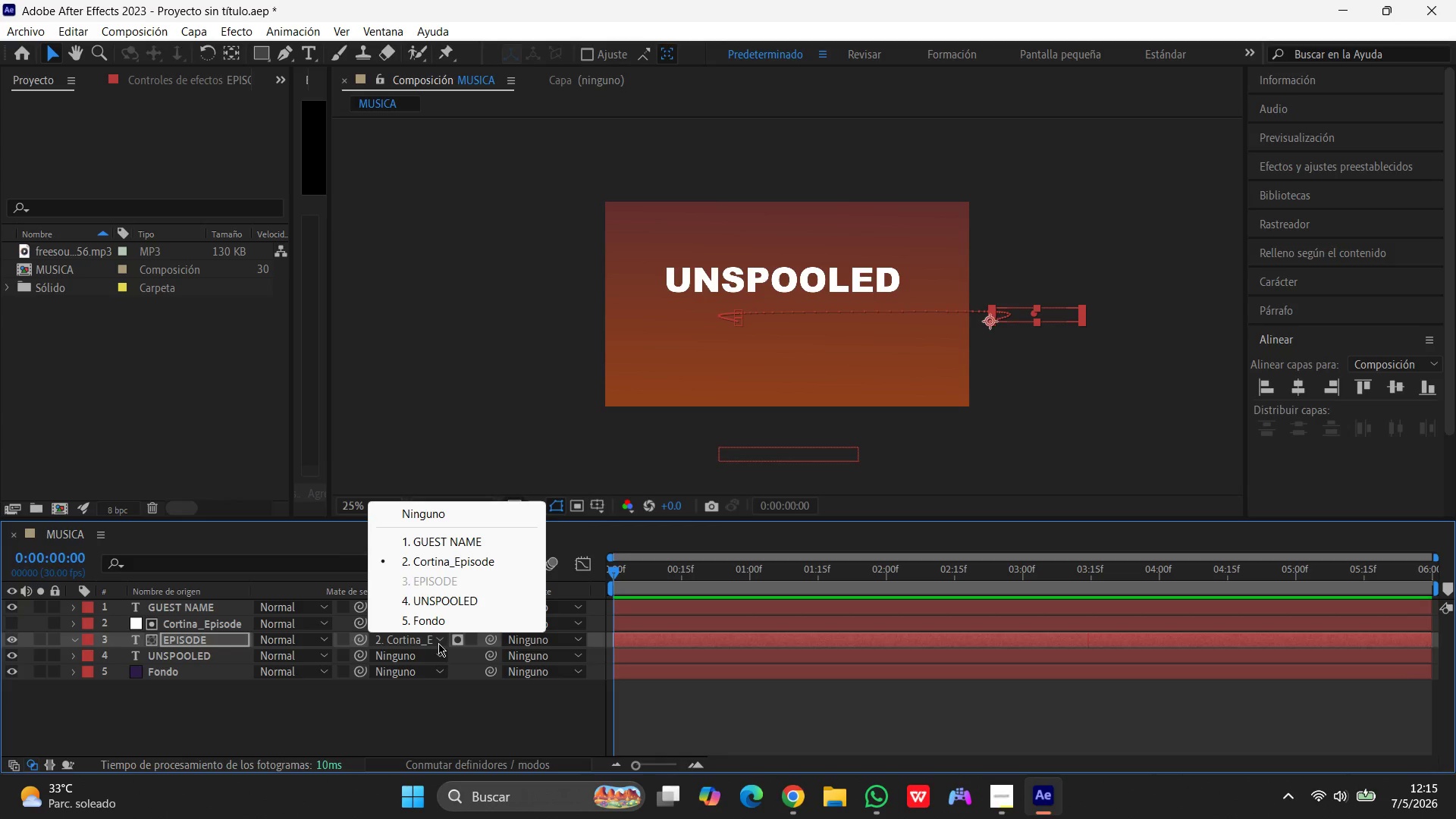 
left_click([454, 639])
 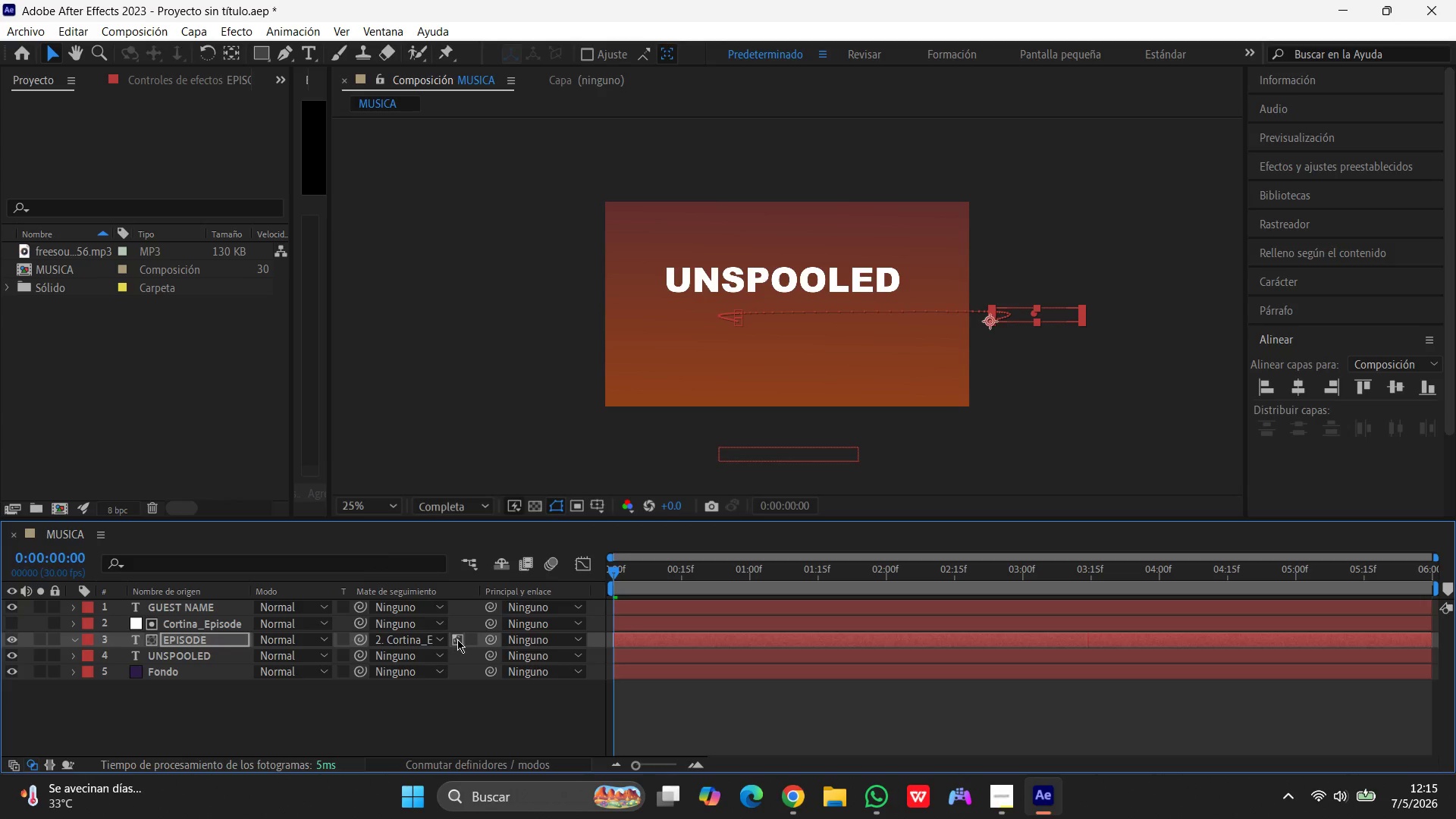 
mouse_move([472, 624])
 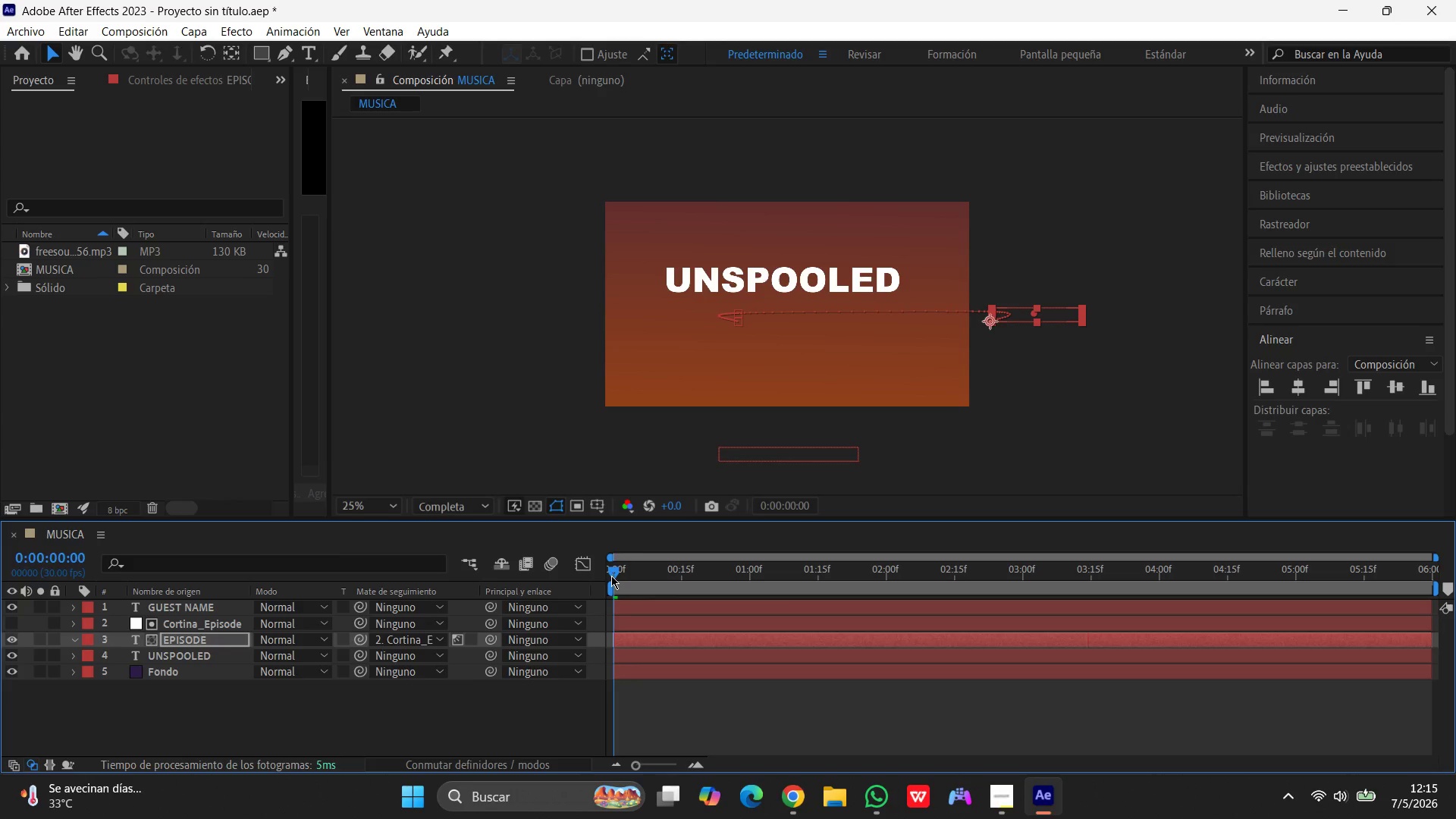 
left_click_drag(start_coordinate=[611, 576], to_coordinate=[598, 575])
 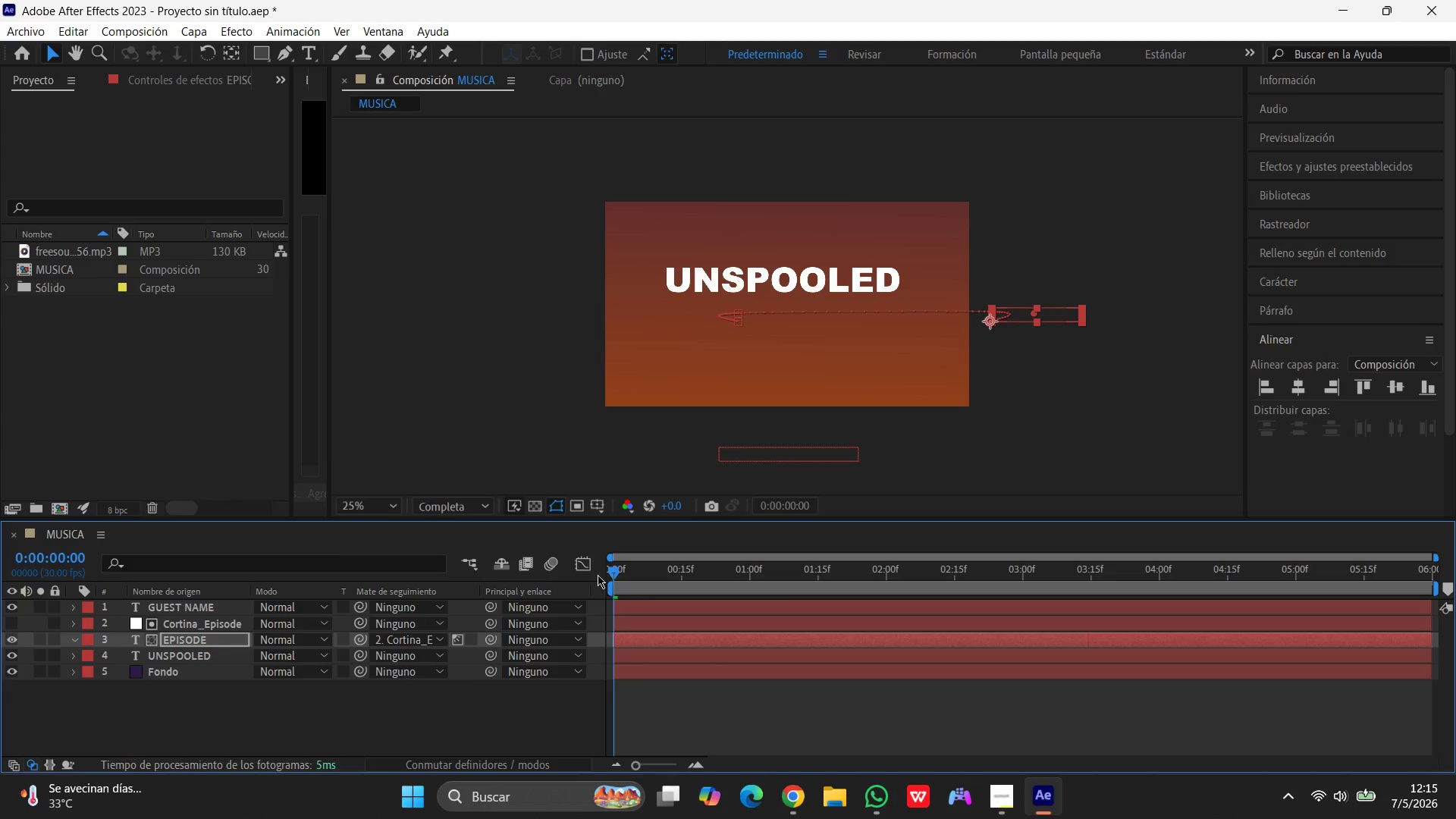 
key(Space)
 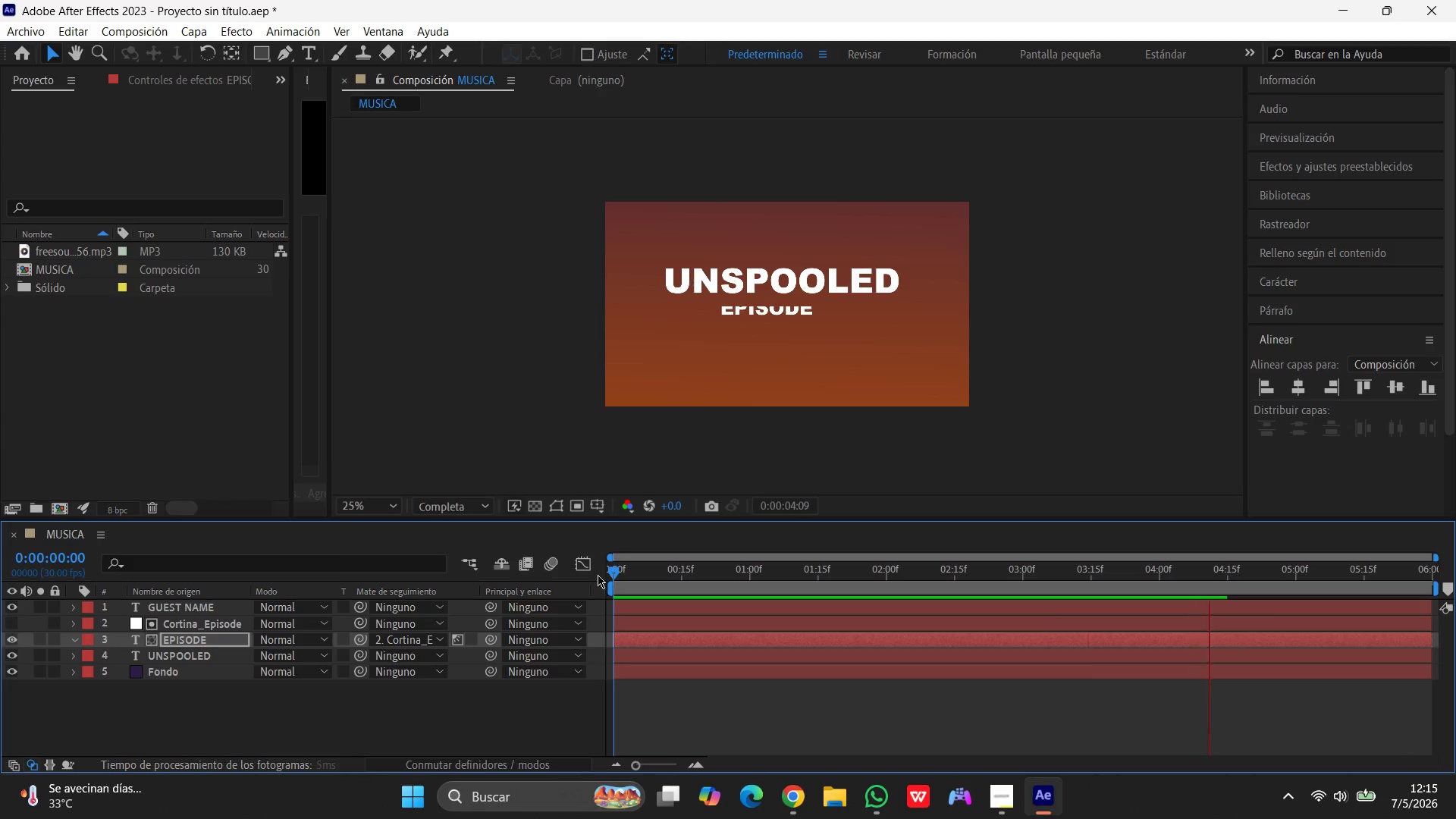 
wait(7.39)
 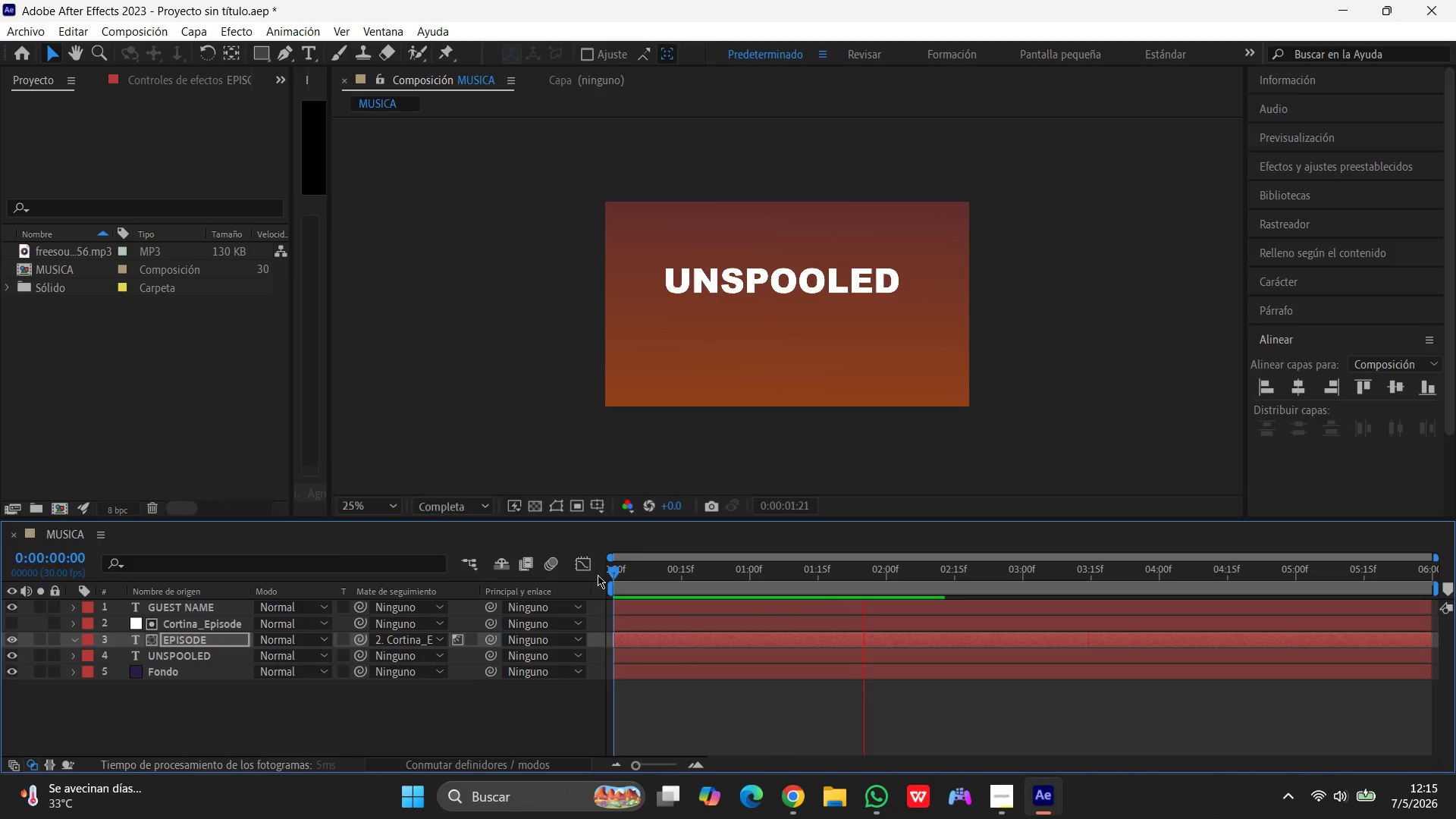 
key(Space)
 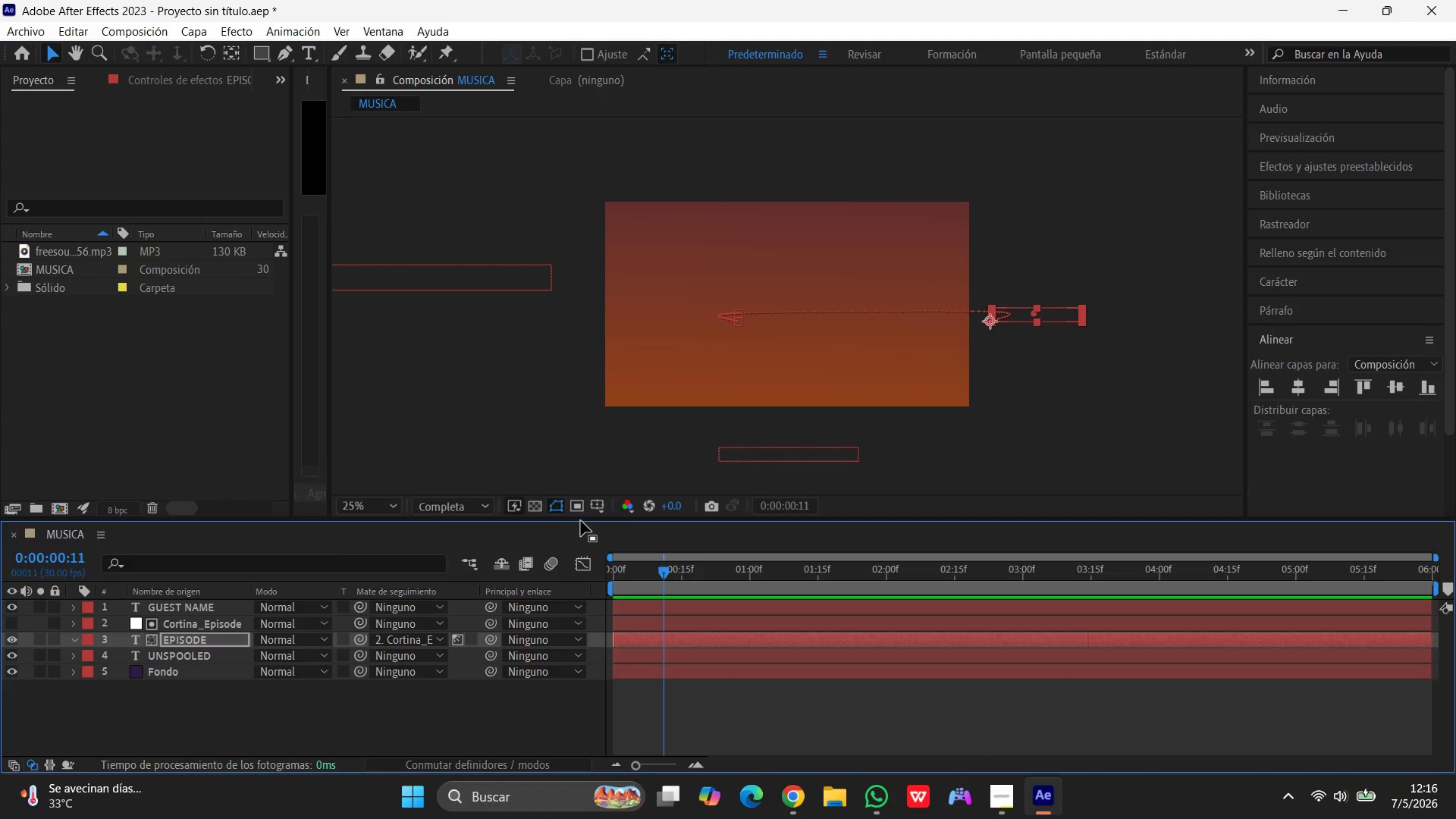 
wait(43.92)
 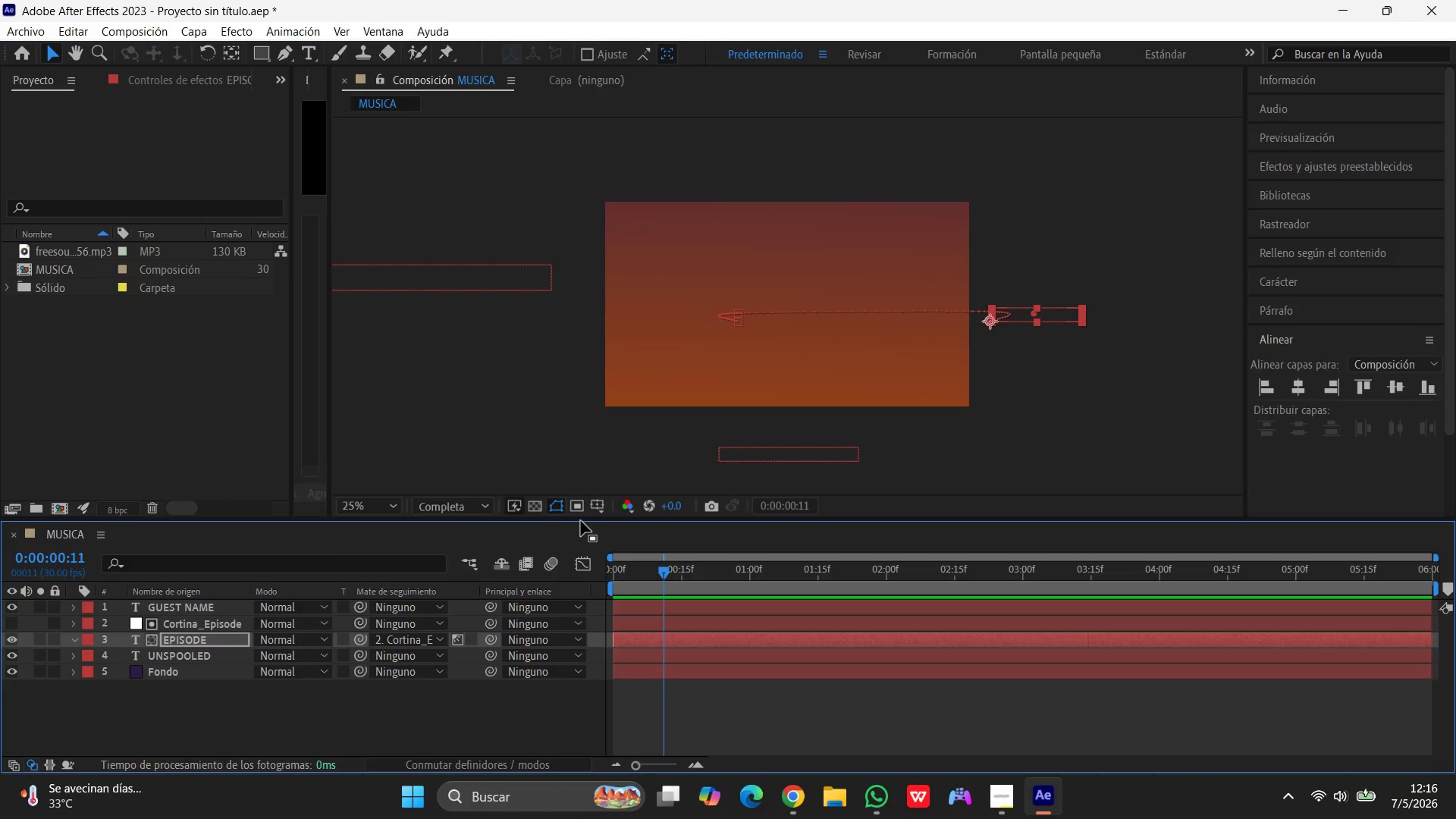 
left_click([441, 642])
 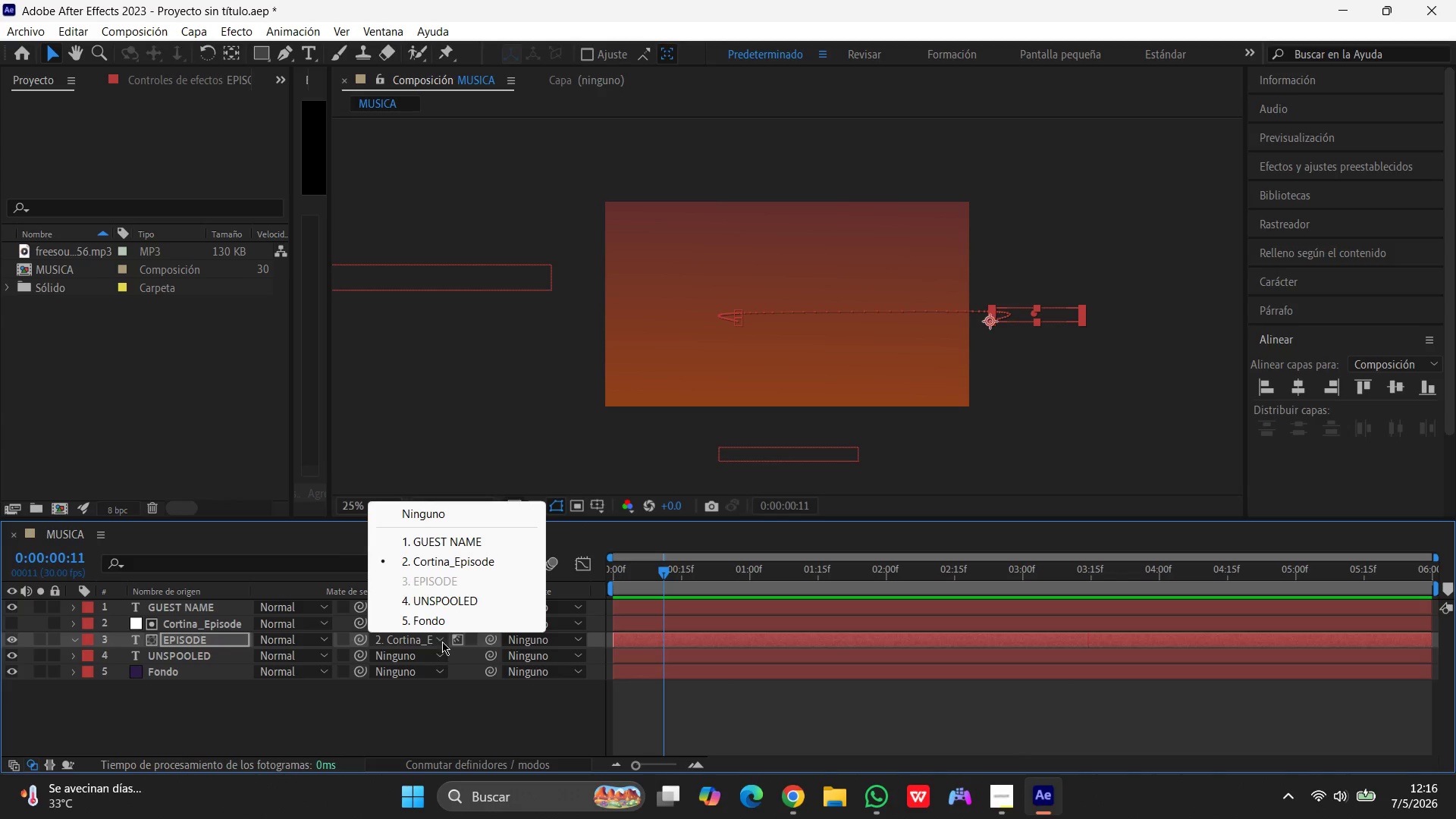 
left_click([580, 642])
 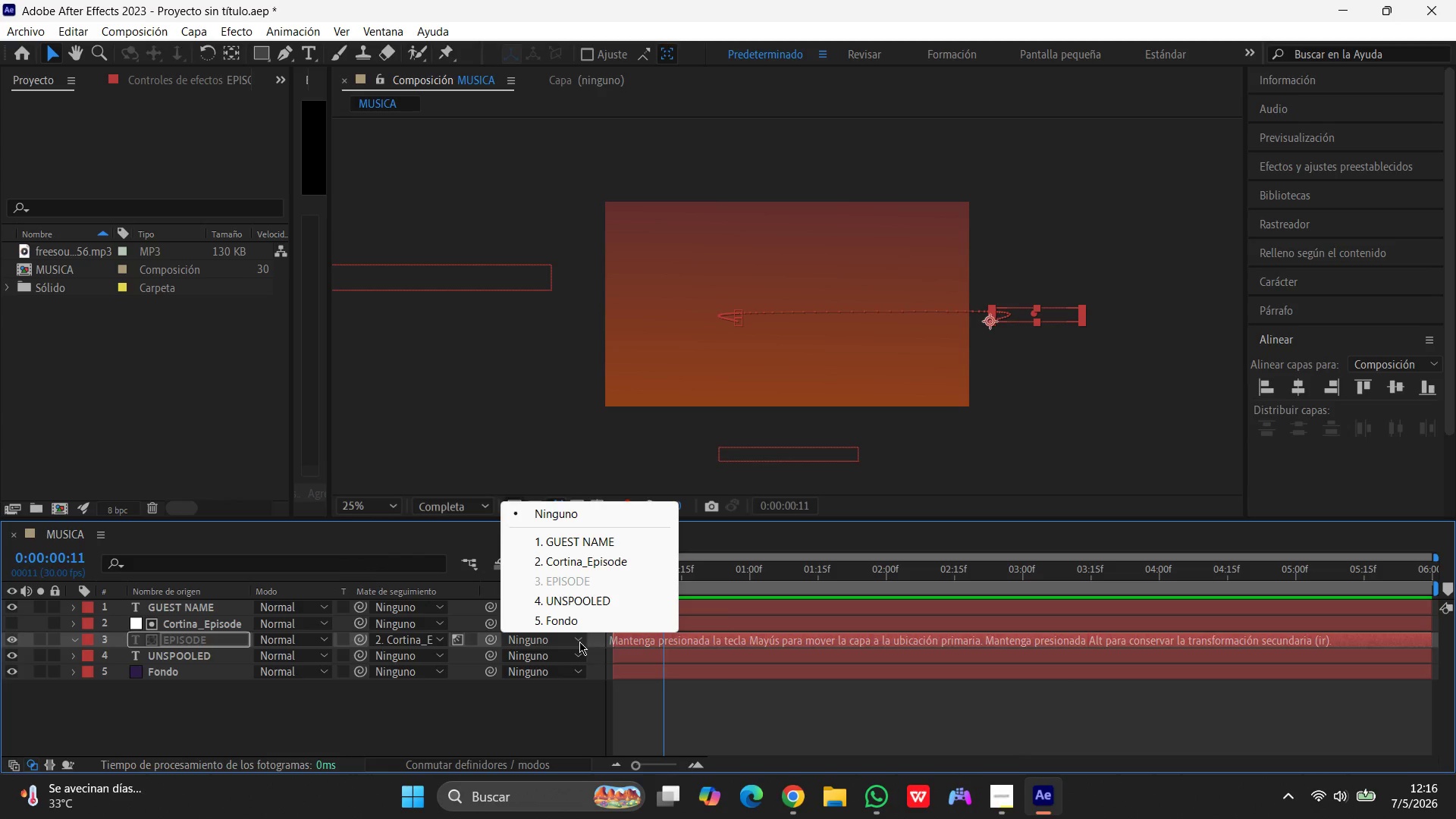 
left_click([579, 642])
 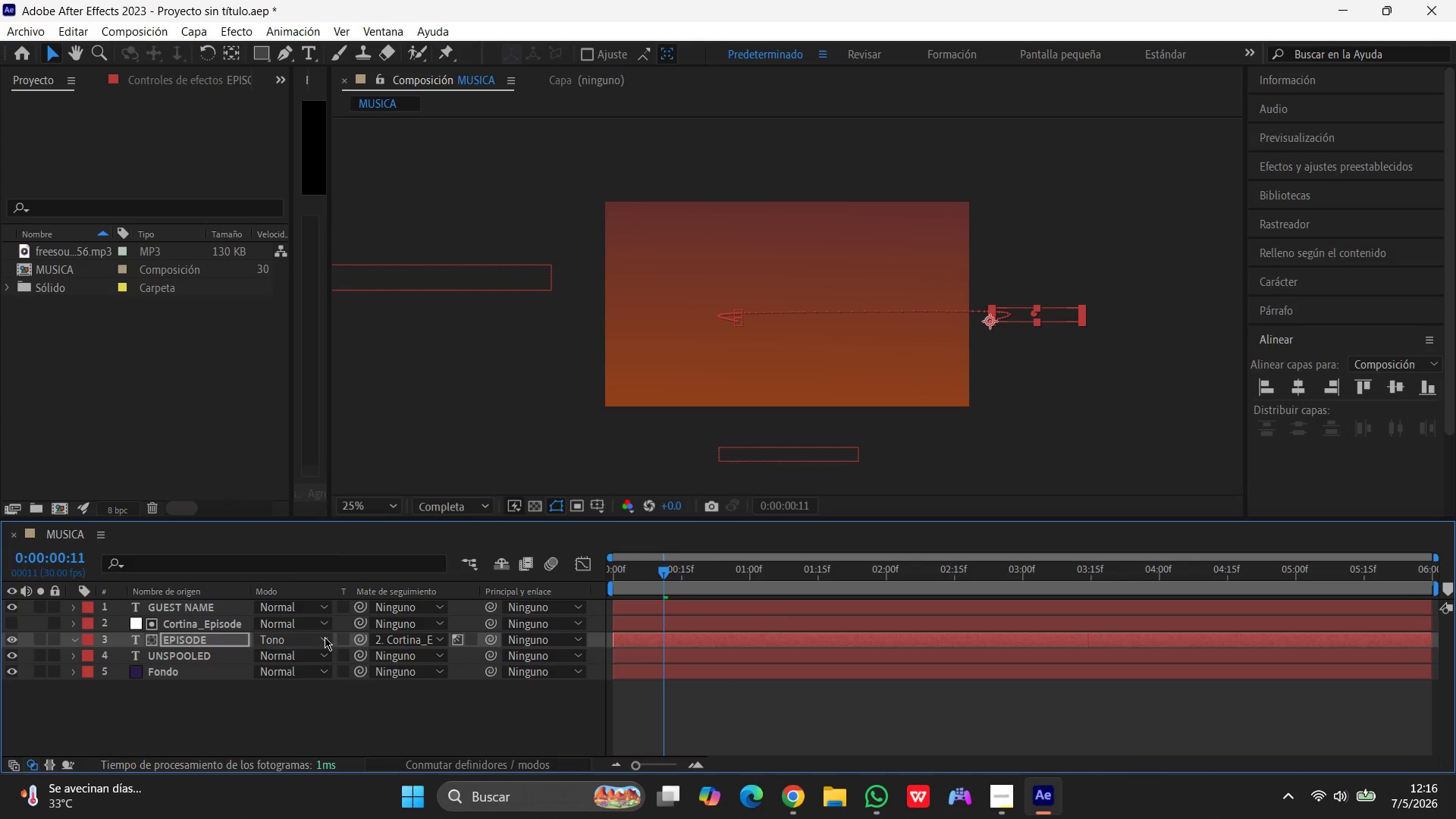 
left_click([325, 637])
 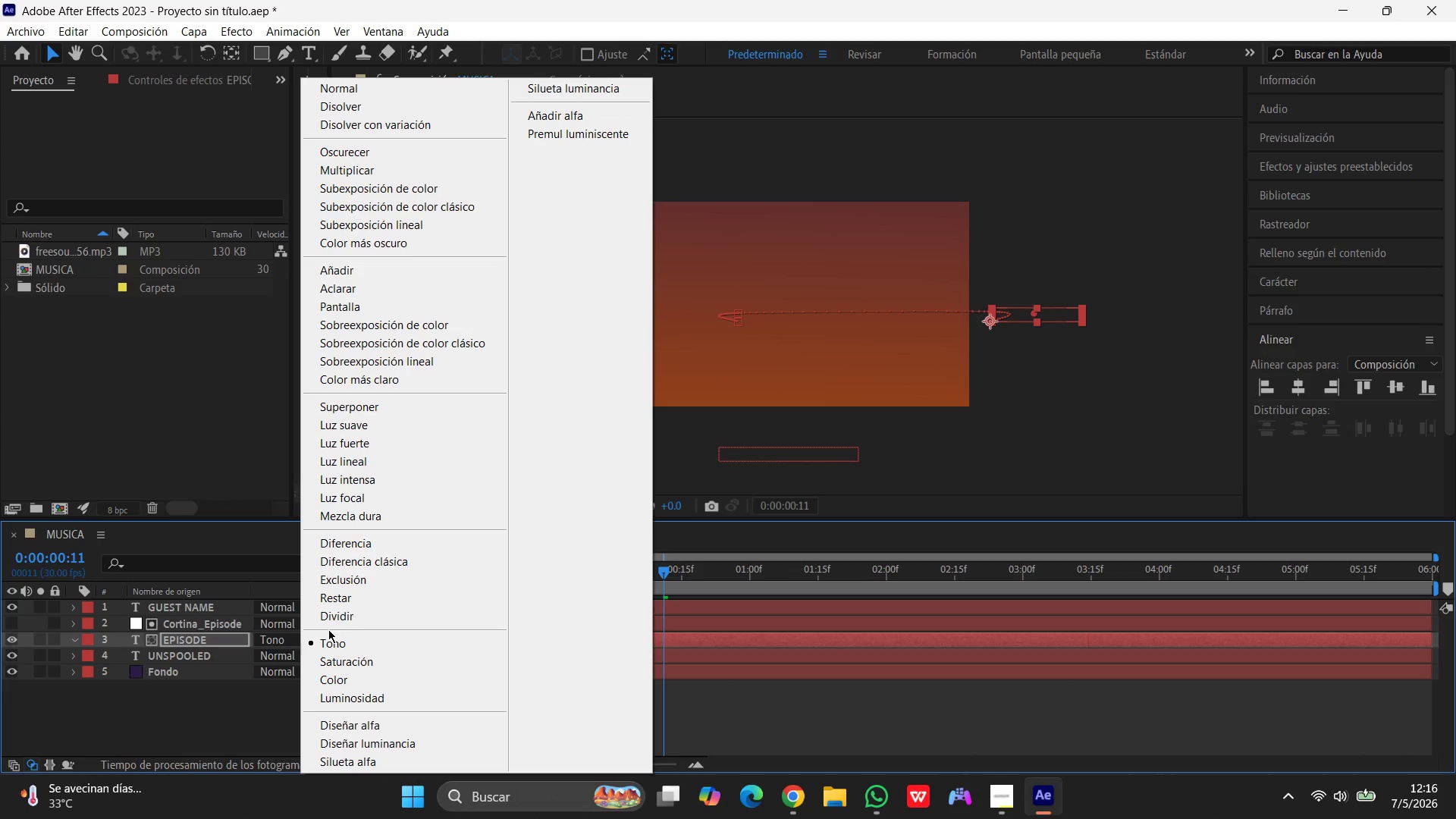 
left_click([281, 637])
 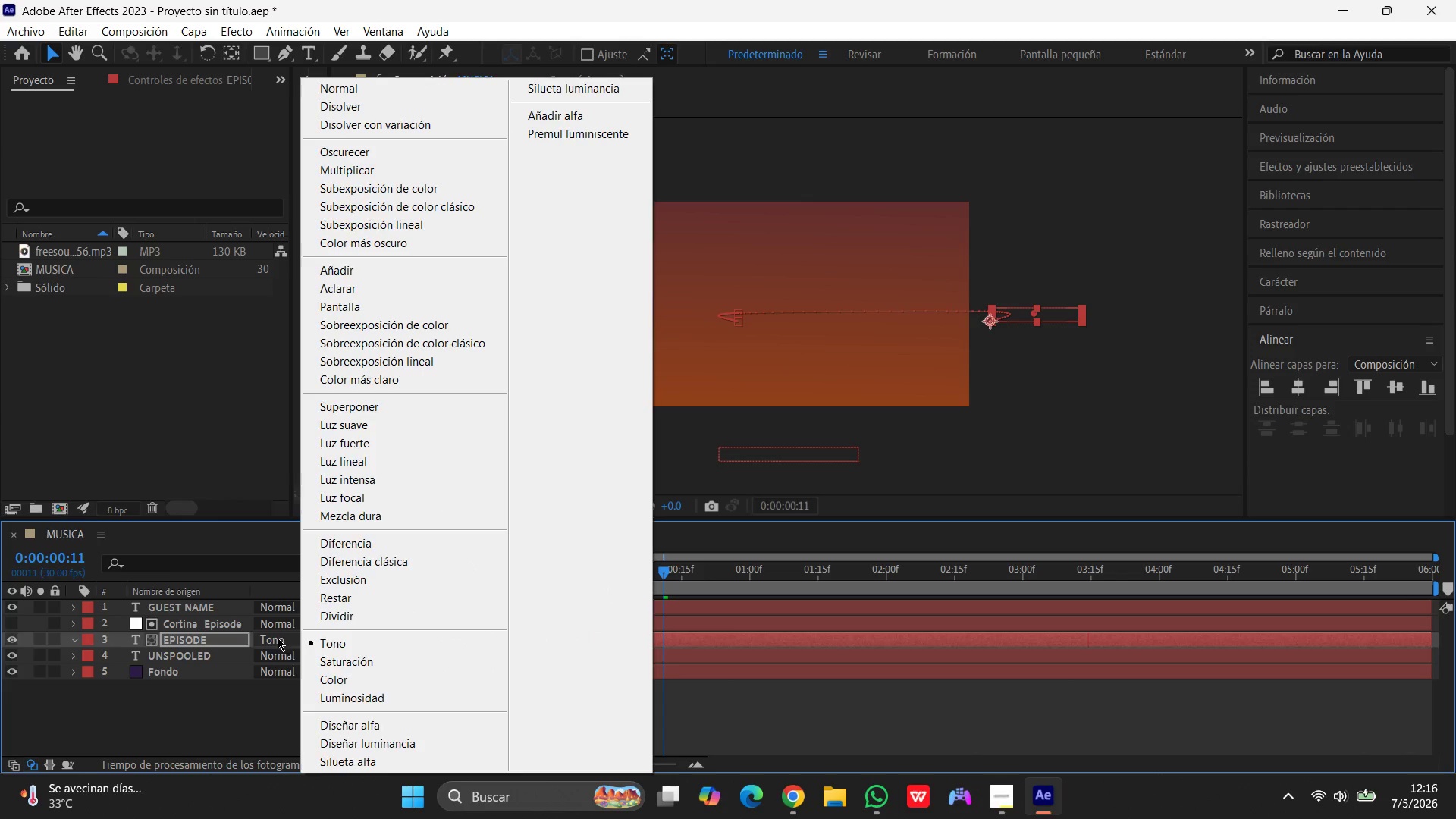 
left_click([278, 638])
 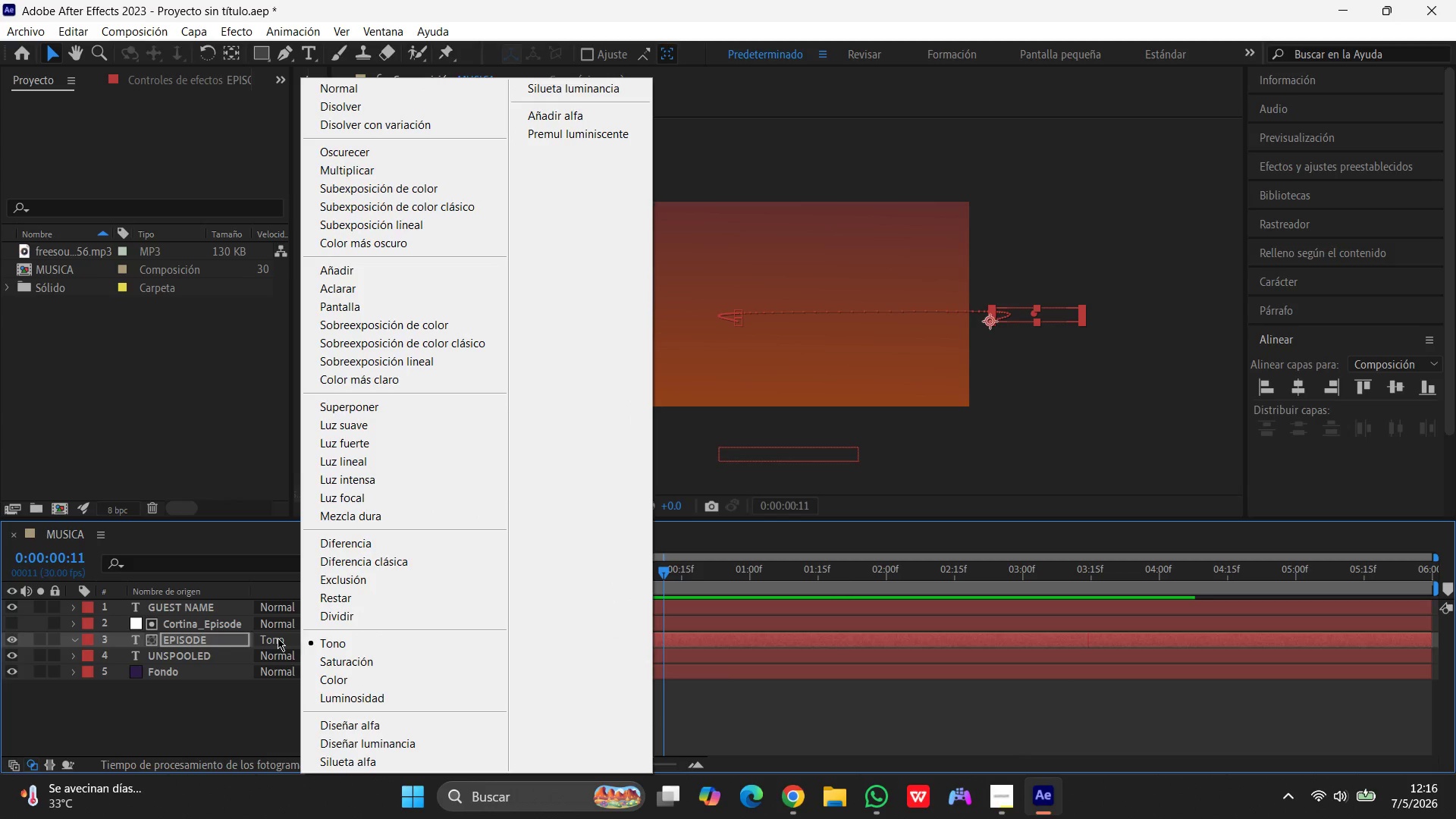 
wait(11.69)
 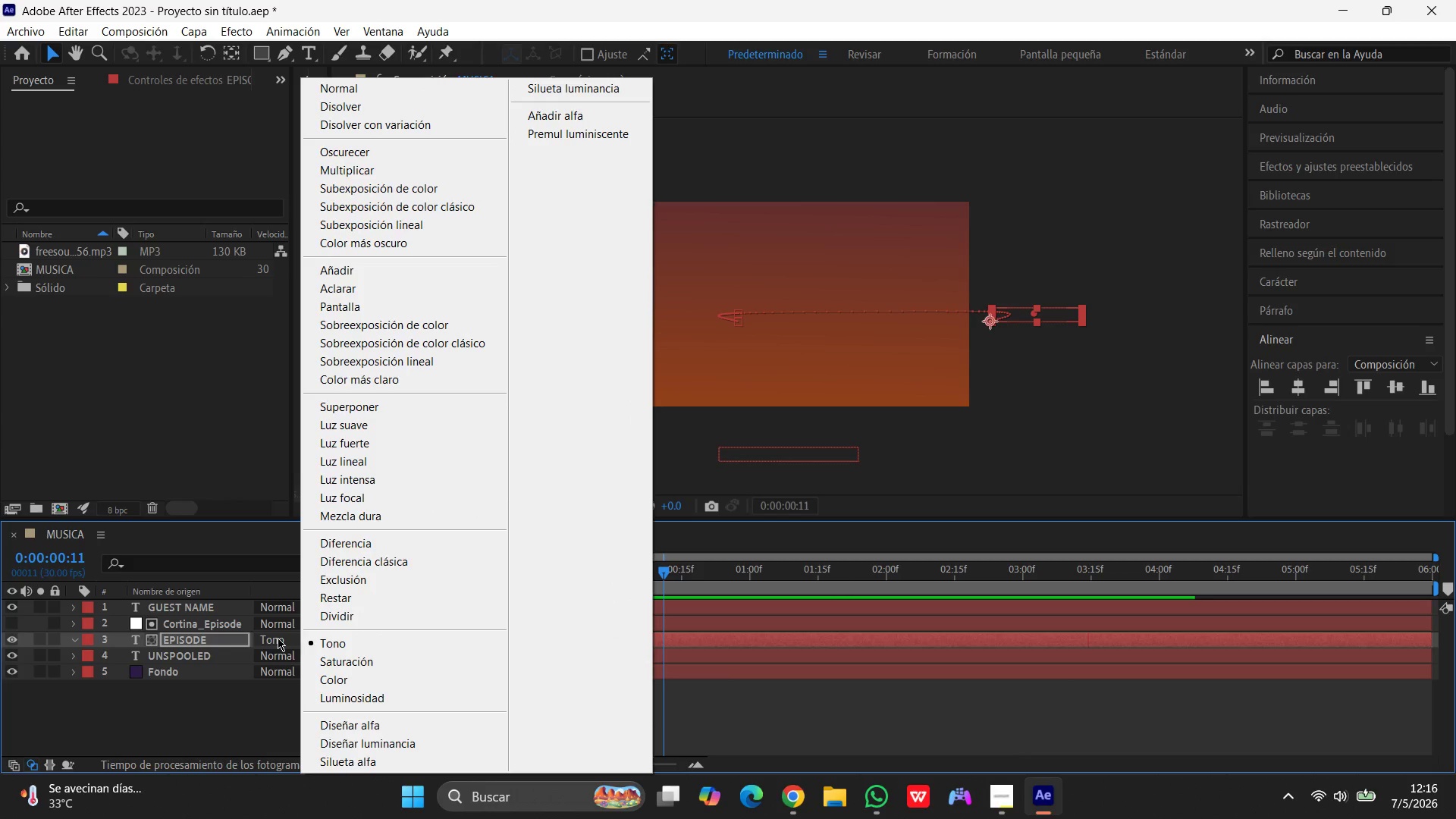 
left_click([754, 717])
 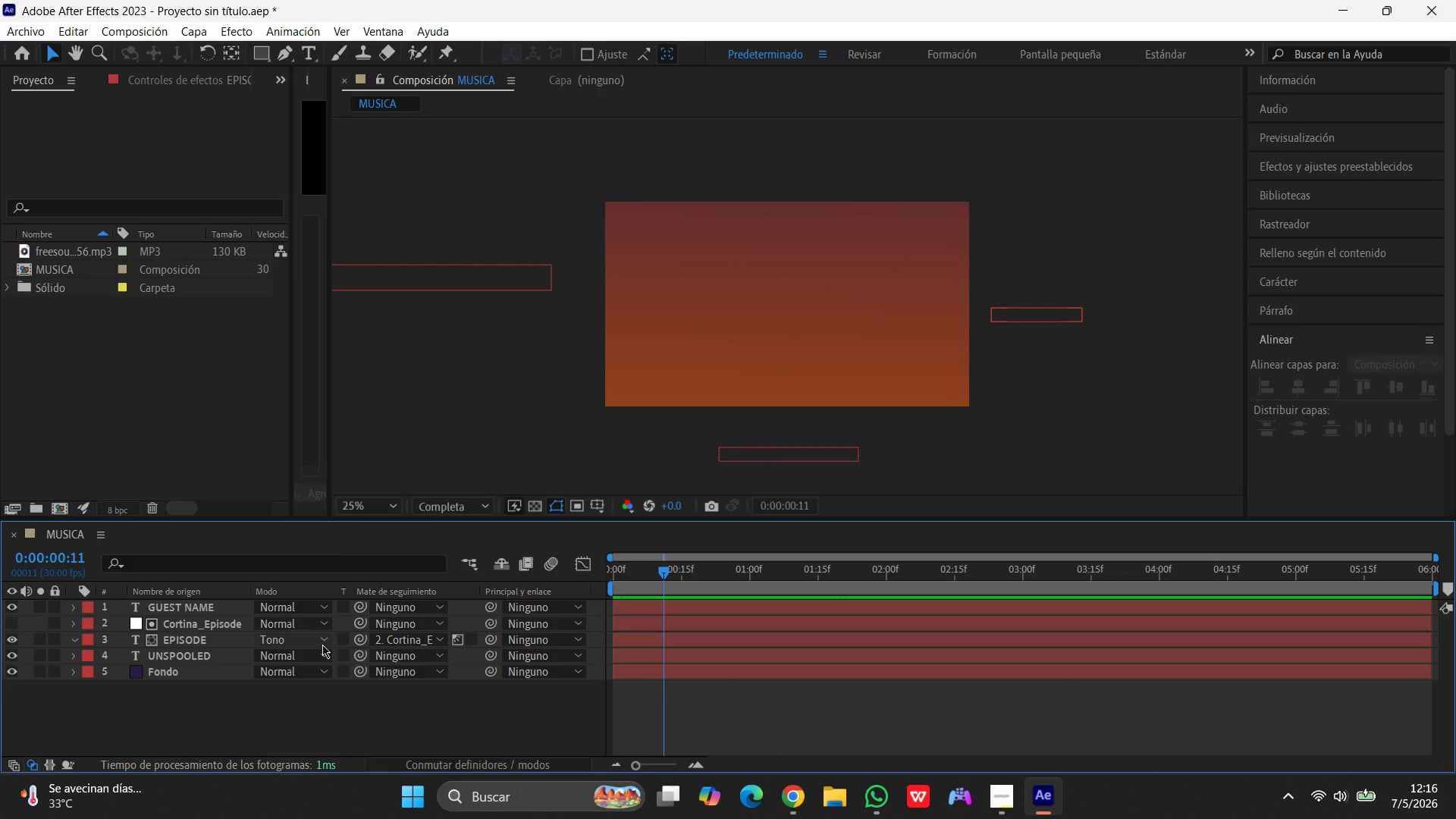 
left_click([314, 639])
 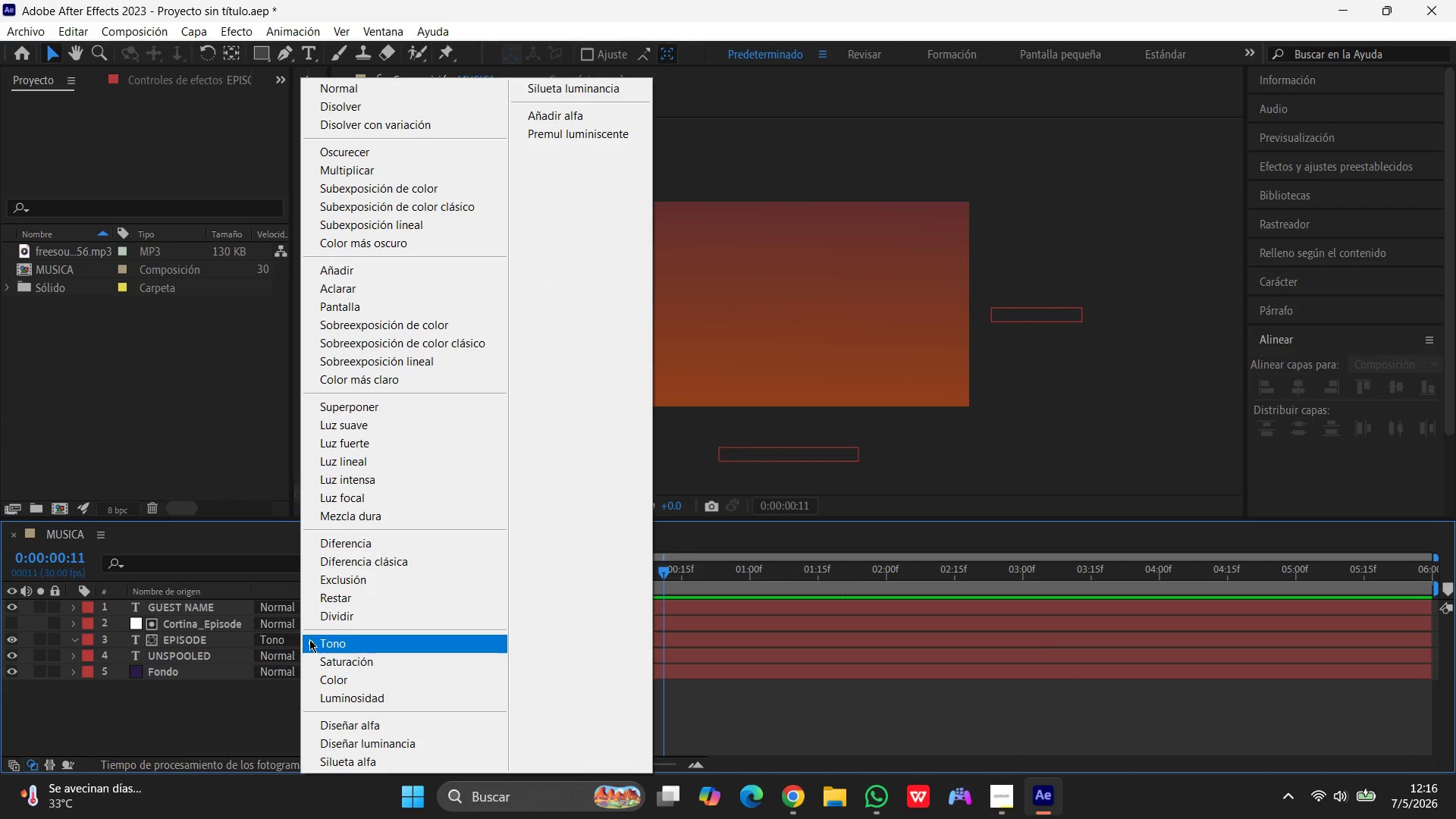 
left_click([287, 639])
 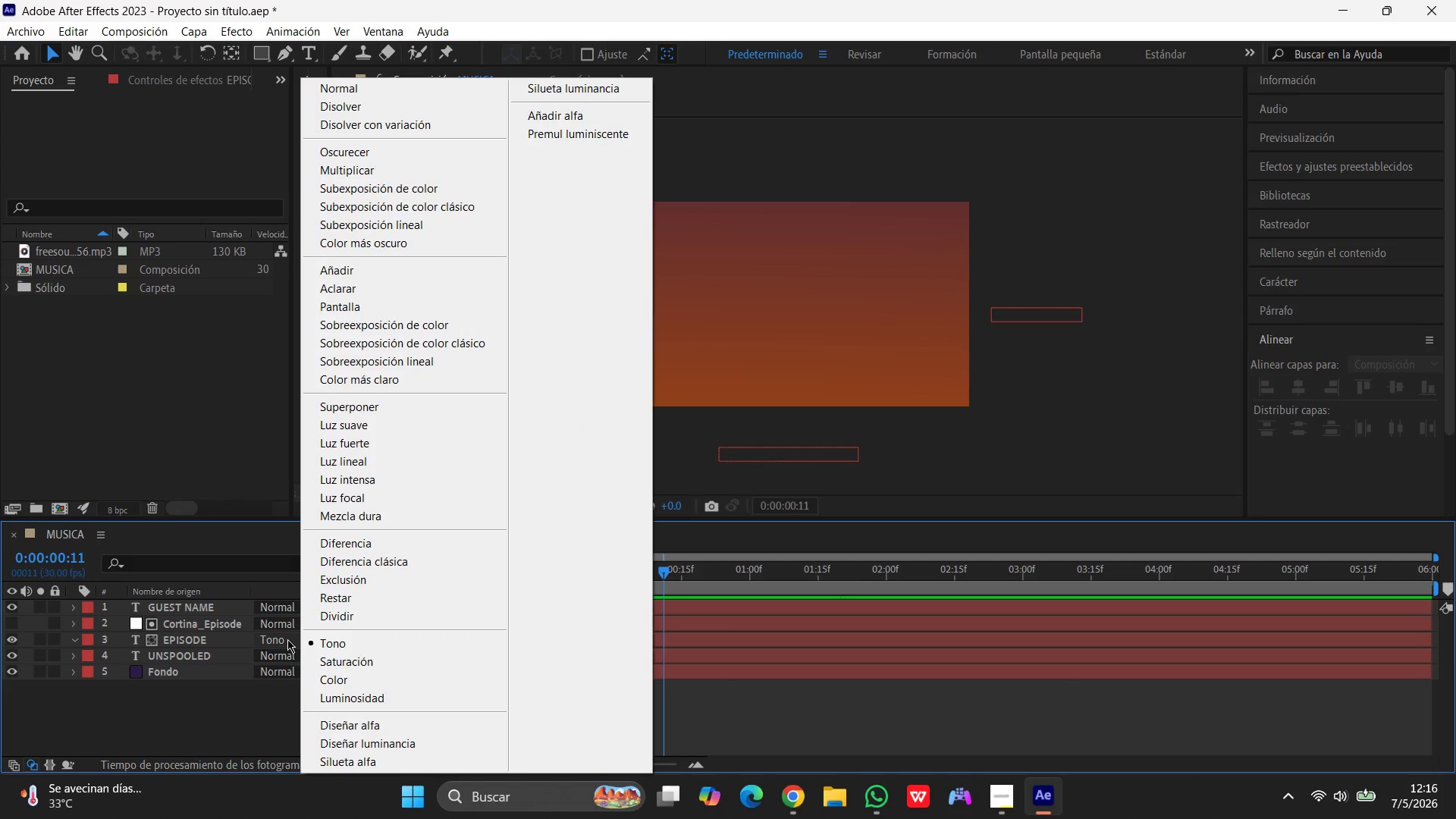 
wait(7.05)
 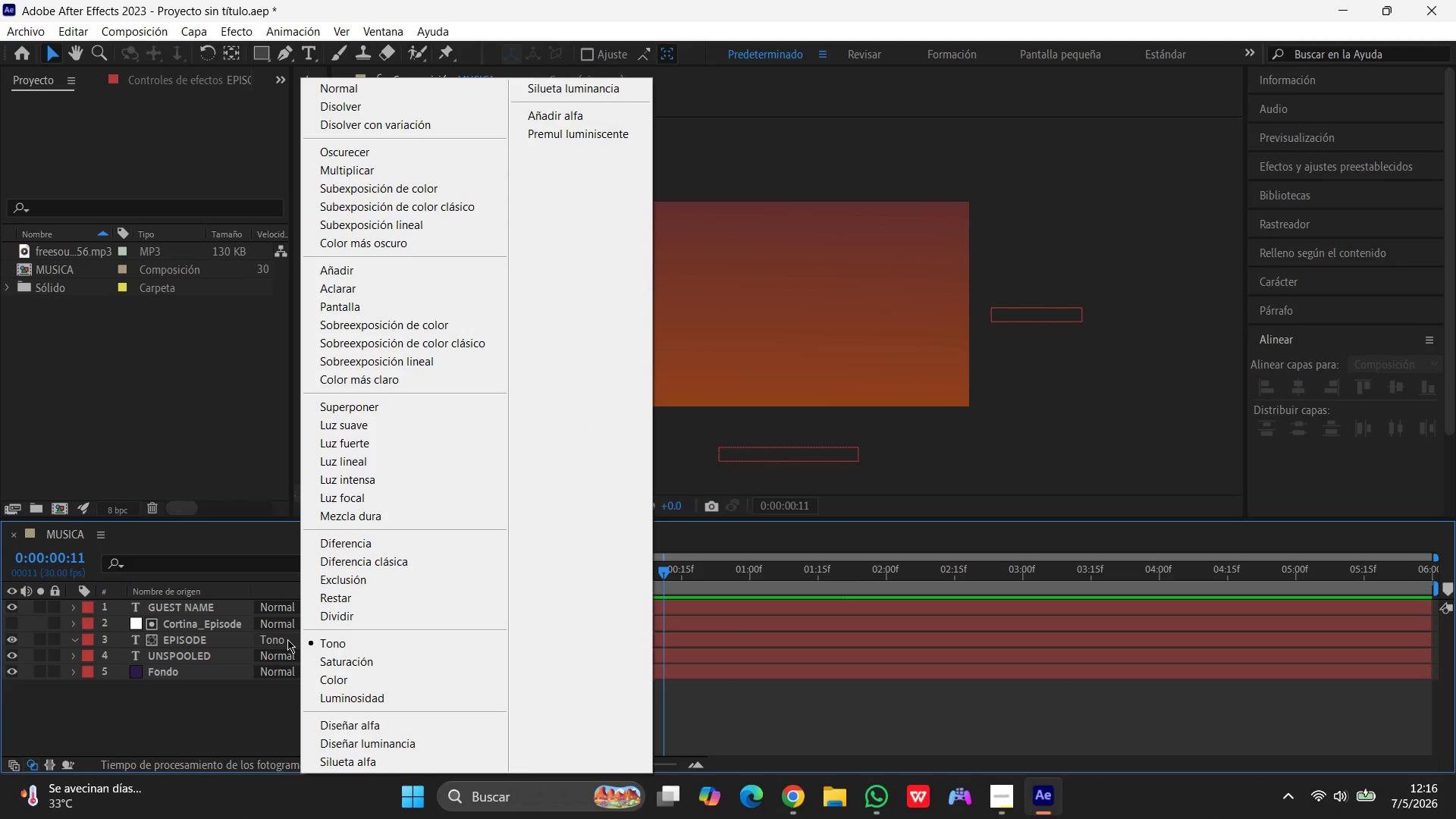 
left_click([359, 90])
 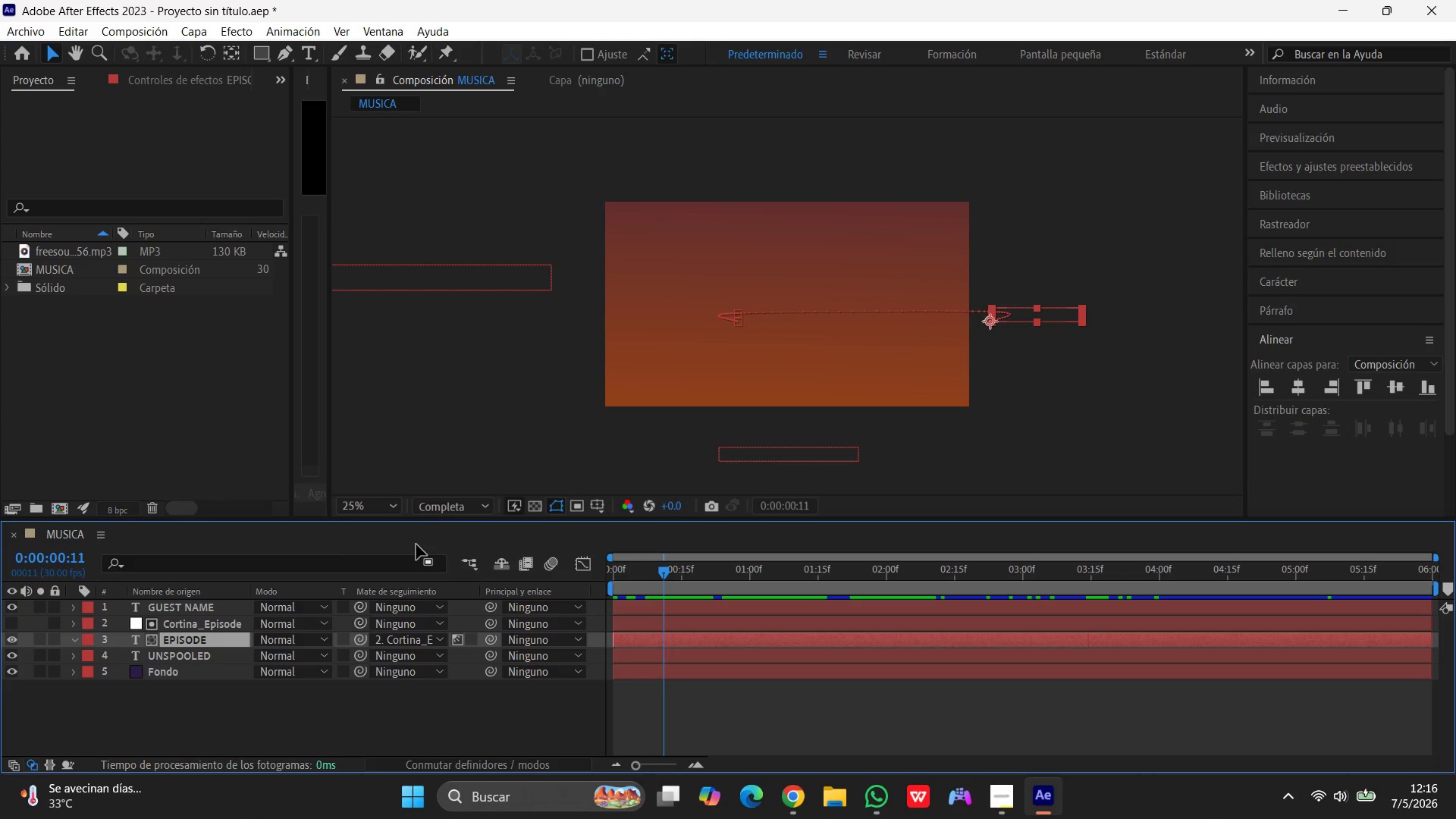 
mouse_move([452, 603])
 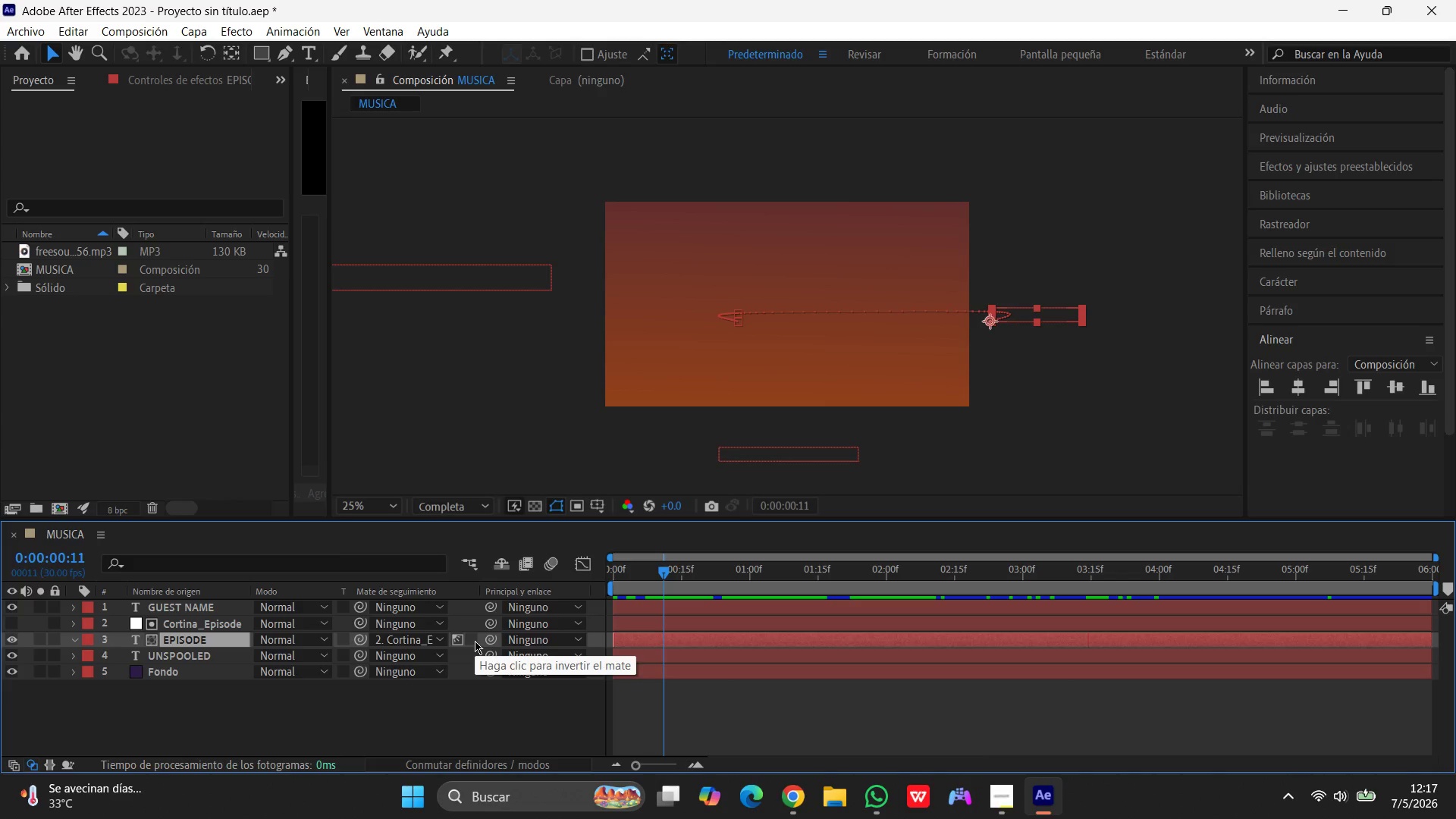 
left_click([453, 639])
 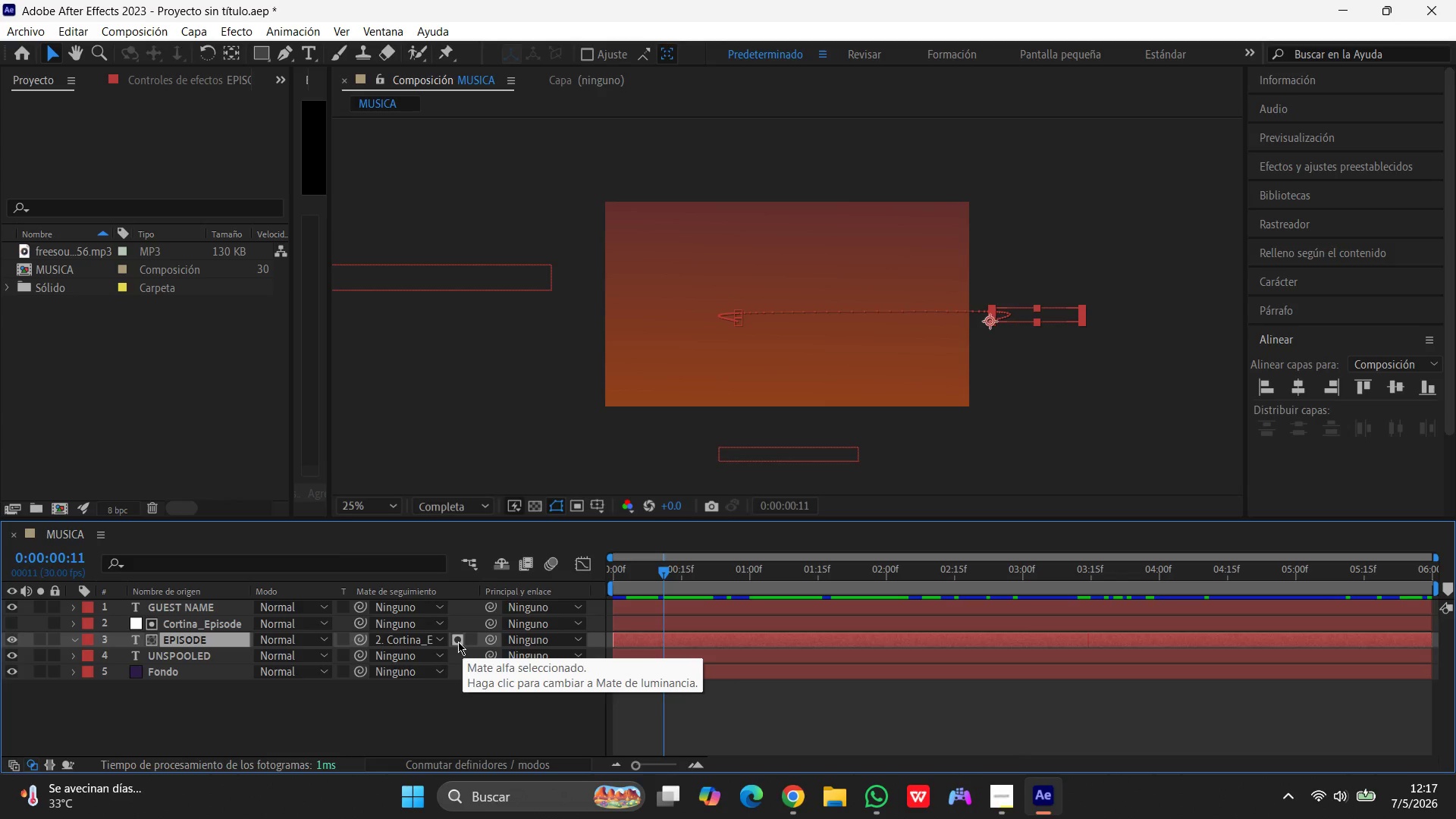 
left_click([457, 642])
 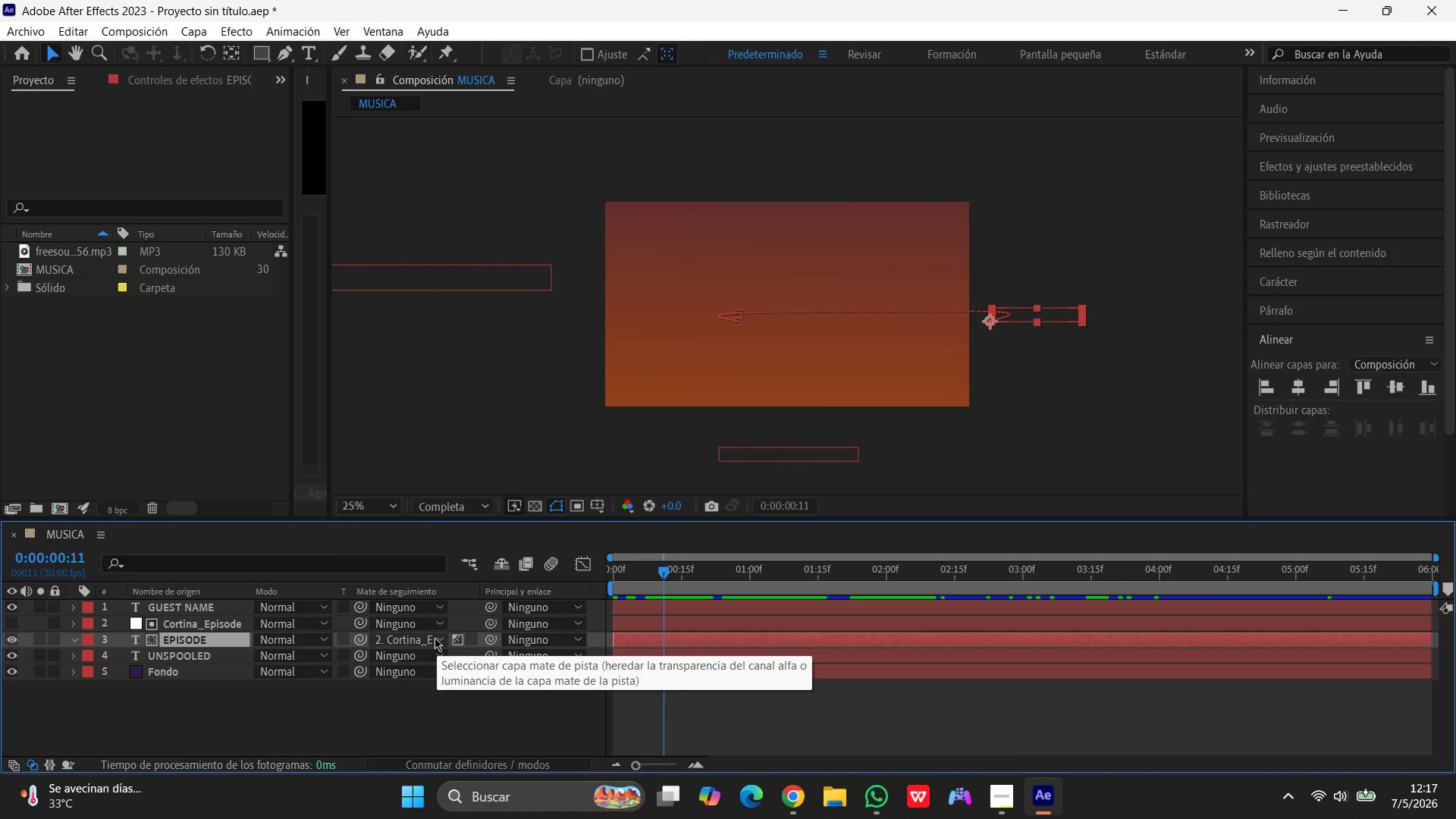 
left_click([435, 638])
 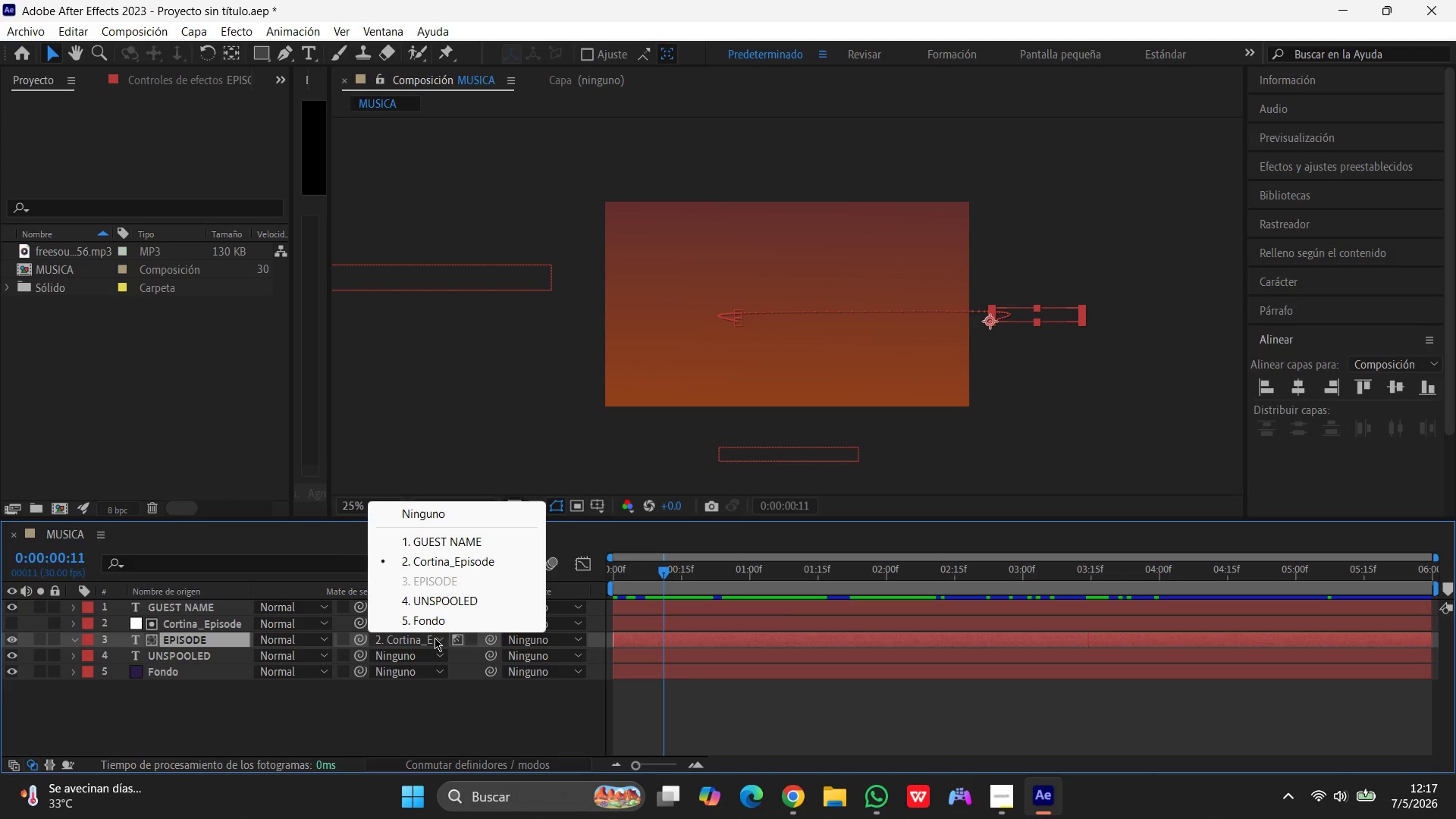 
left_click([435, 638])
 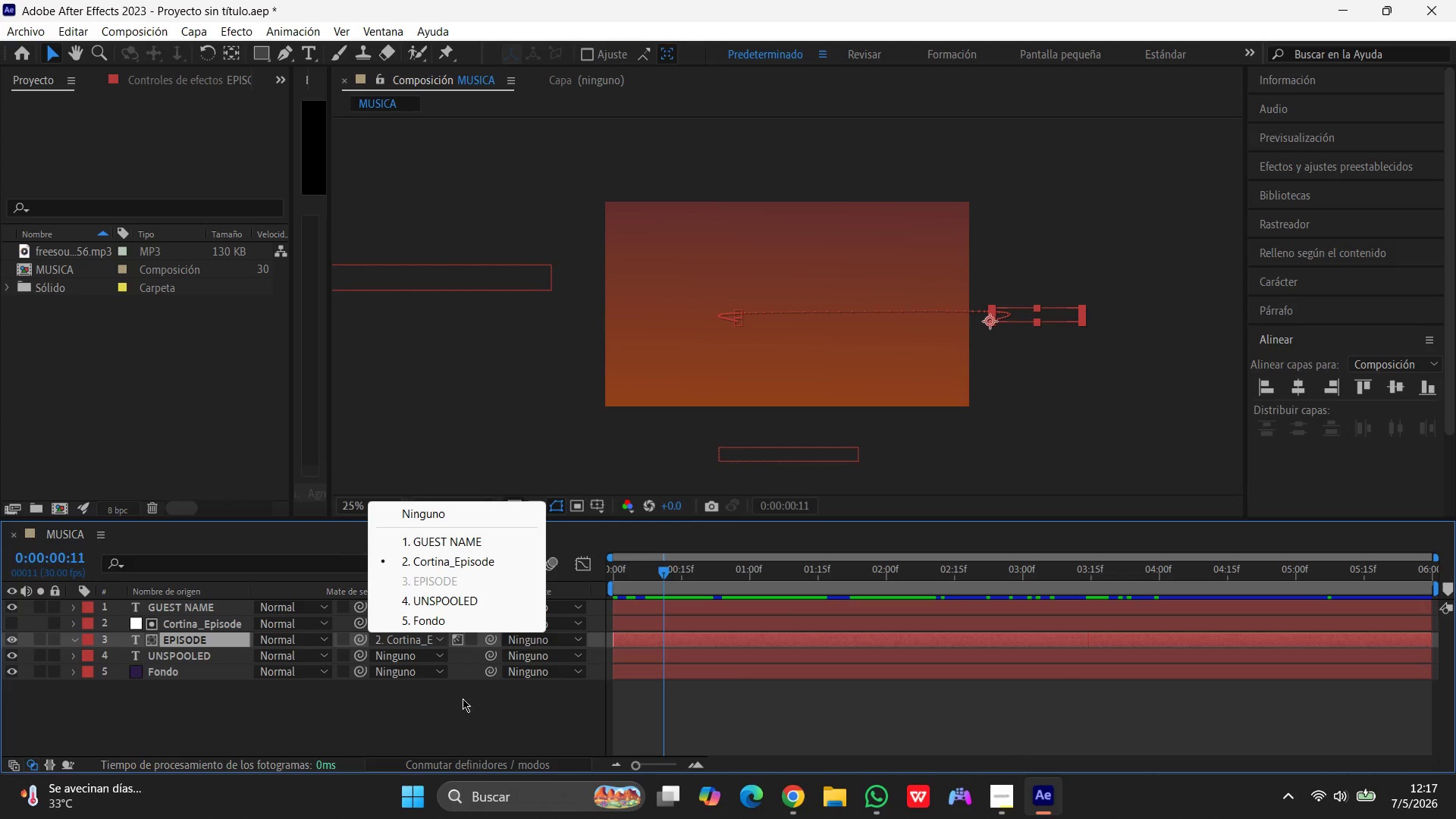 
left_click([534, 406])
 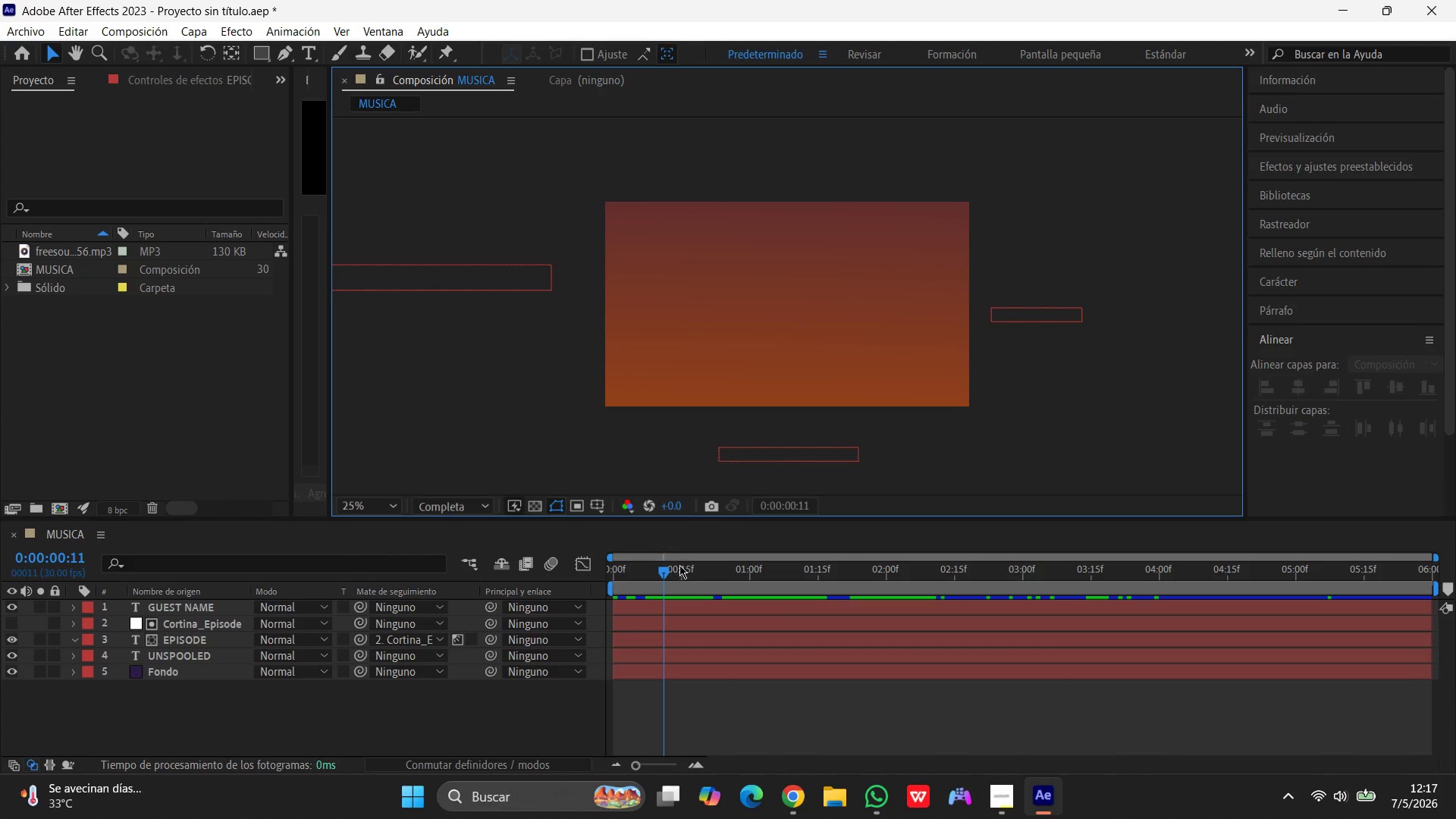 
left_click_drag(start_coordinate=[664, 572], to_coordinate=[454, 581])
 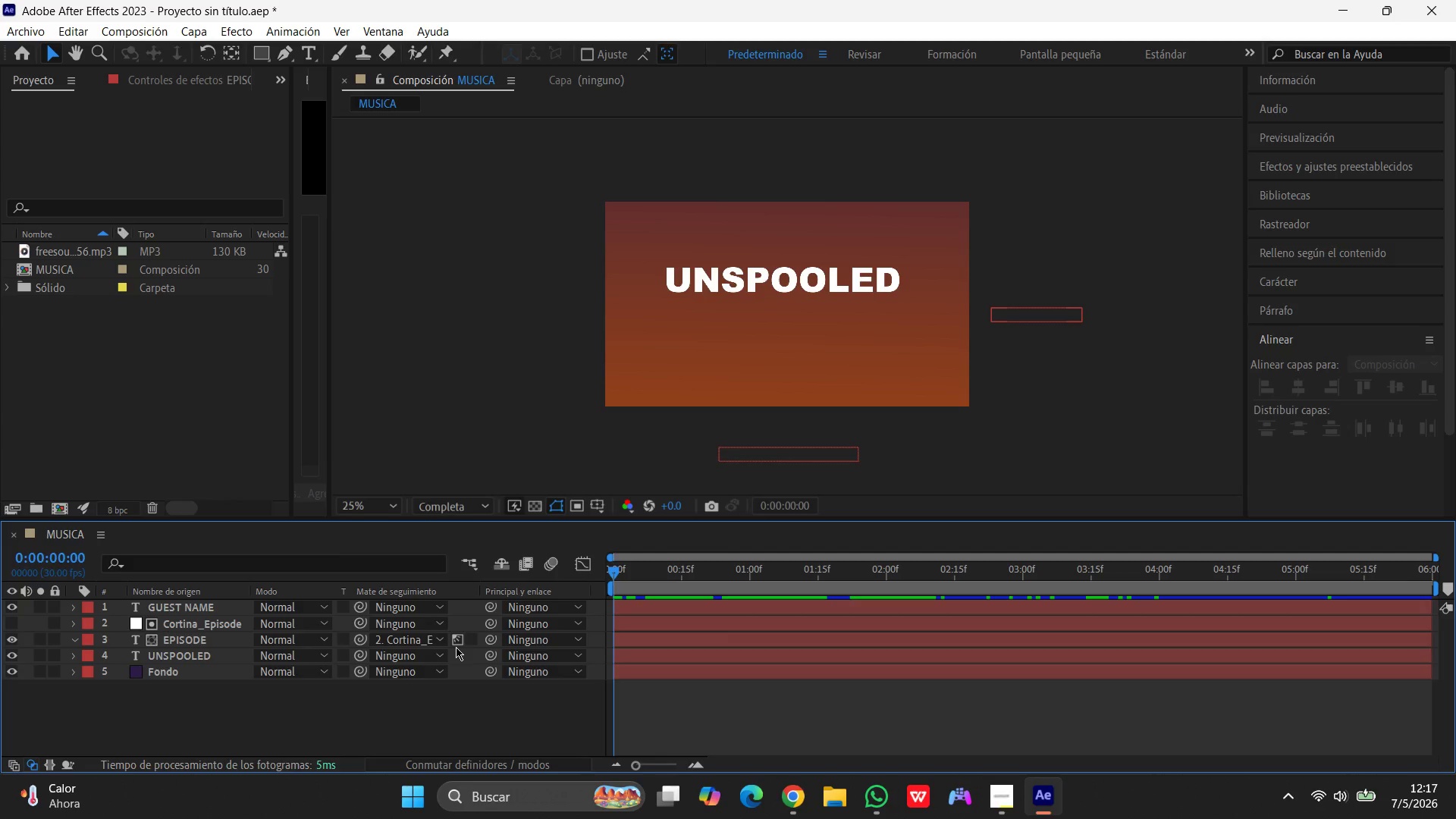 
wait(28.48)
 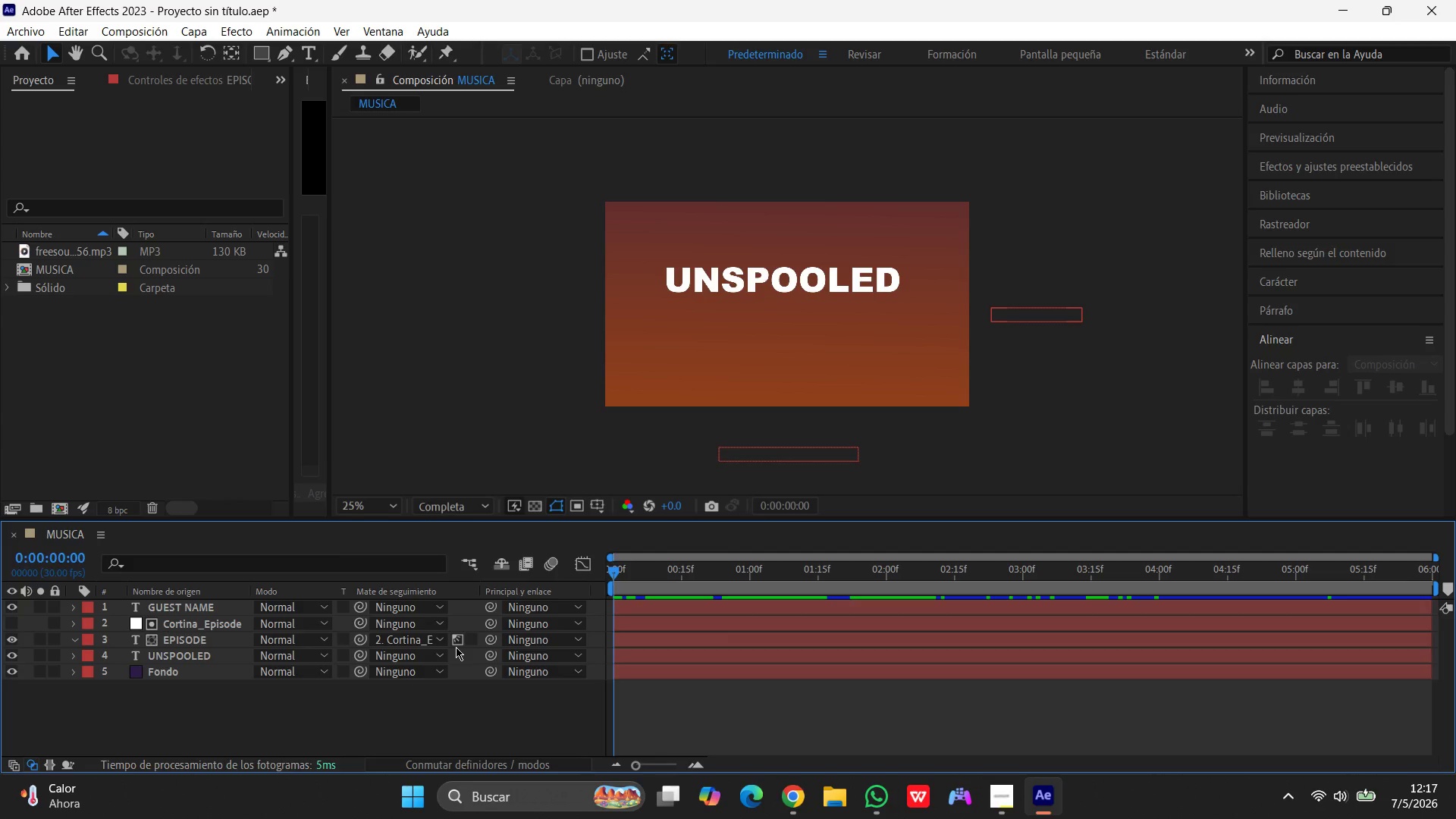 
key(Space)
 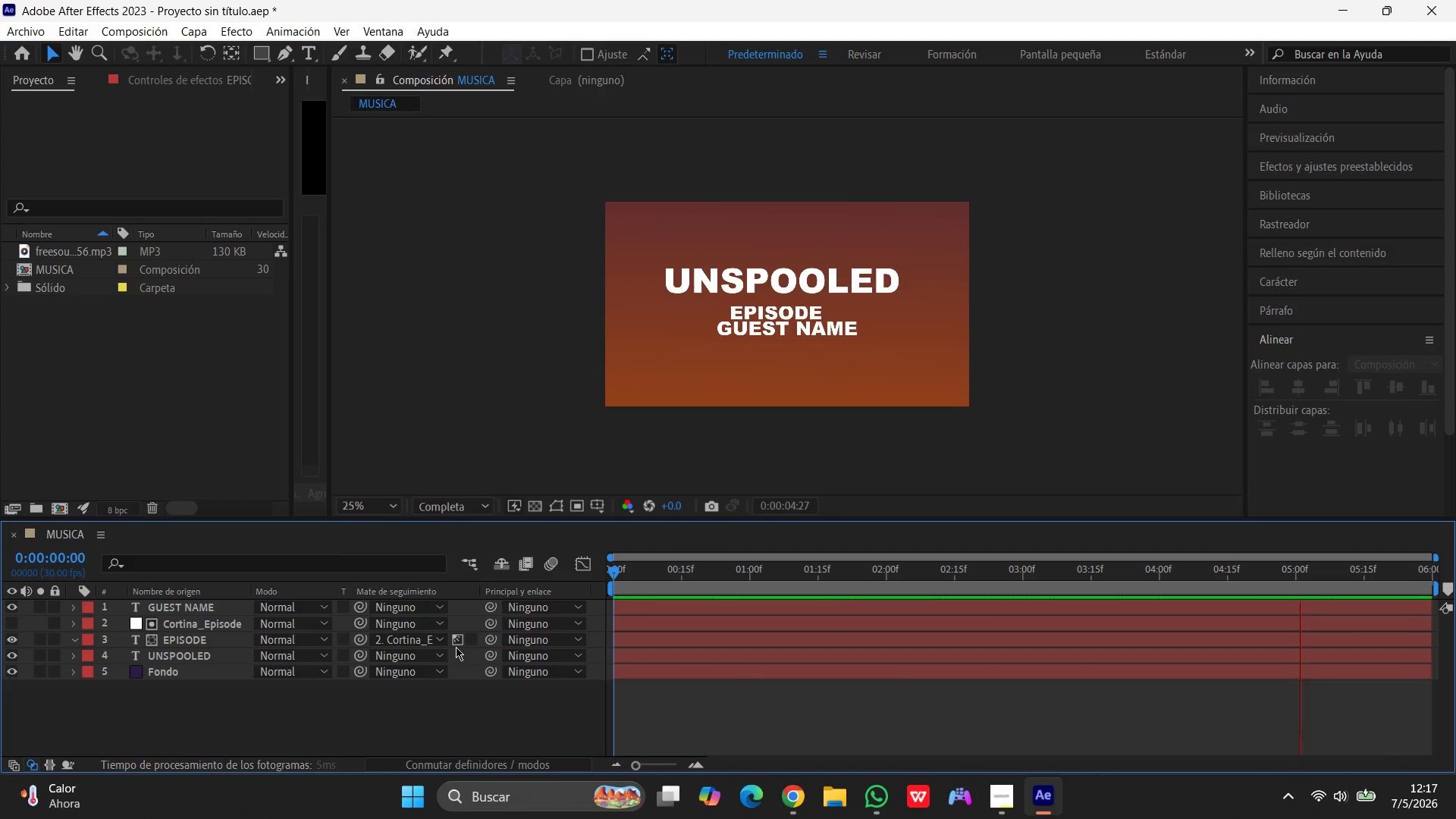 
wait(7.19)
 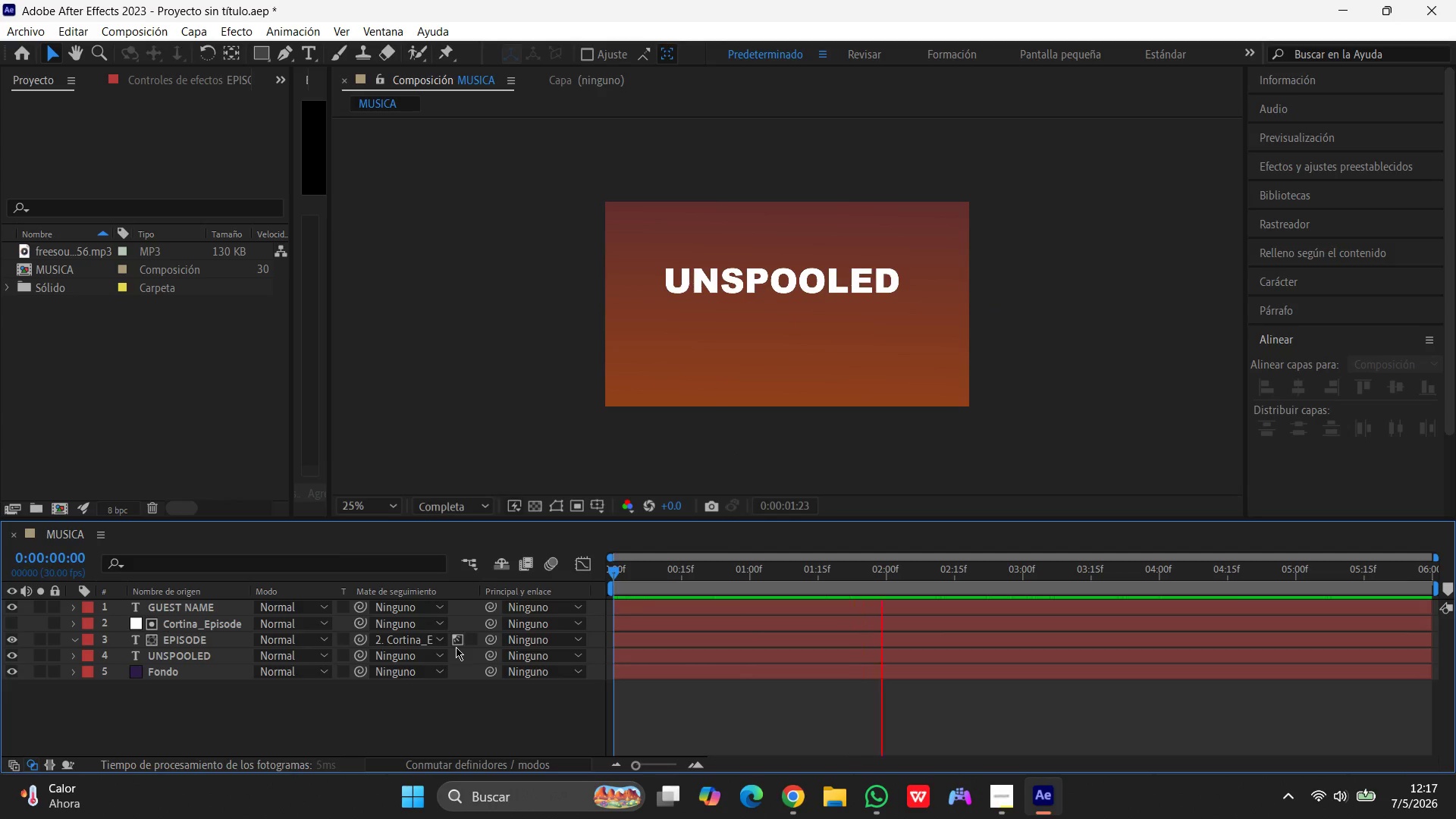 
key(Space)
 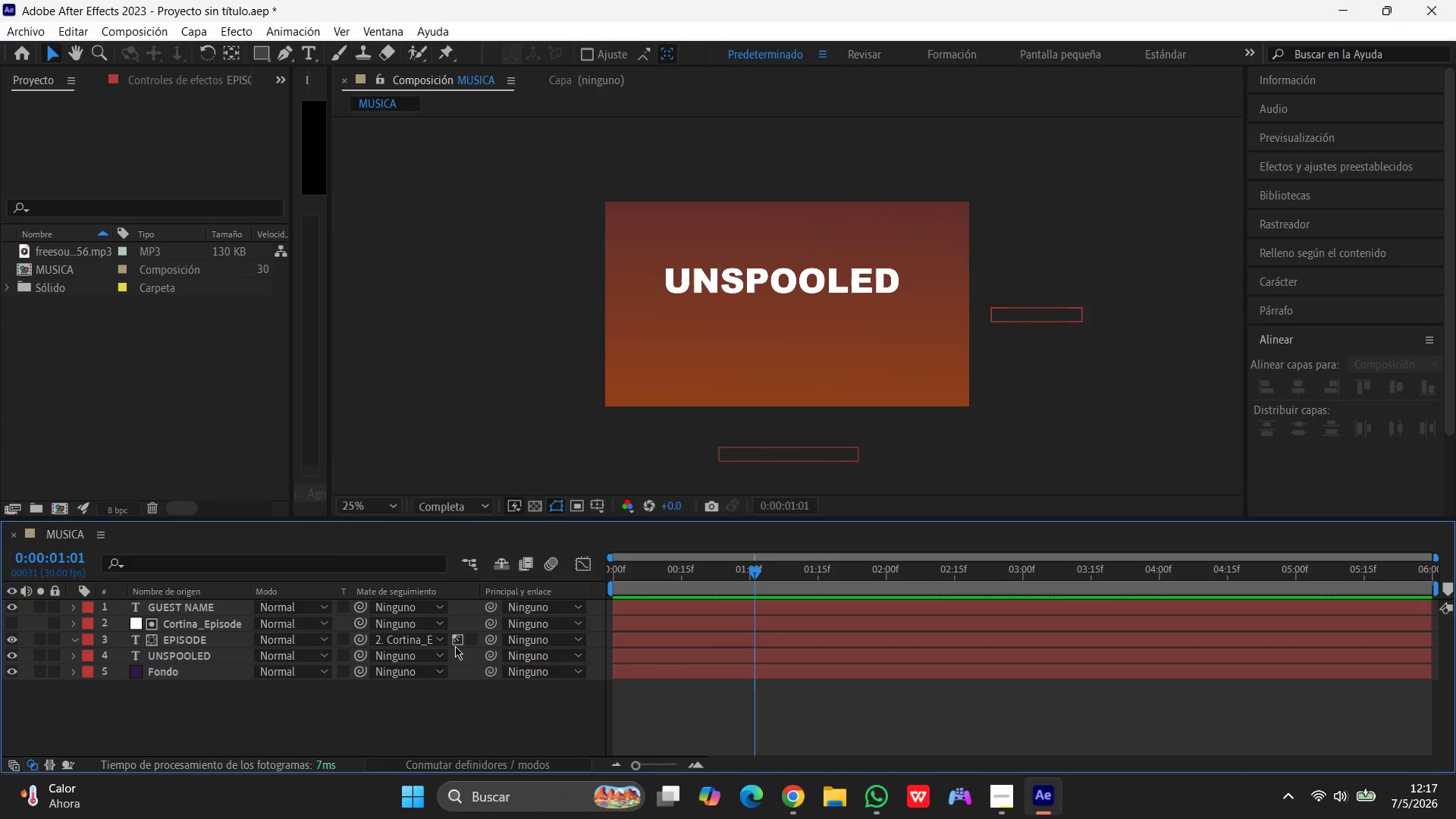 
wait(6.95)
 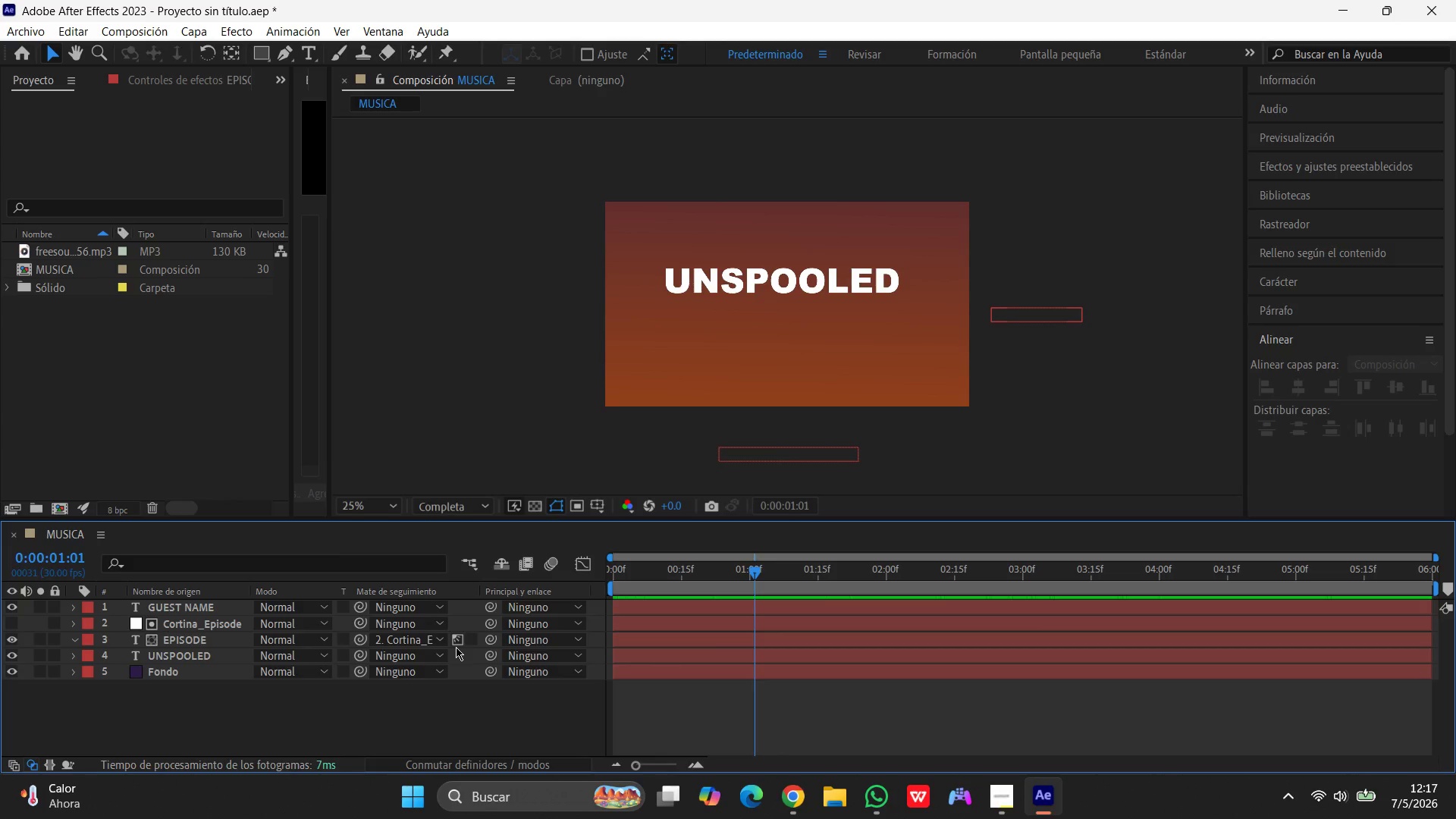 
left_click_drag(start_coordinate=[753, 577], to_coordinate=[879, 582])
 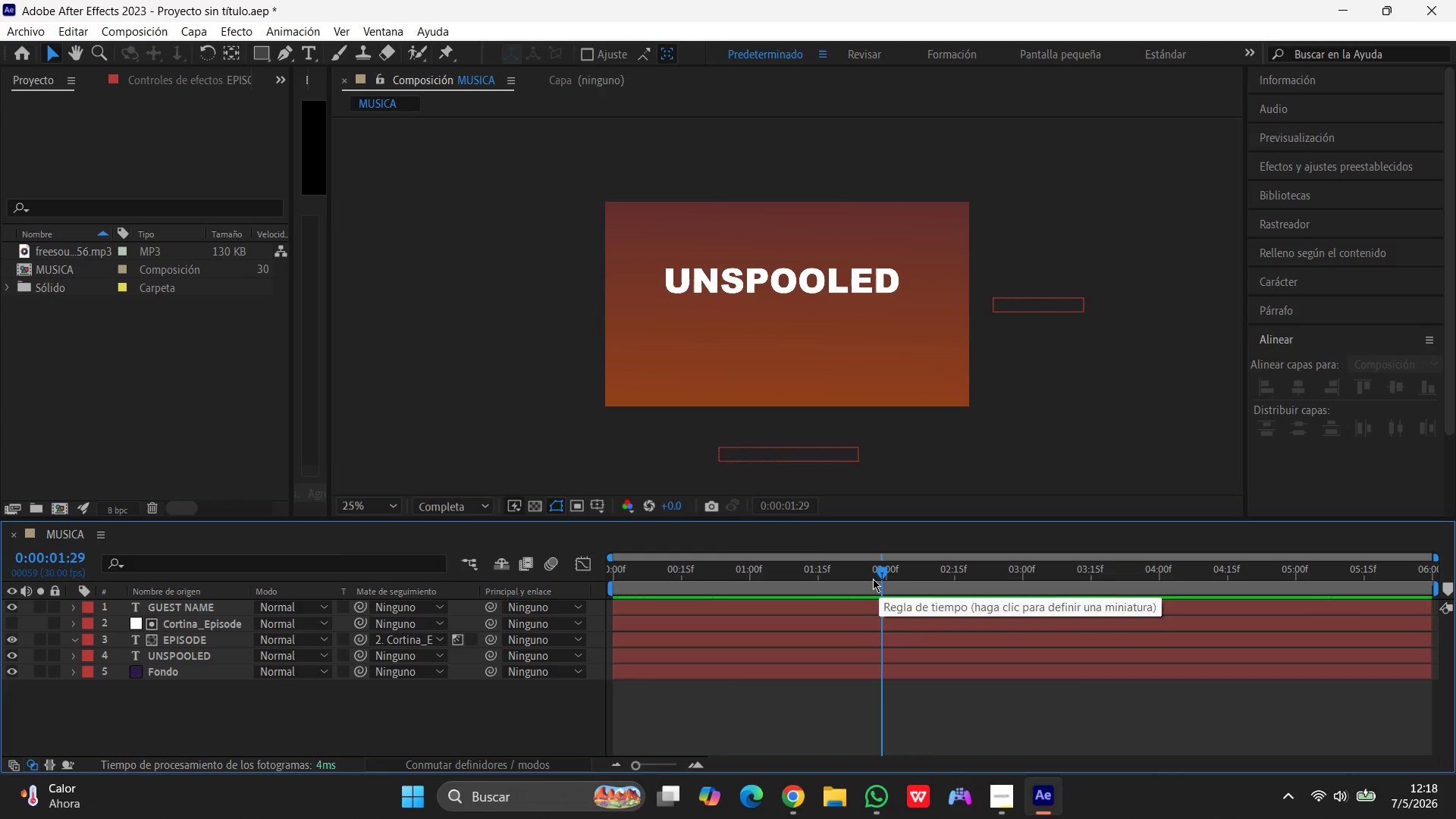 
left_click([215, 620])
 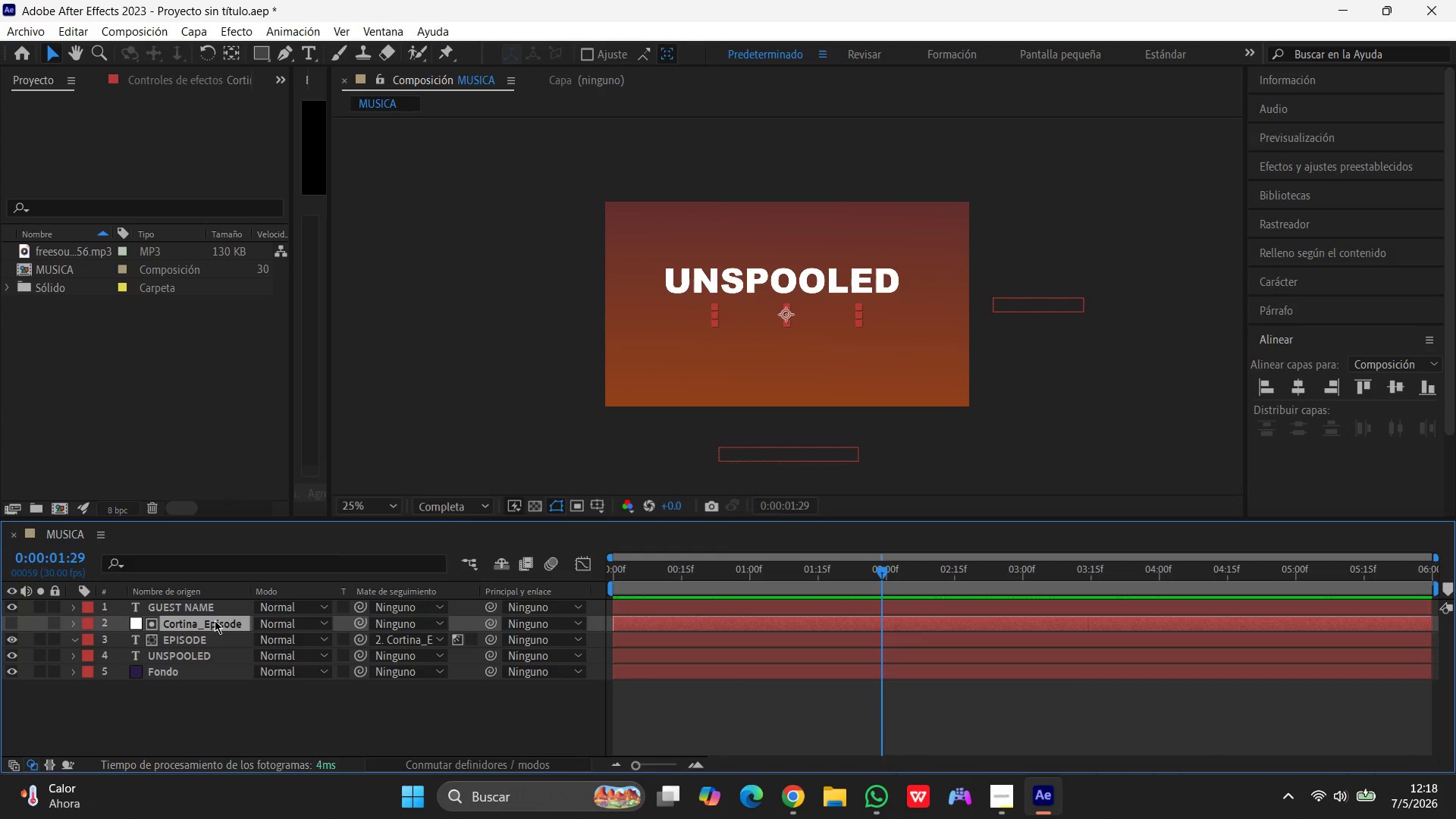 
key(P)
 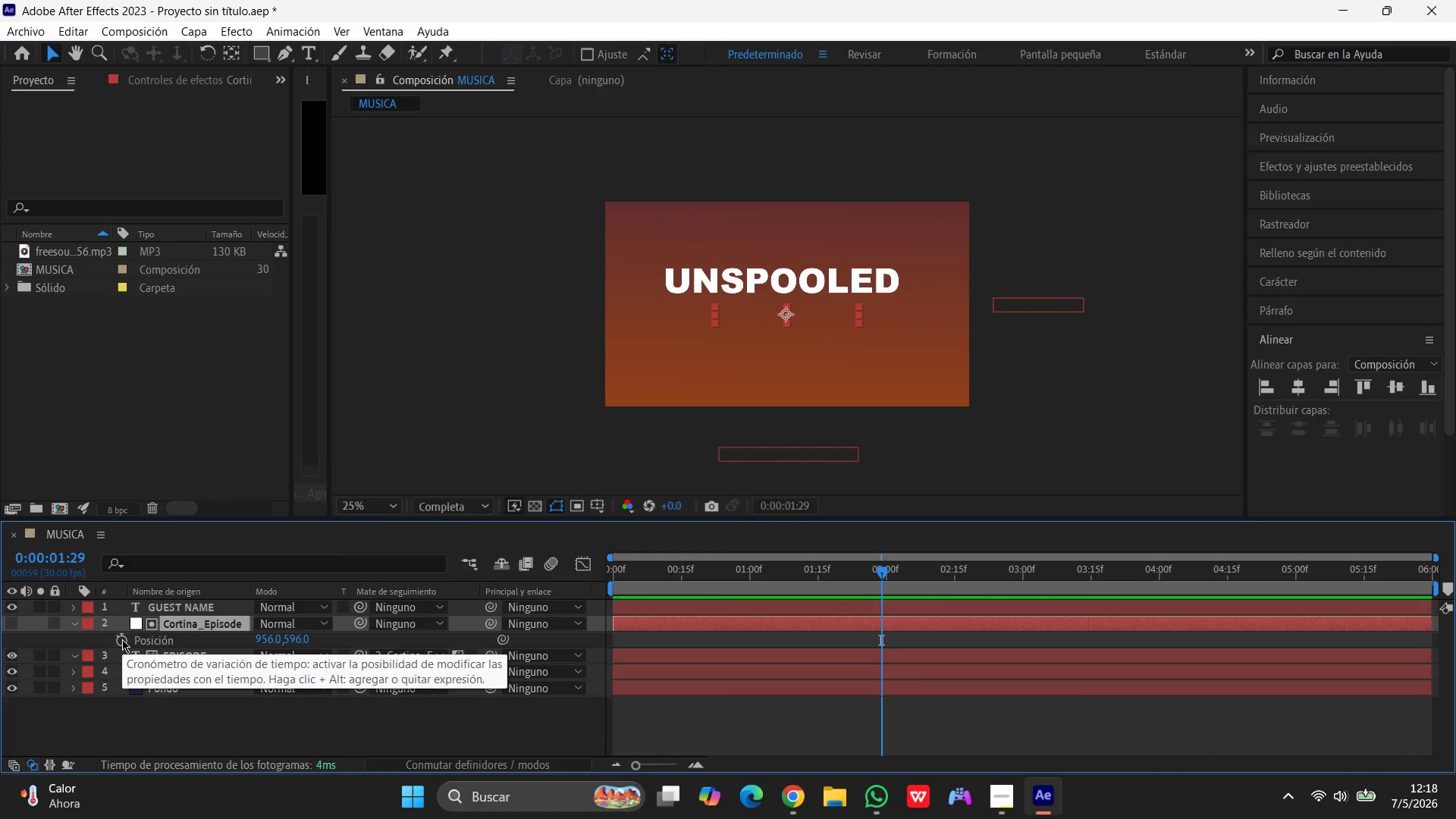 
wait(6.39)
 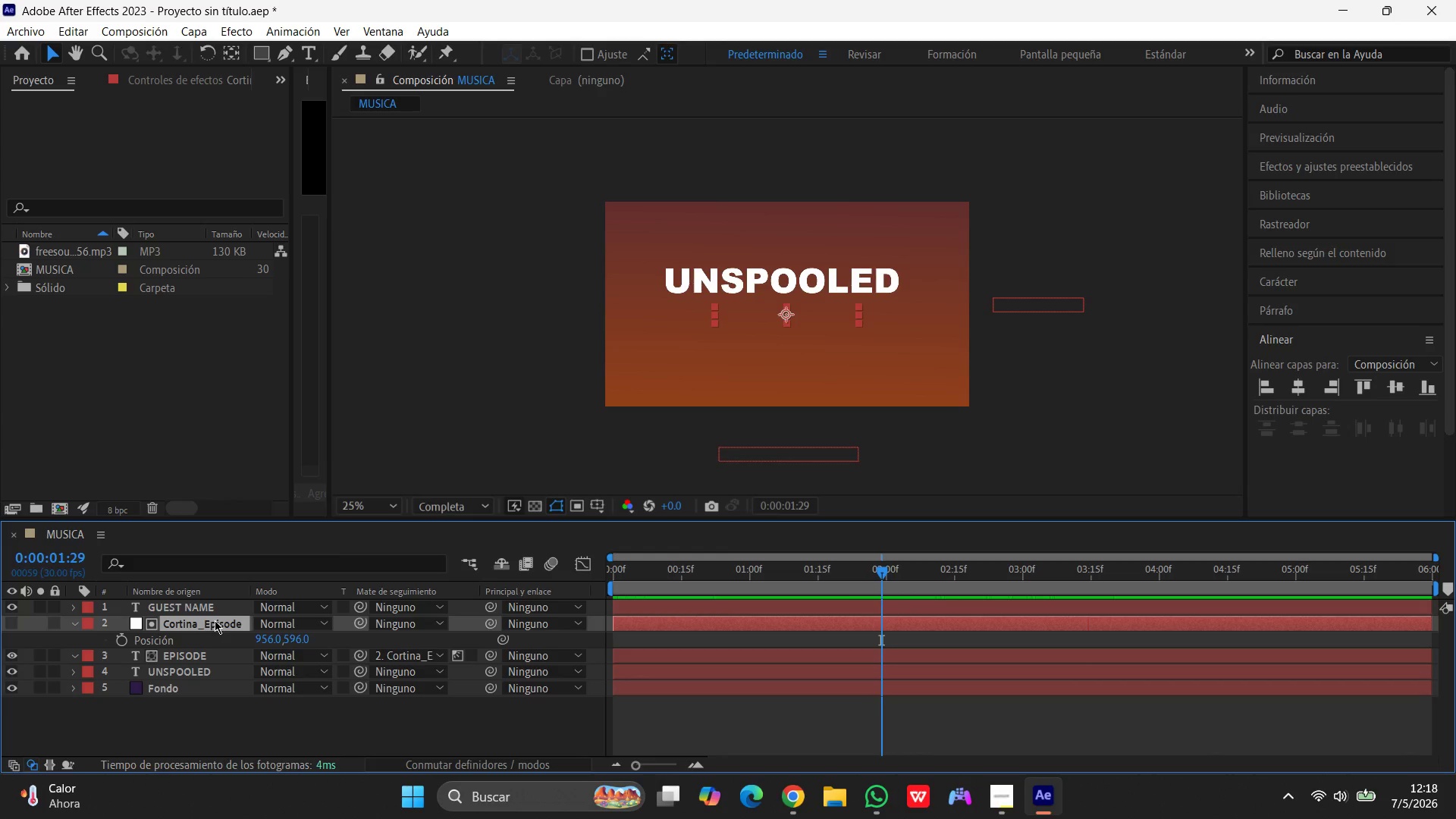 
left_click([122, 639])
 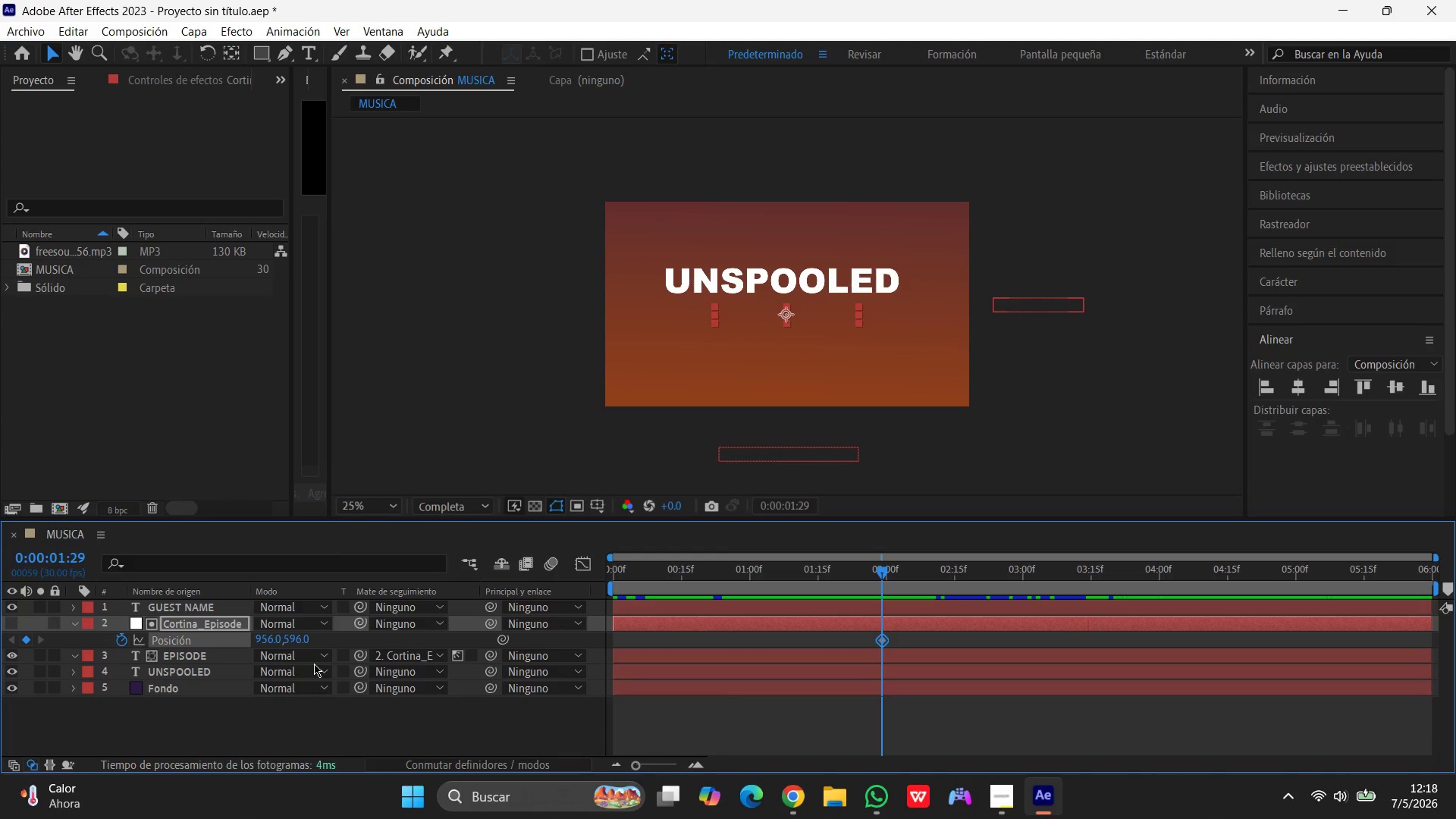 
wait(7.44)
 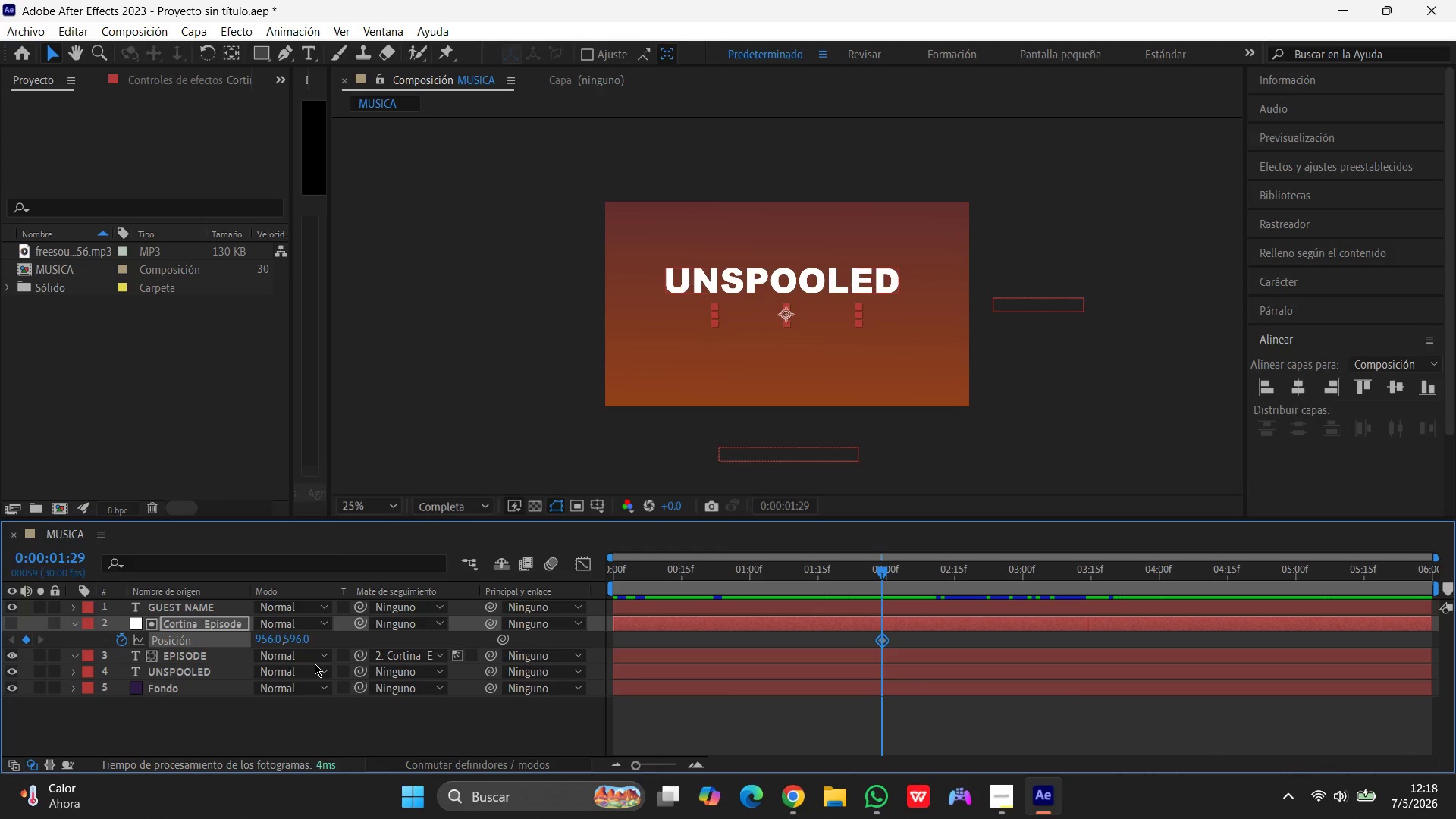 
left_click_drag(start_coordinate=[883, 570], to_coordinate=[890, 573])
 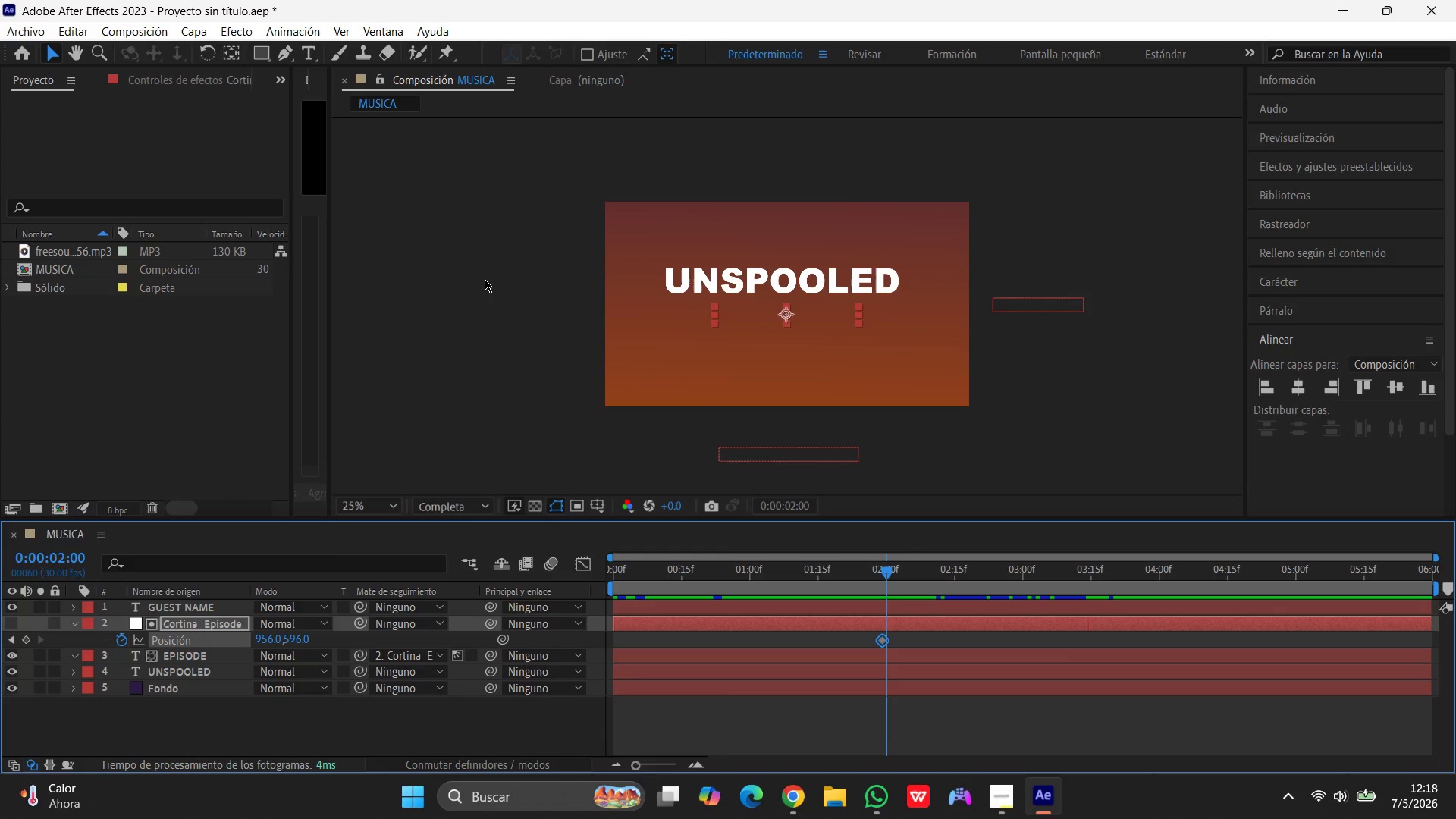 
wait(14.86)
 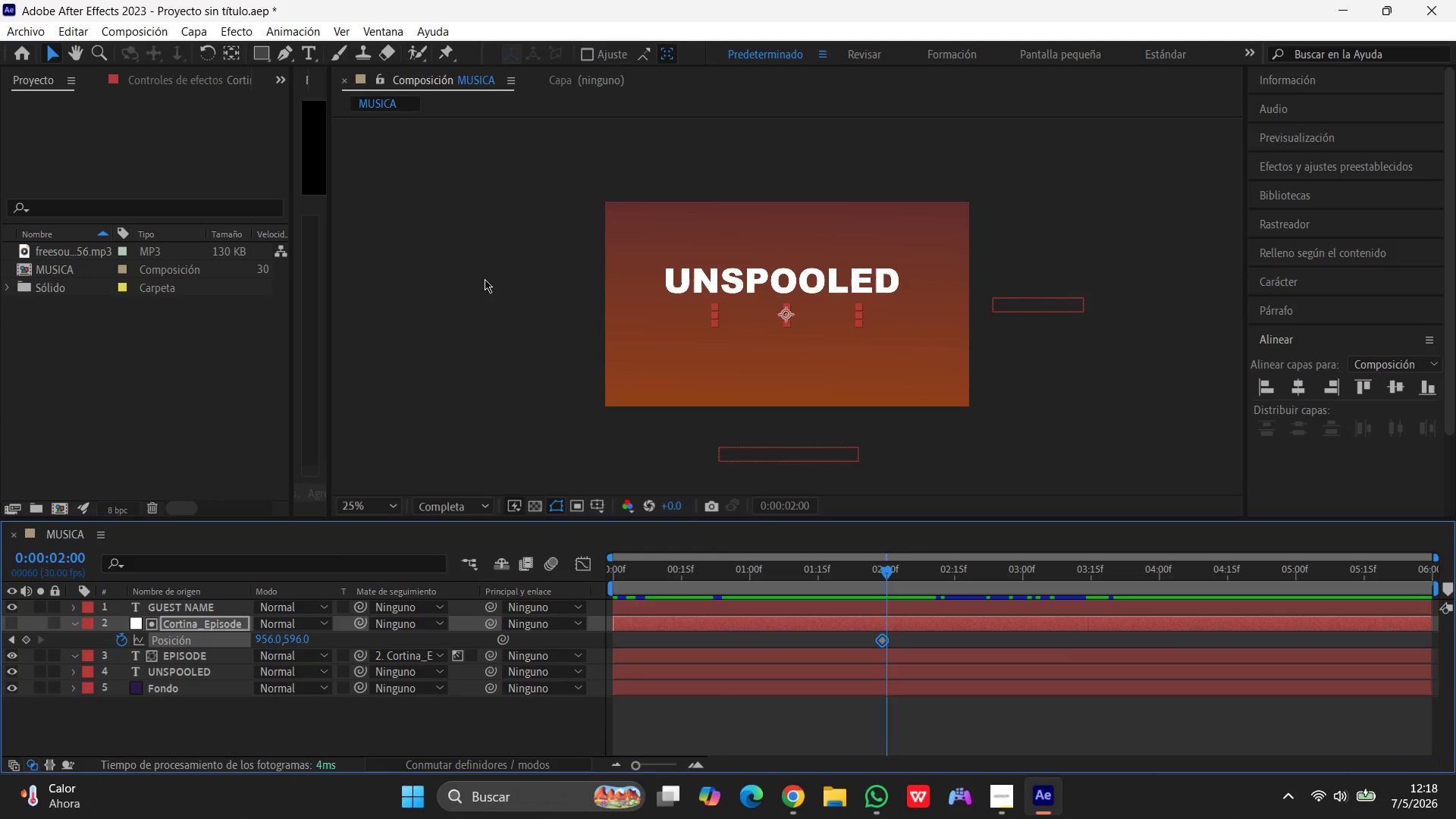 
left_click_drag(start_coordinate=[803, 316], to_coordinate=[805, 163])
 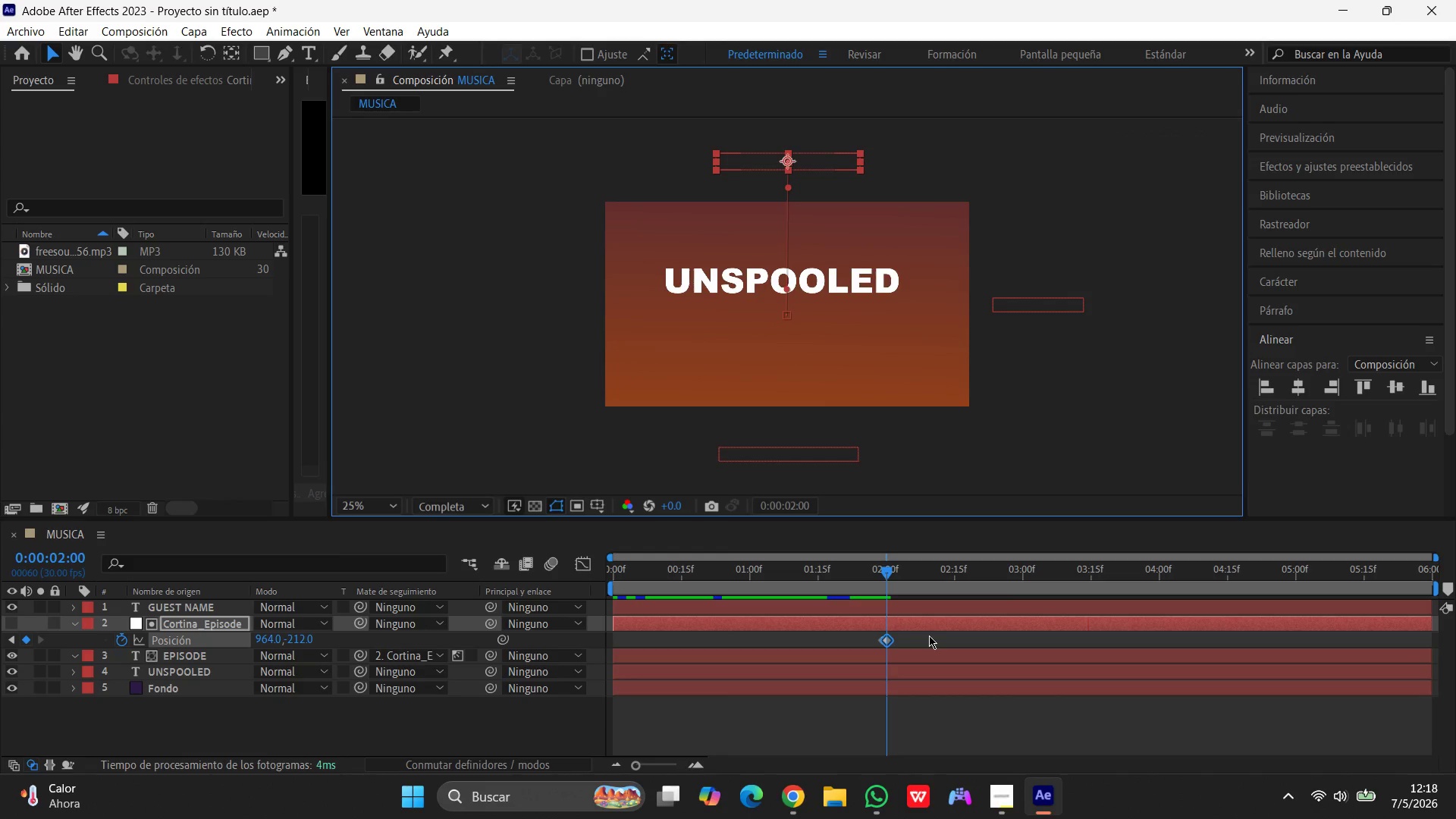 
wait(10.36)
 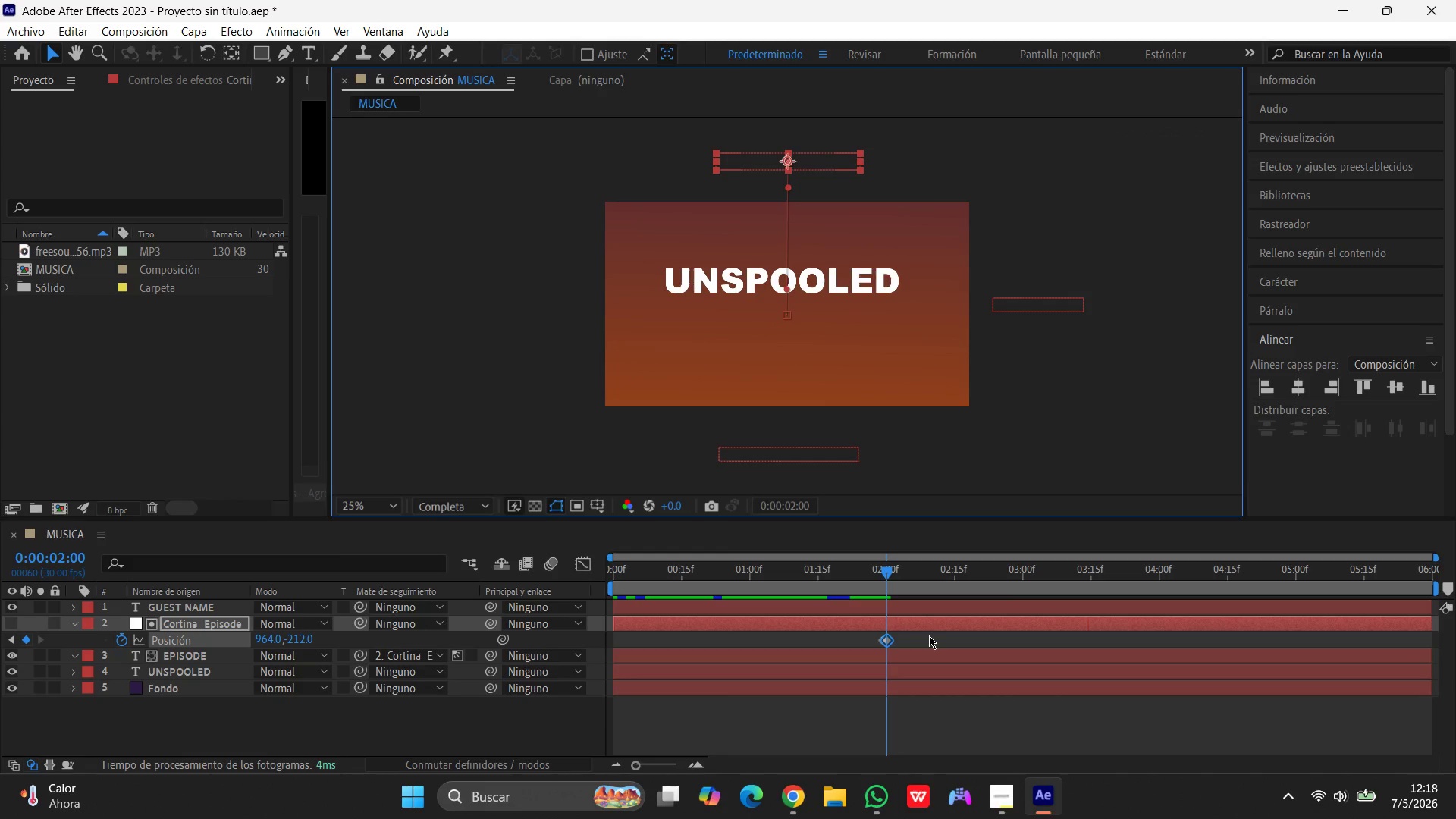 
left_click([907, 647])
 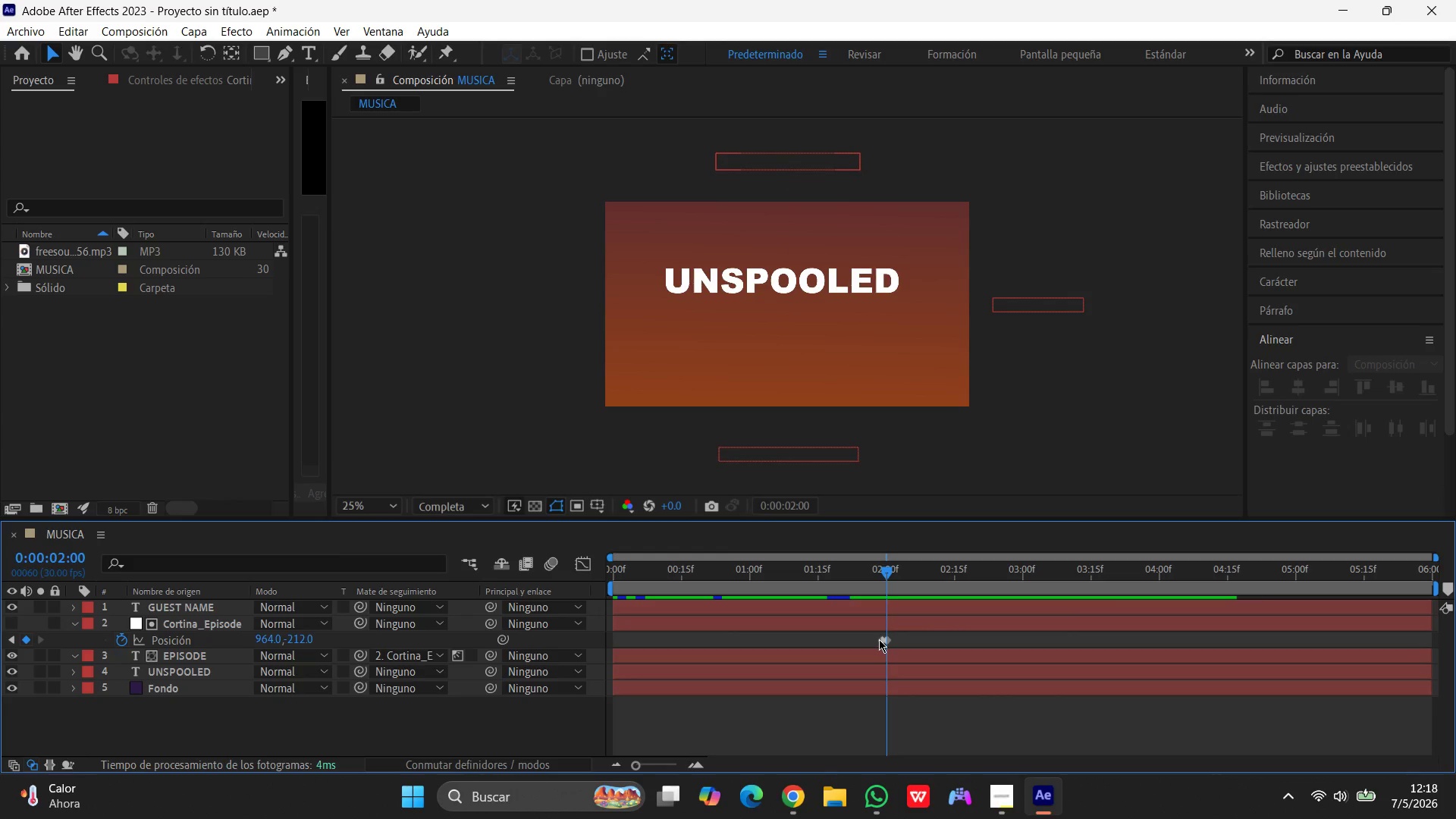 
left_click([879, 639])
 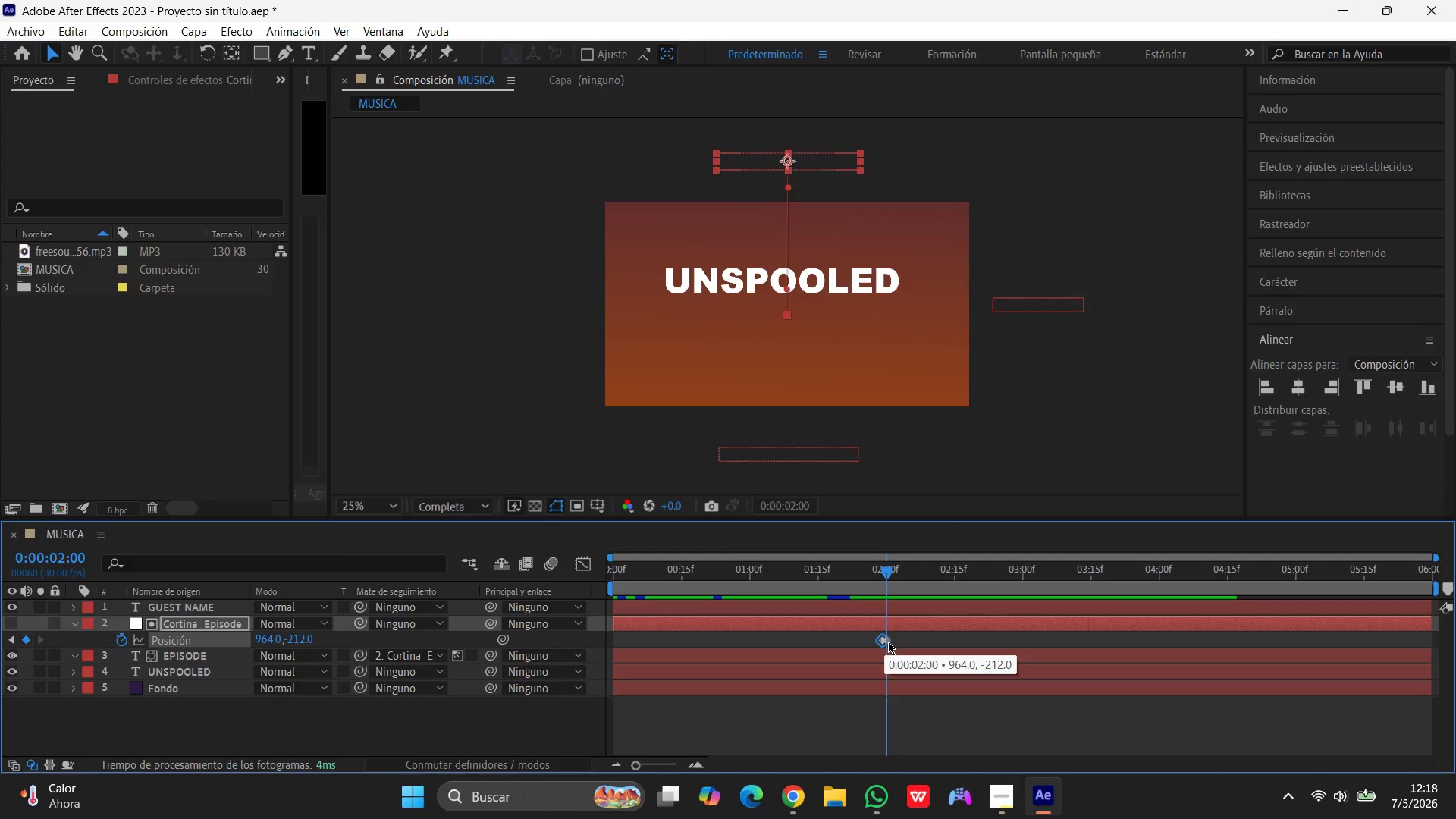 
hold_key(key=ShiftLeft, duration=1.52)
left_click([890, 639])
 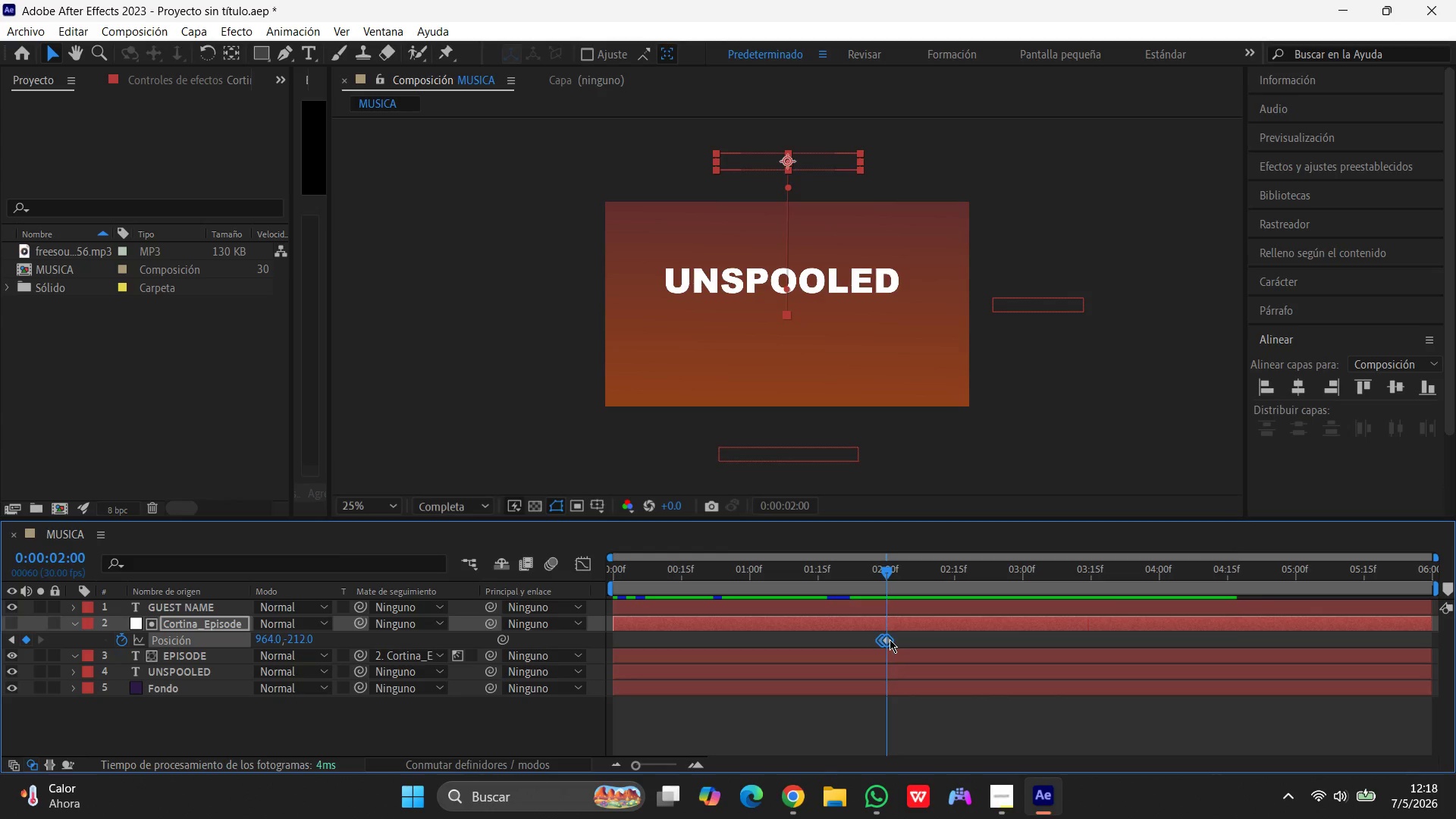 
right_click([890, 639])
 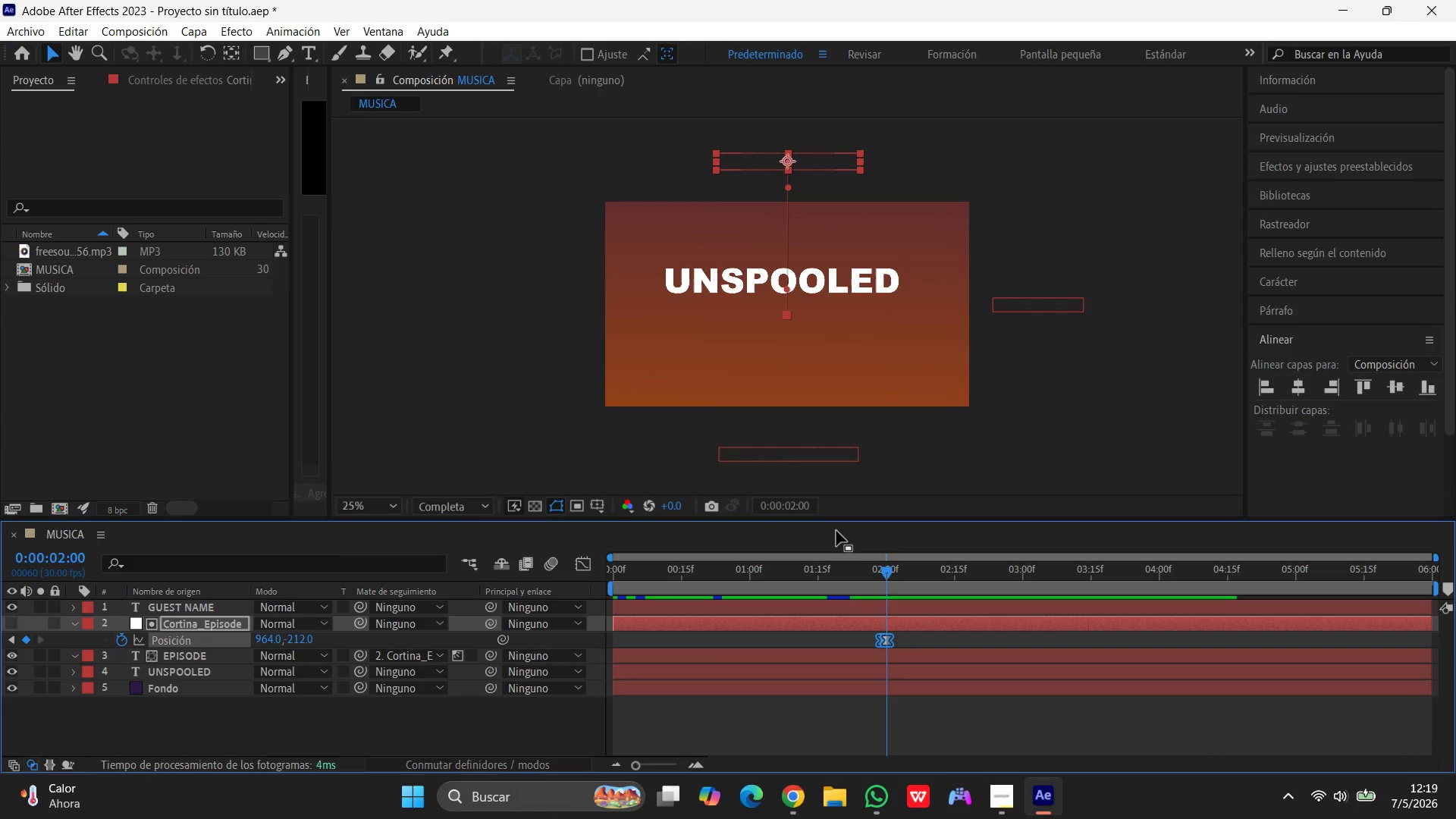 
left_click_drag(start_coordinate=[884, 573], to_coordinate=[360, 556])
 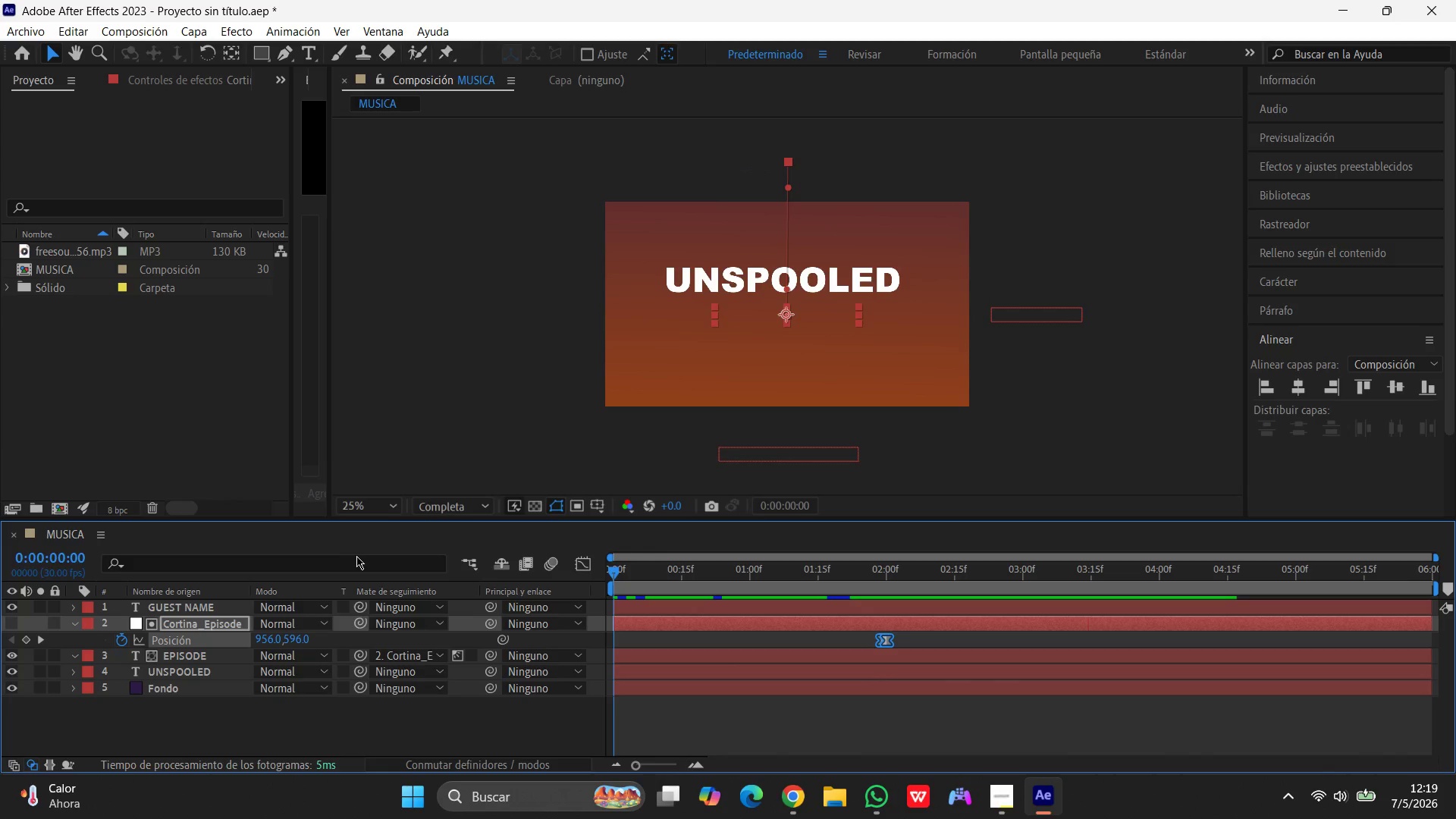 
key(Space)
 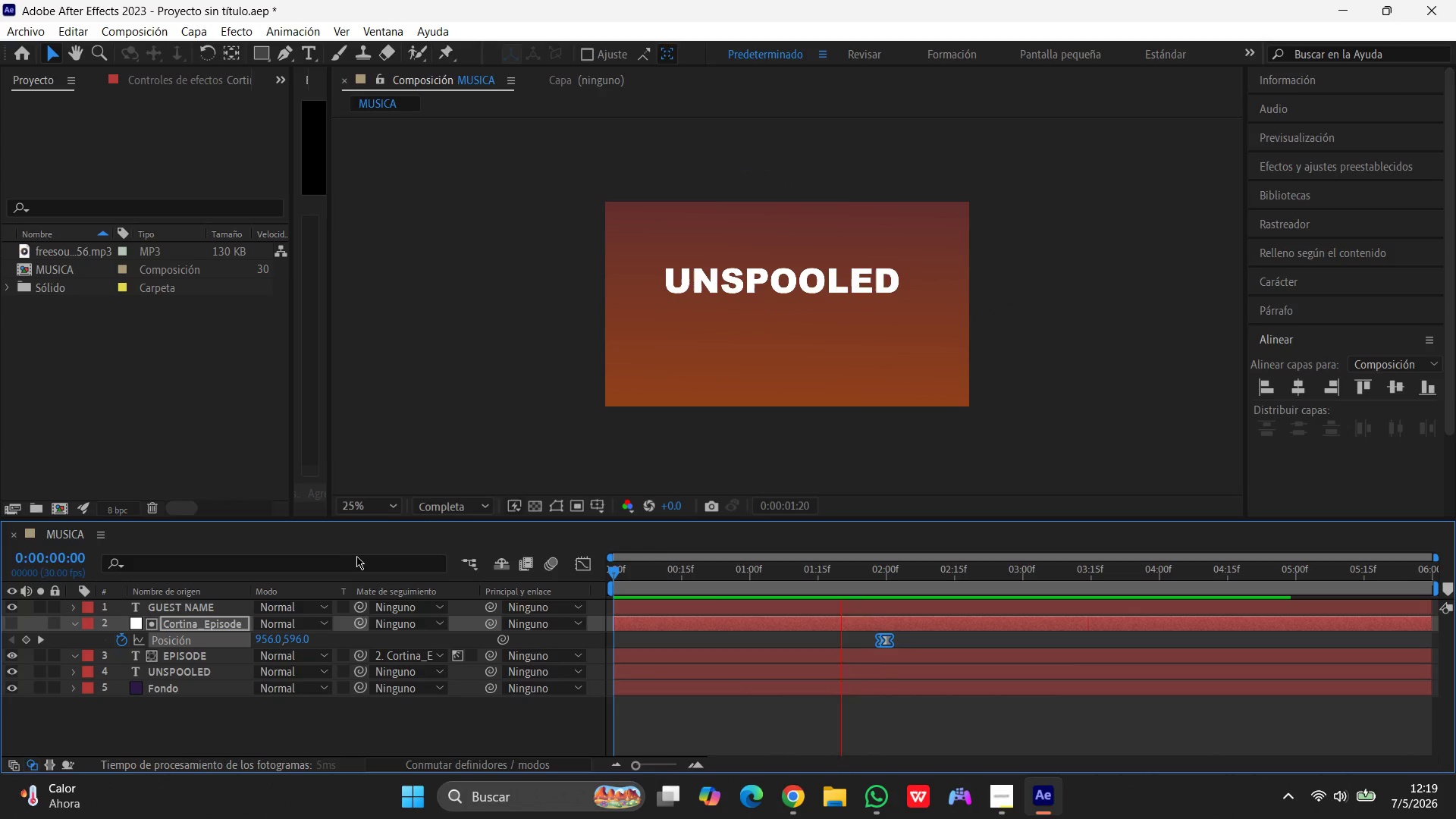 
key(Numpad0)
 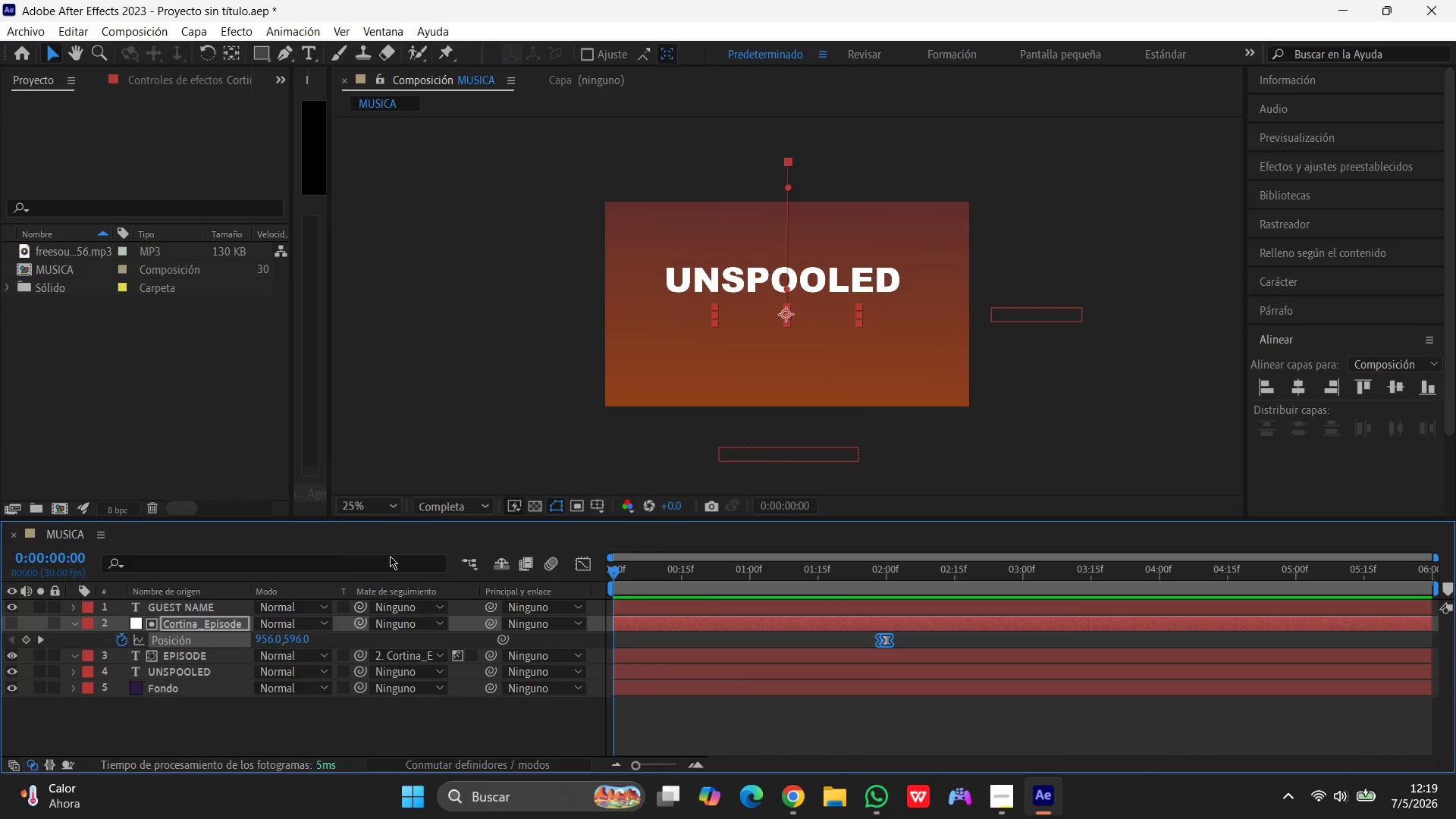 
key(Space)
 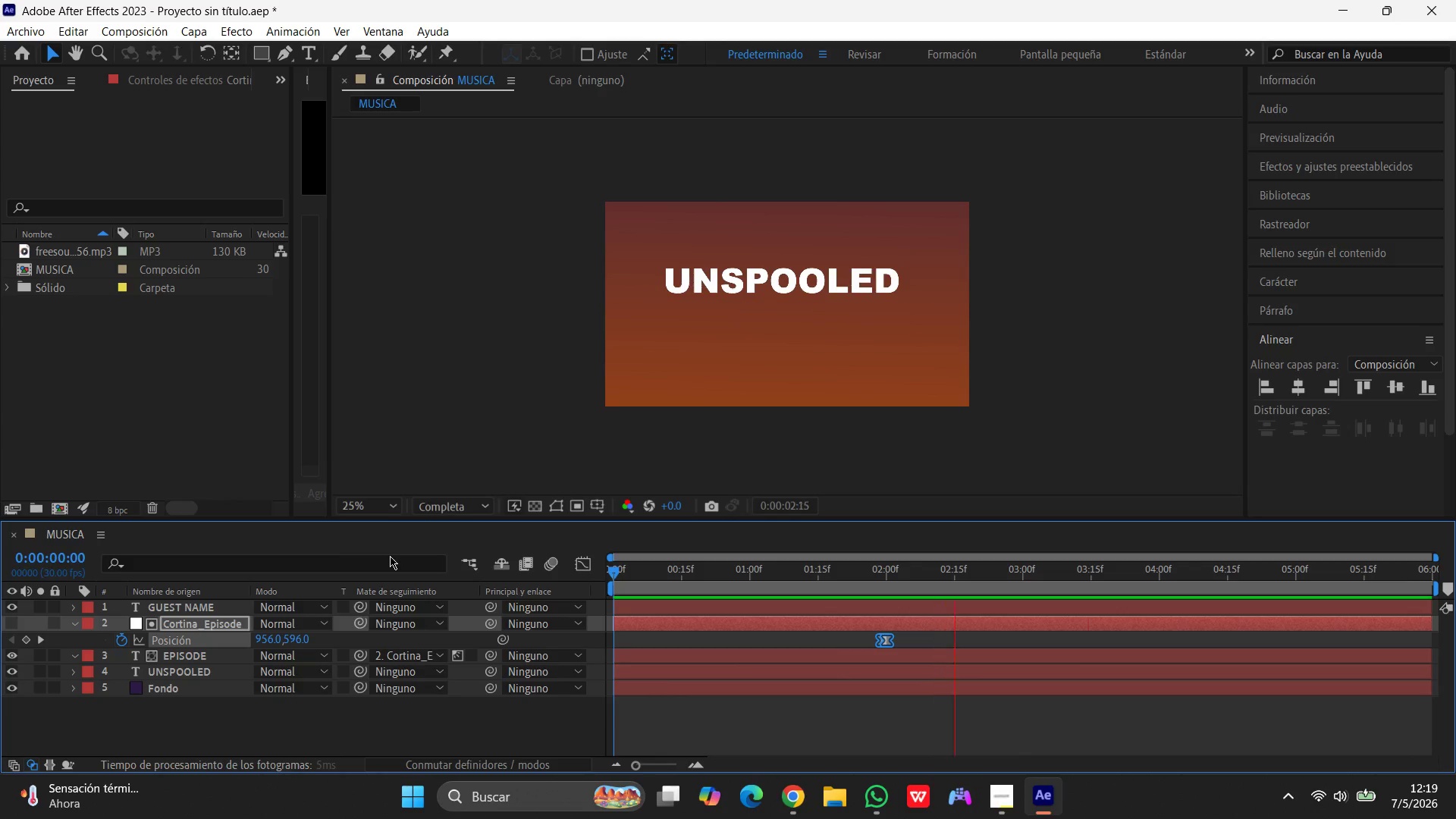 
wait(13.8)
 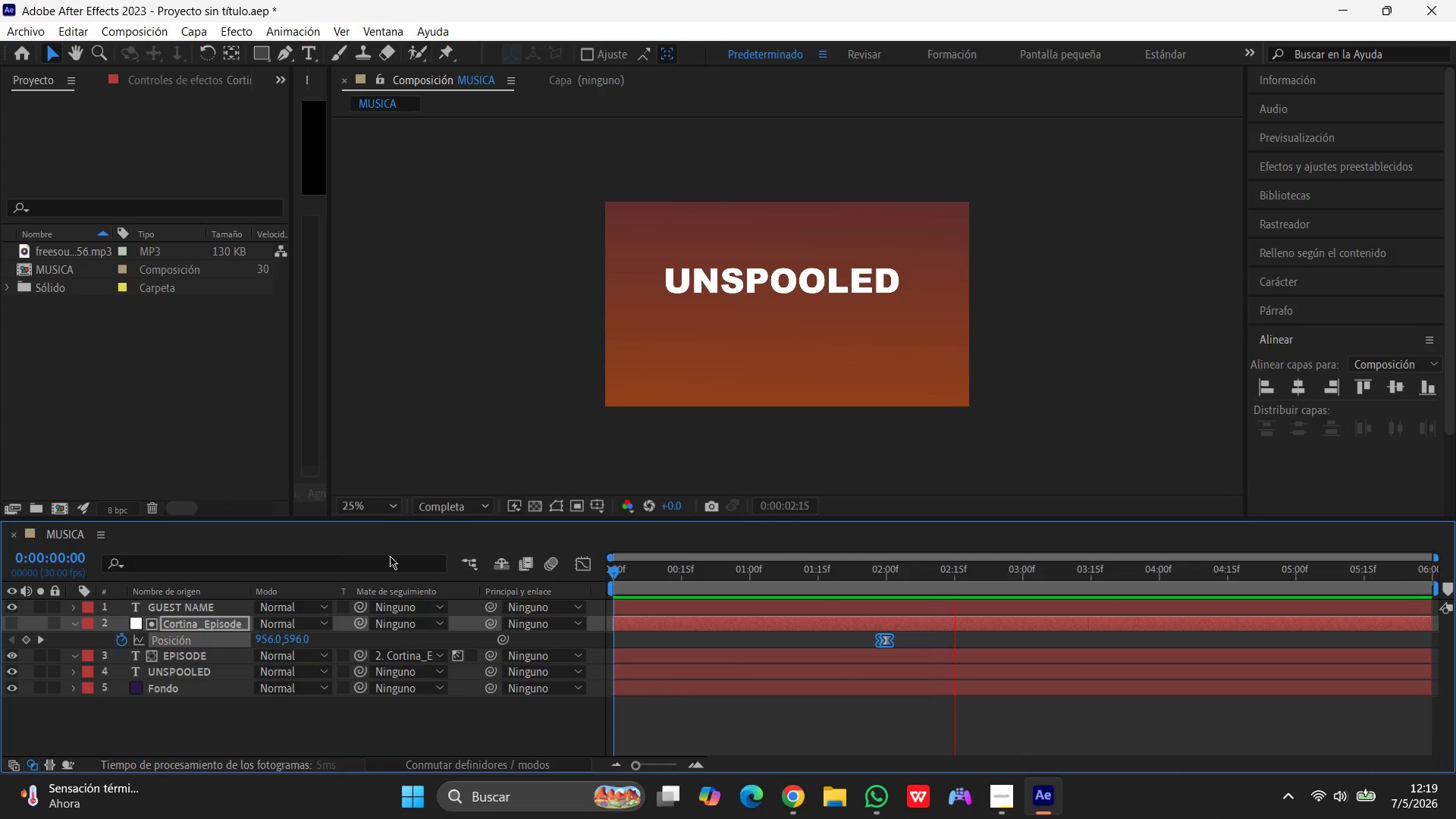 
key(Space)
 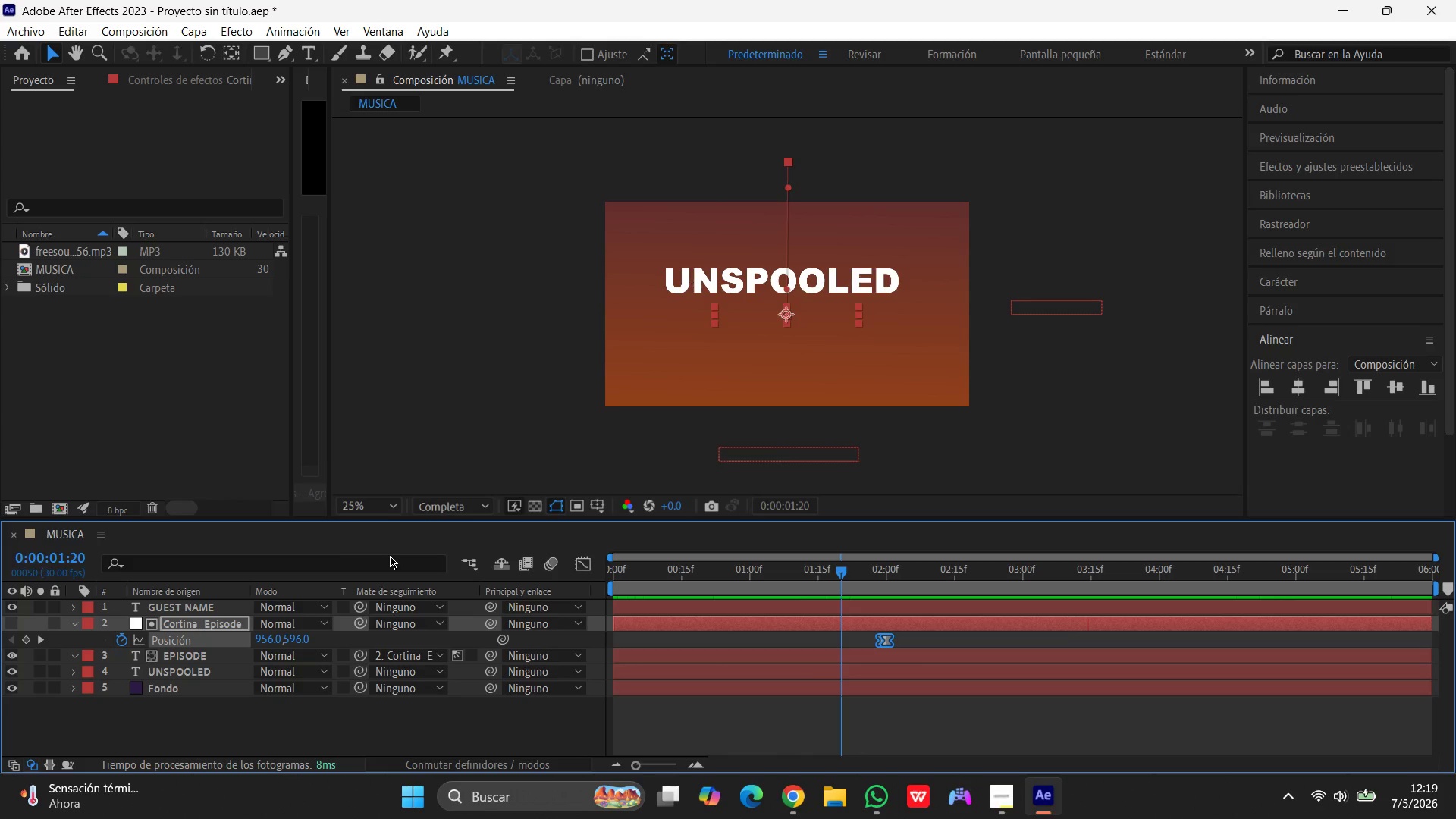 
wait(8.22)
 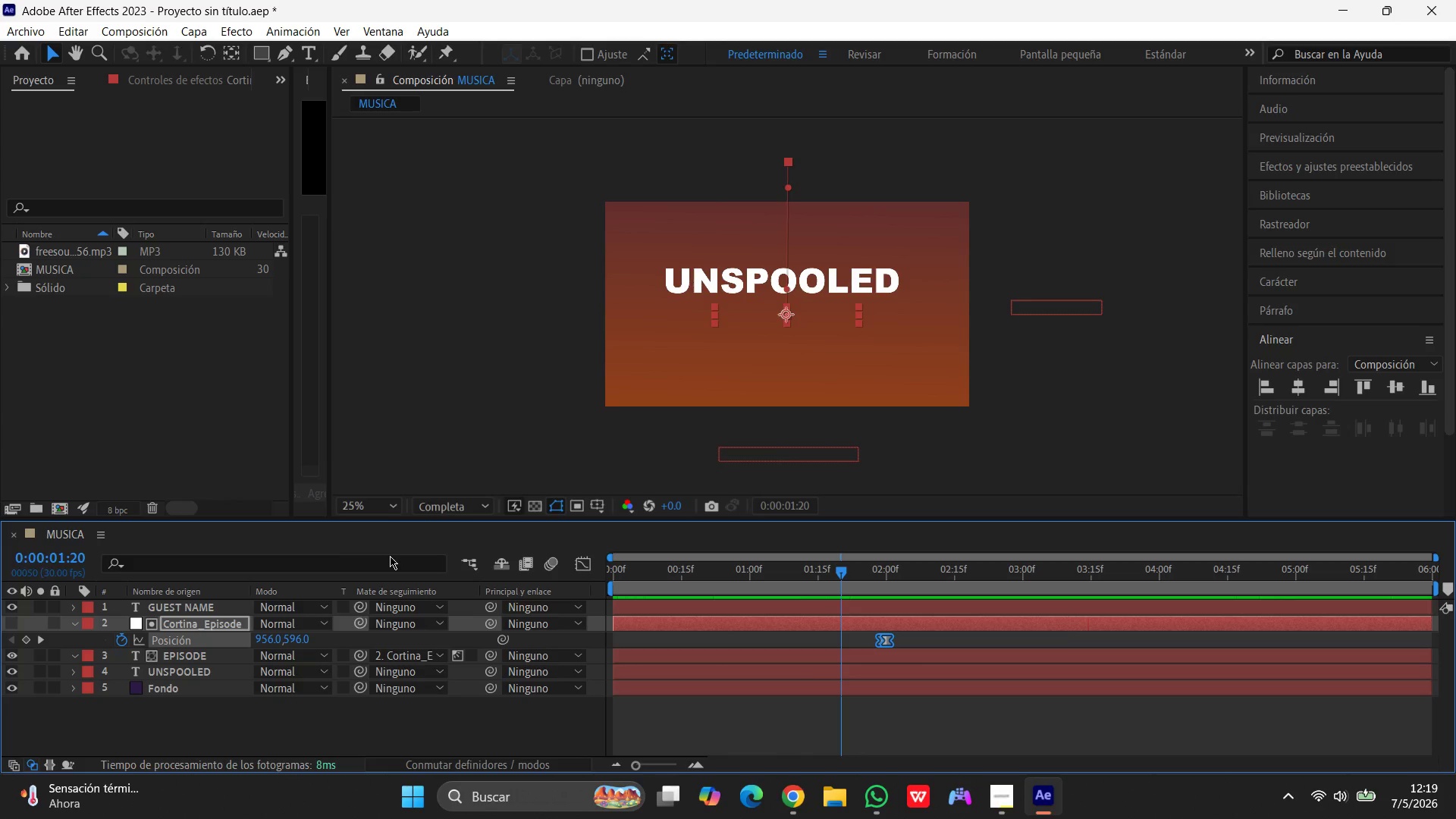 
left_click([12, 626])
 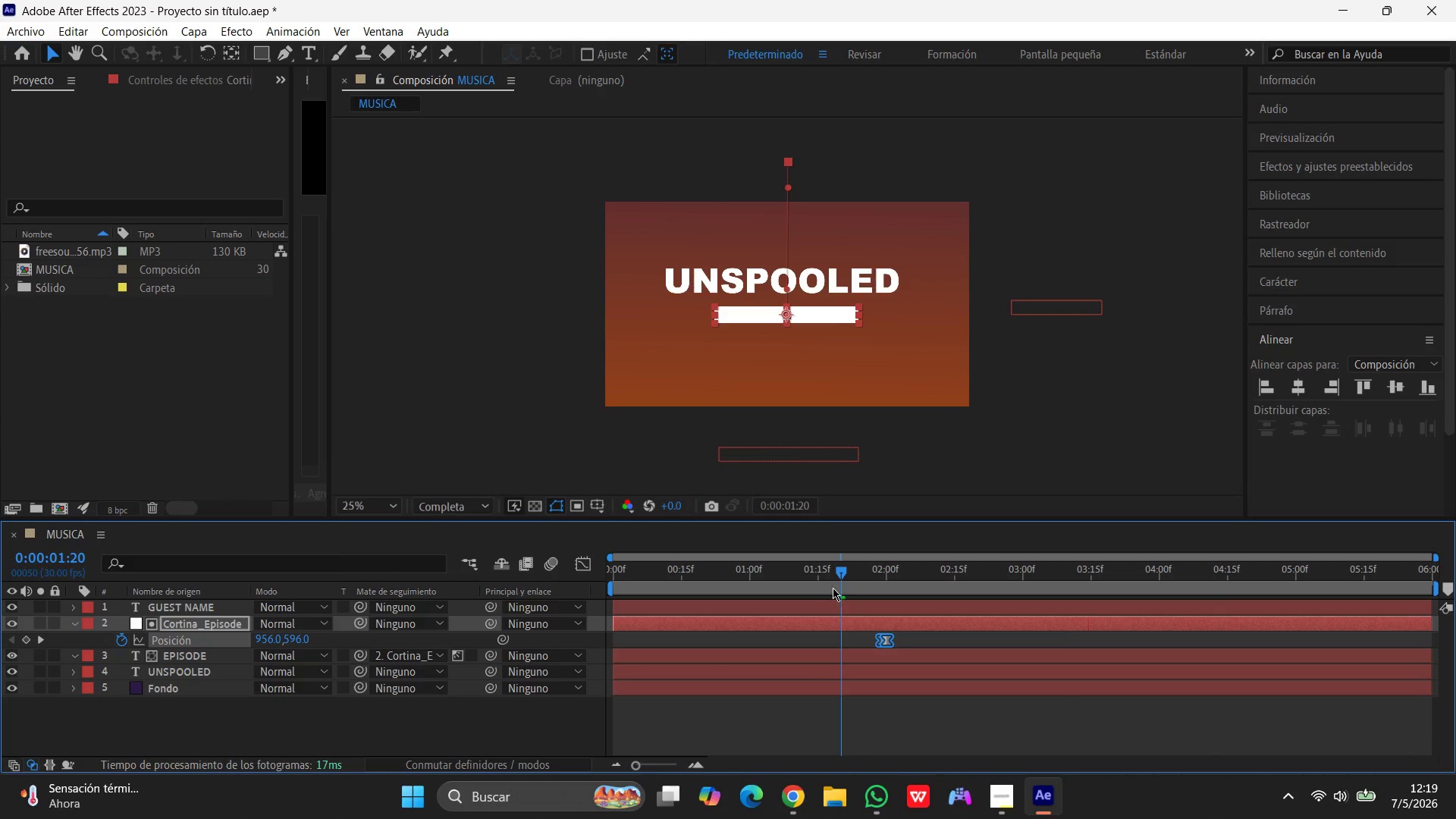 
left_click_drag(start_coordinate=[841, 575], to_coordinate=[371, 577])
 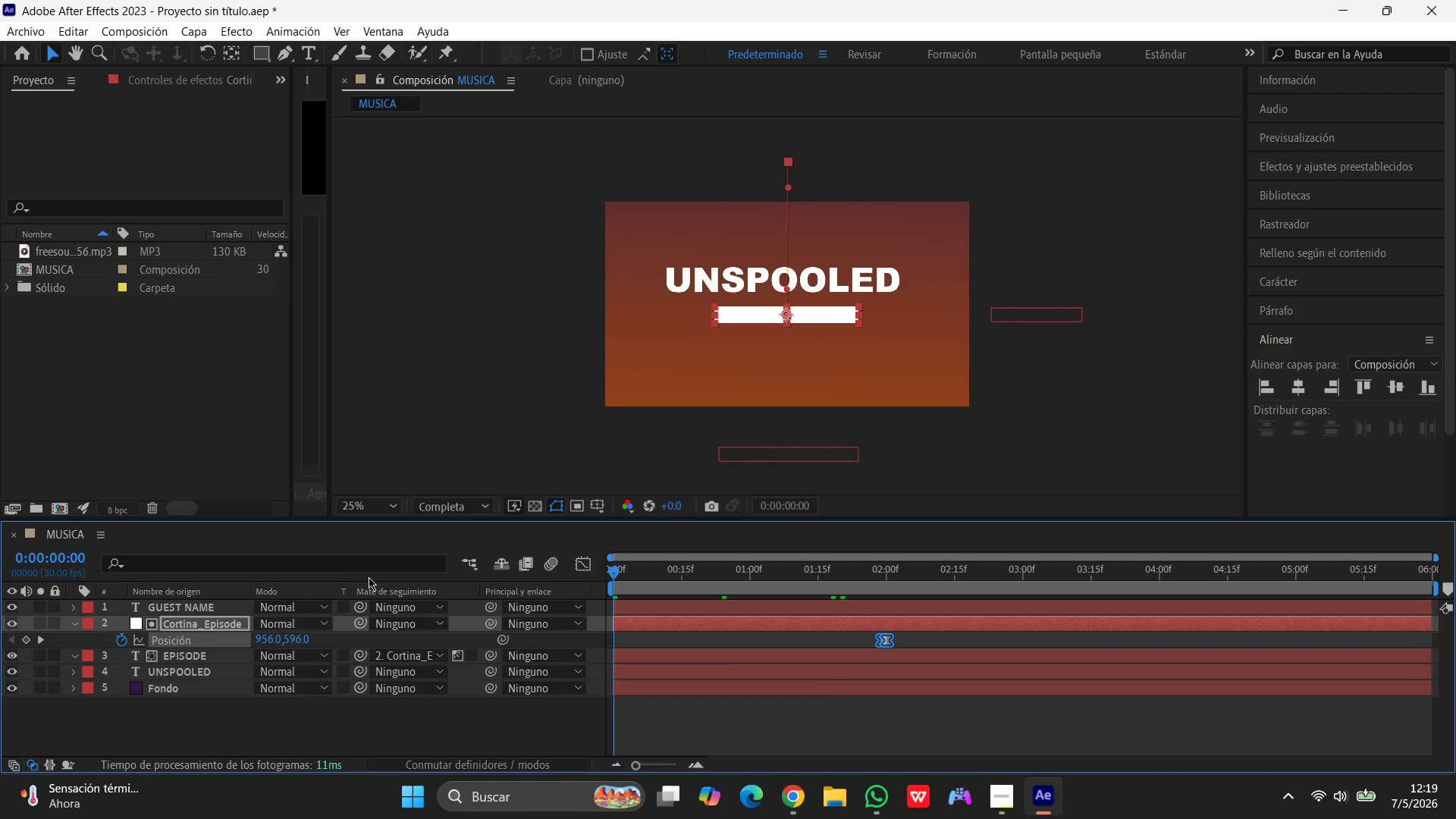 
key(Space)
 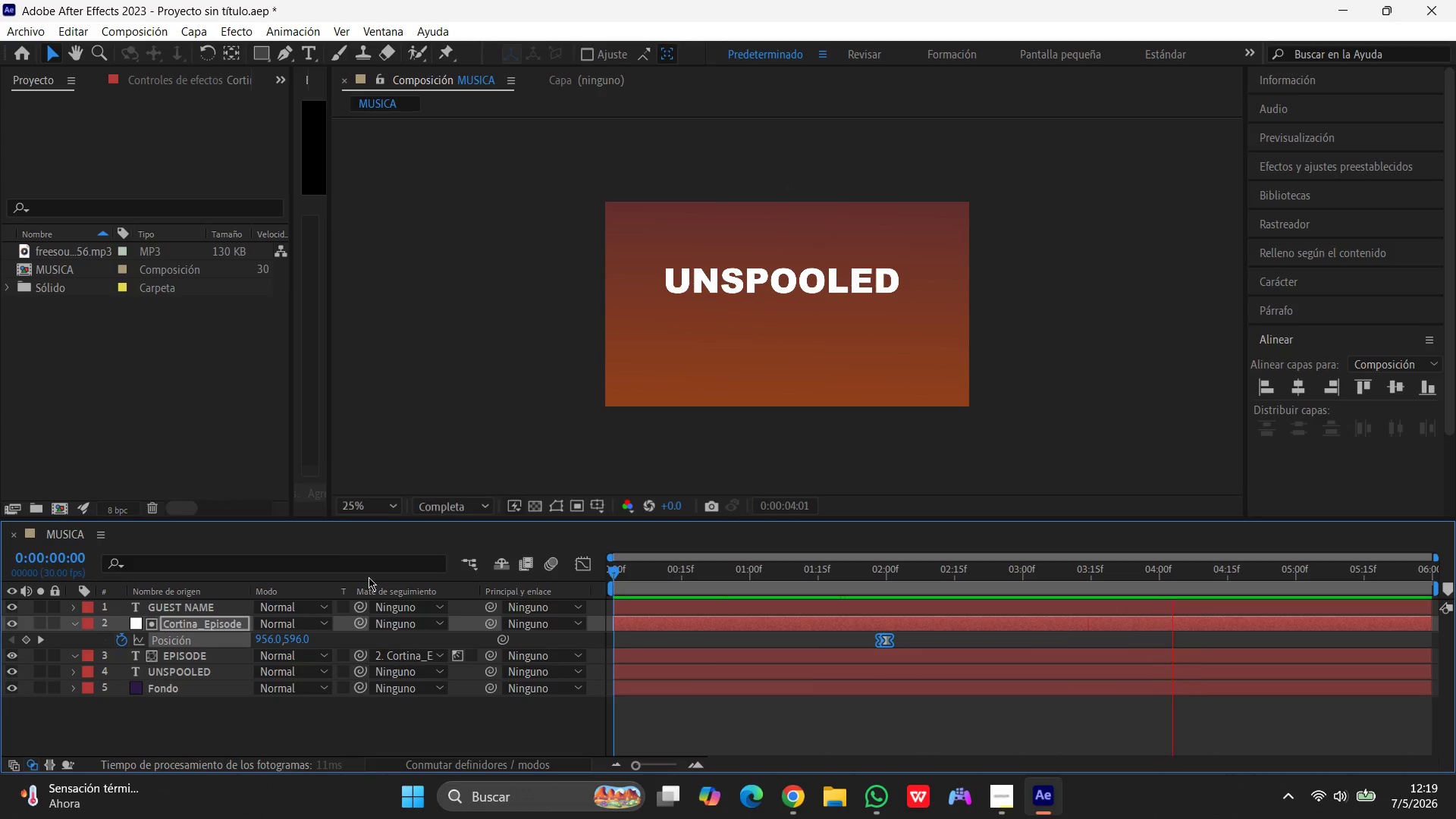 
wait(5.94)
 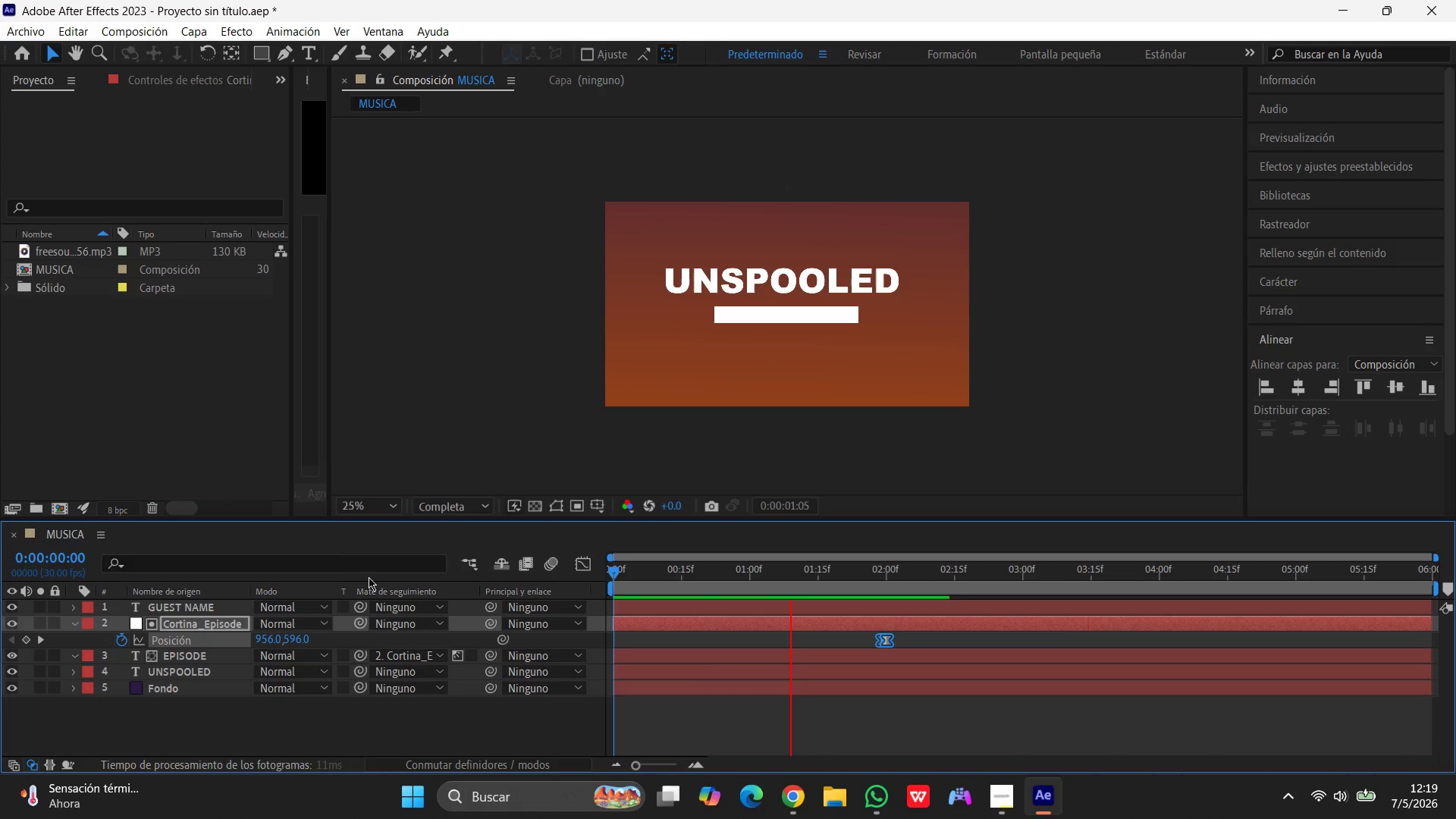 
key(Space)
 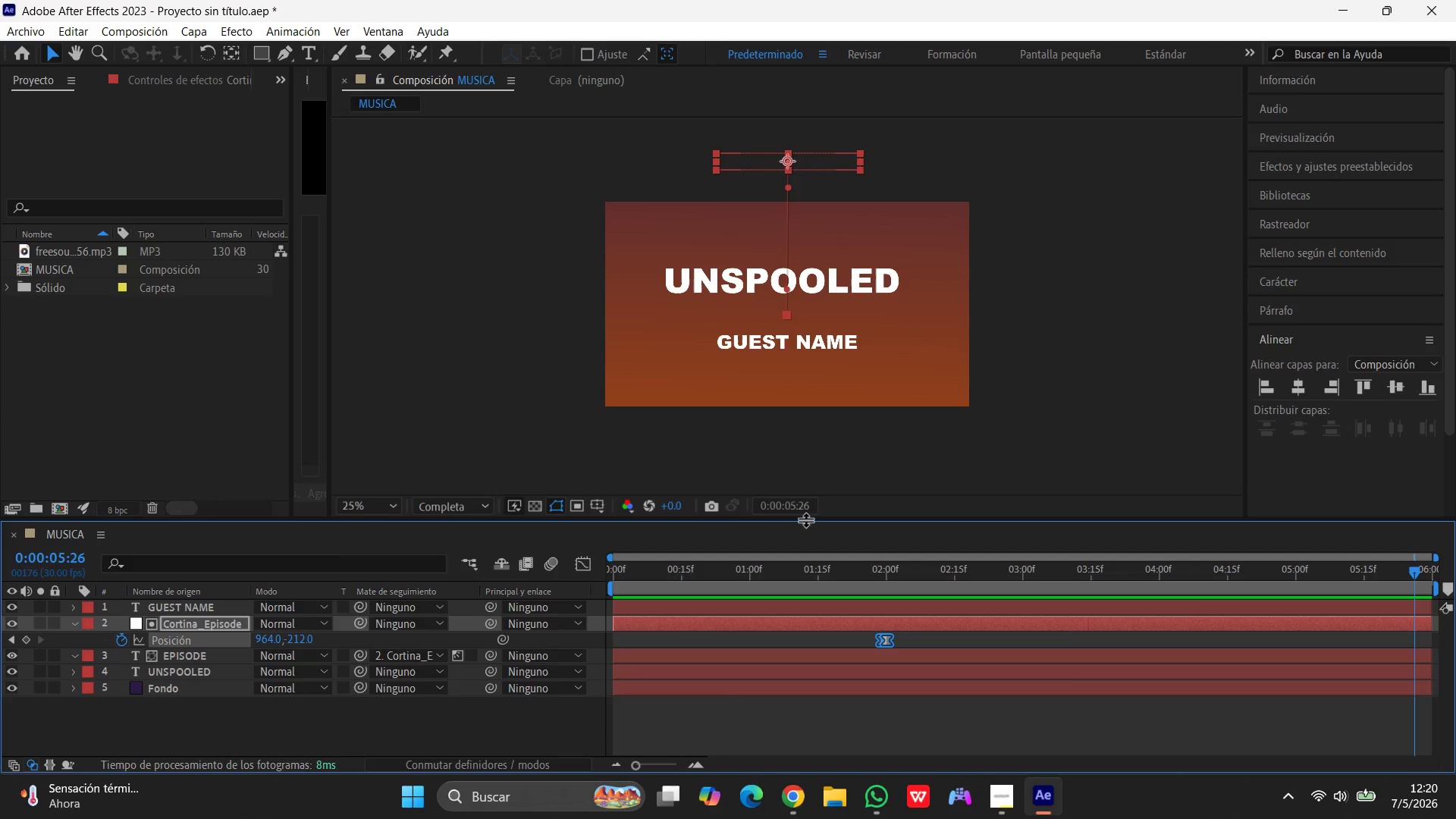 
wait(26.56)
 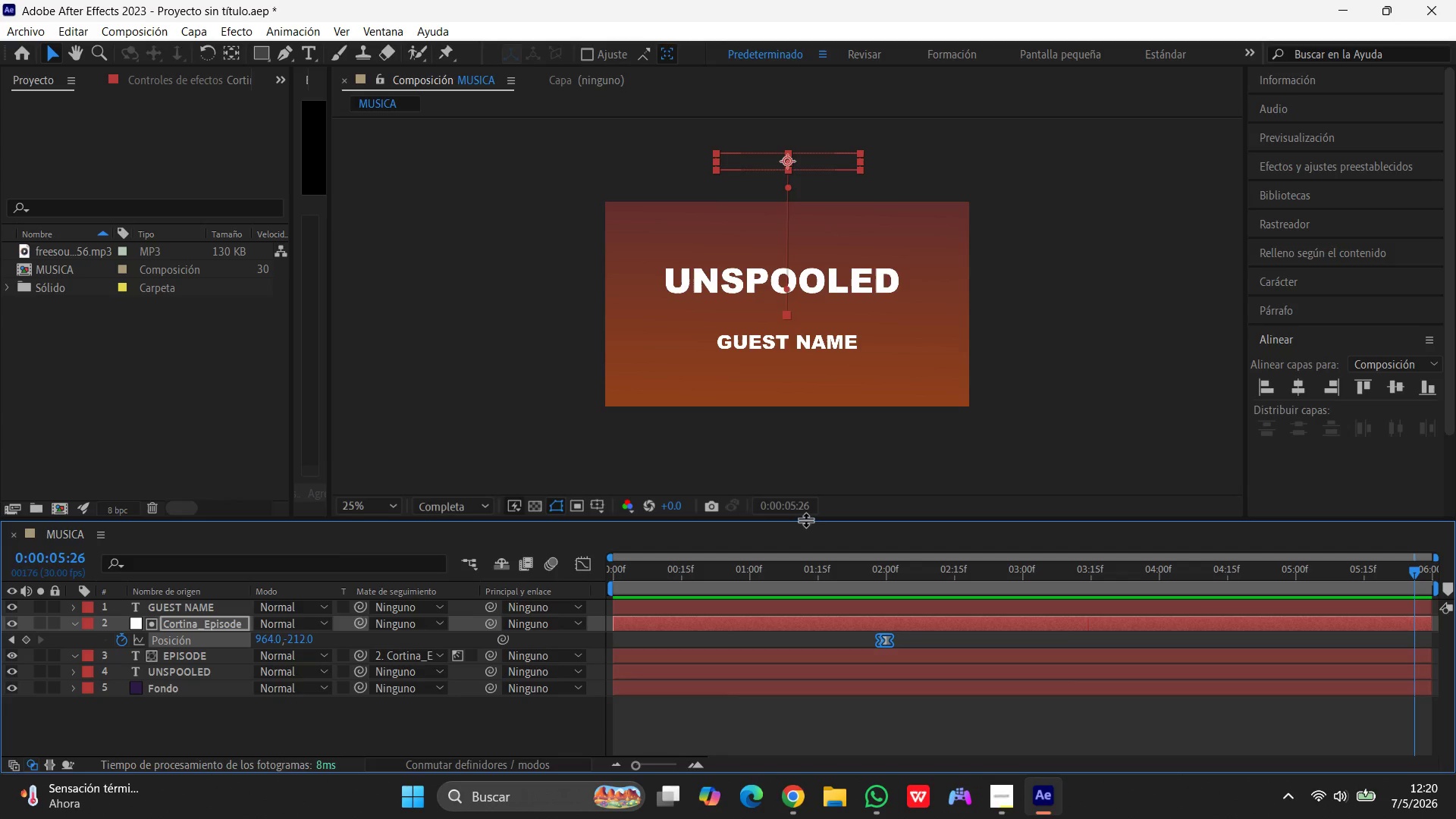 
left_click([196, 661])
 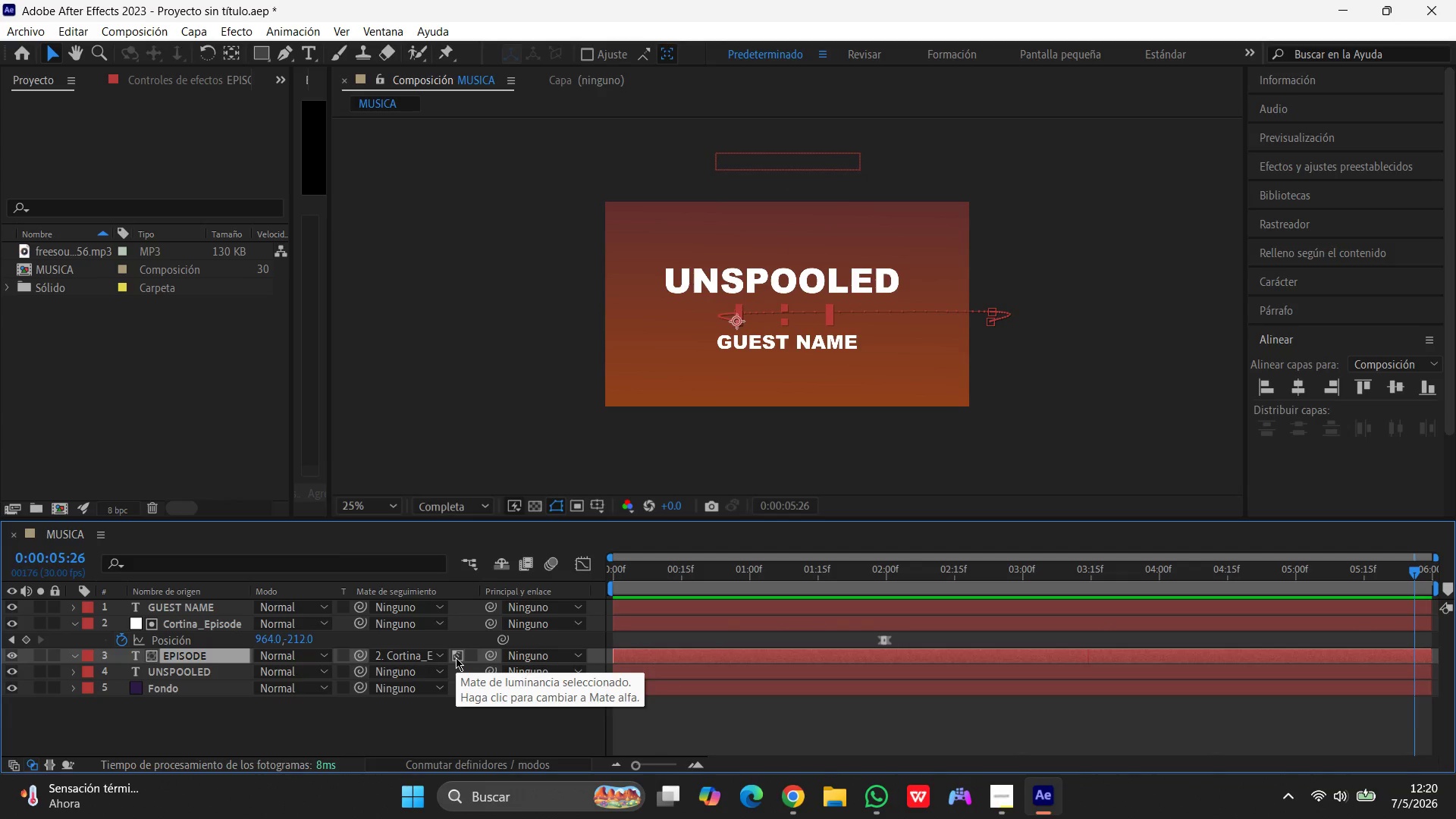 
double_click([456, 657])
 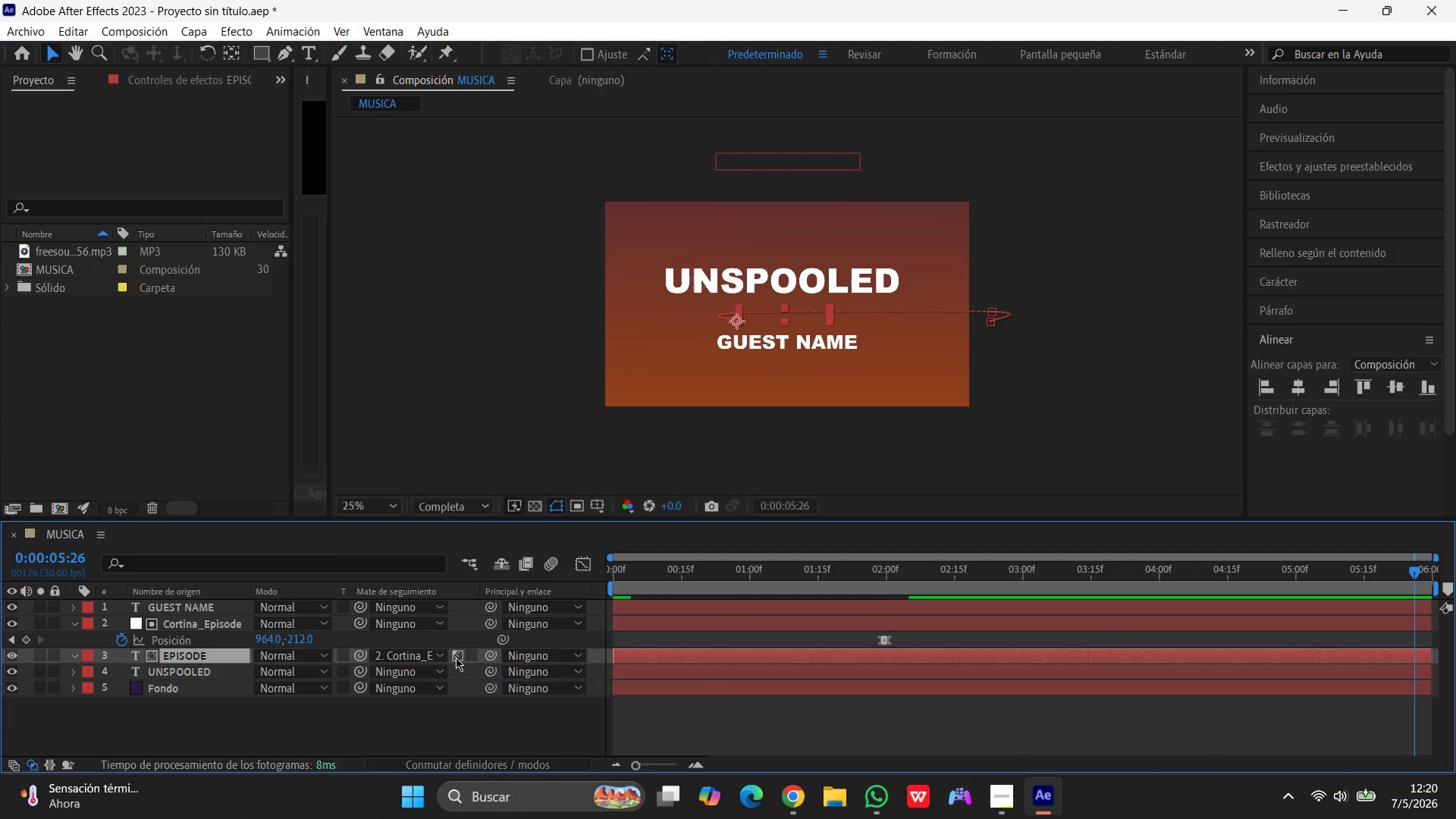 
triple_click([456, 657])
 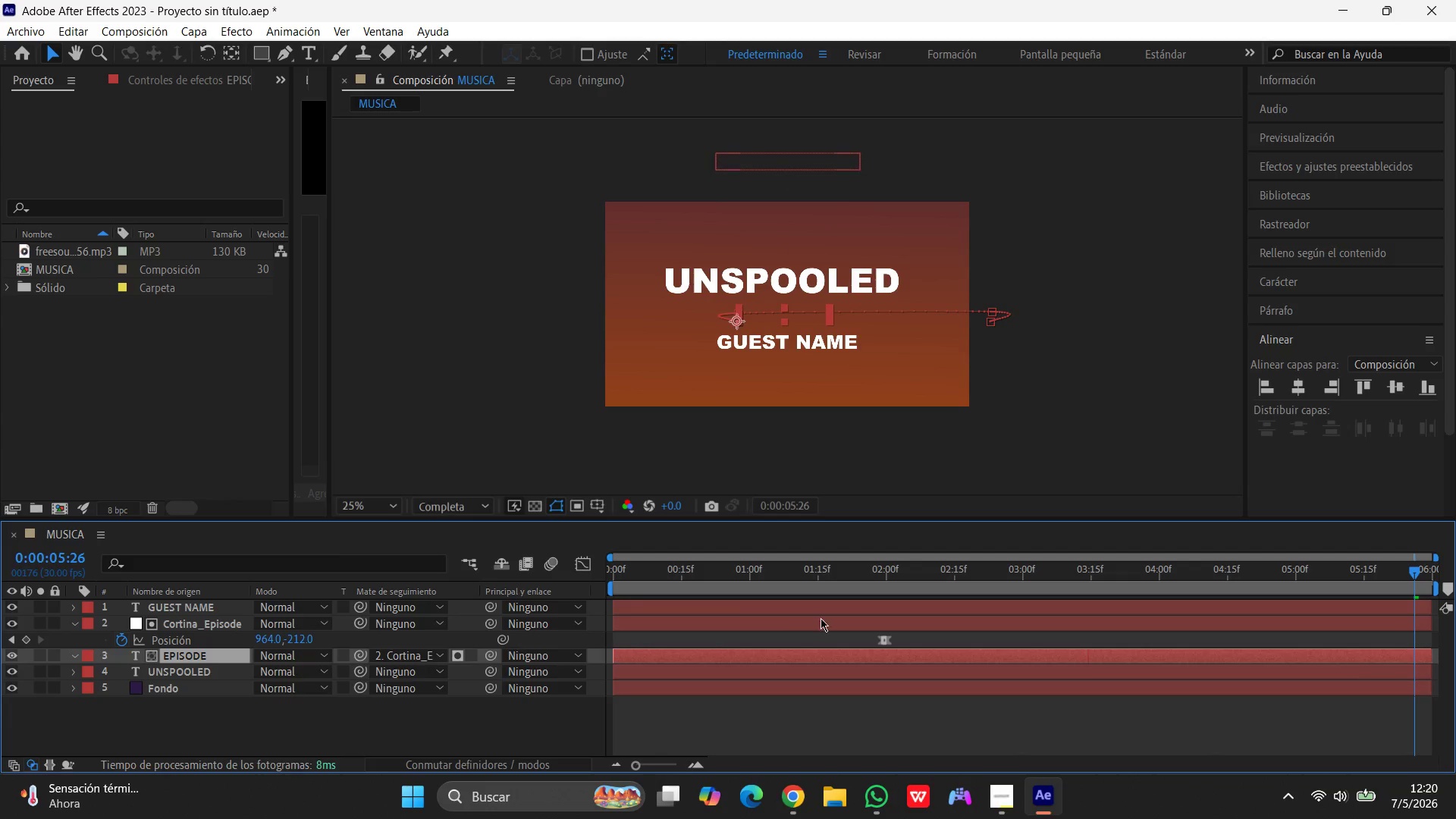 
left_click_drag(start_coordinate=[1418, 580], to_coordinate=[597, 624])
 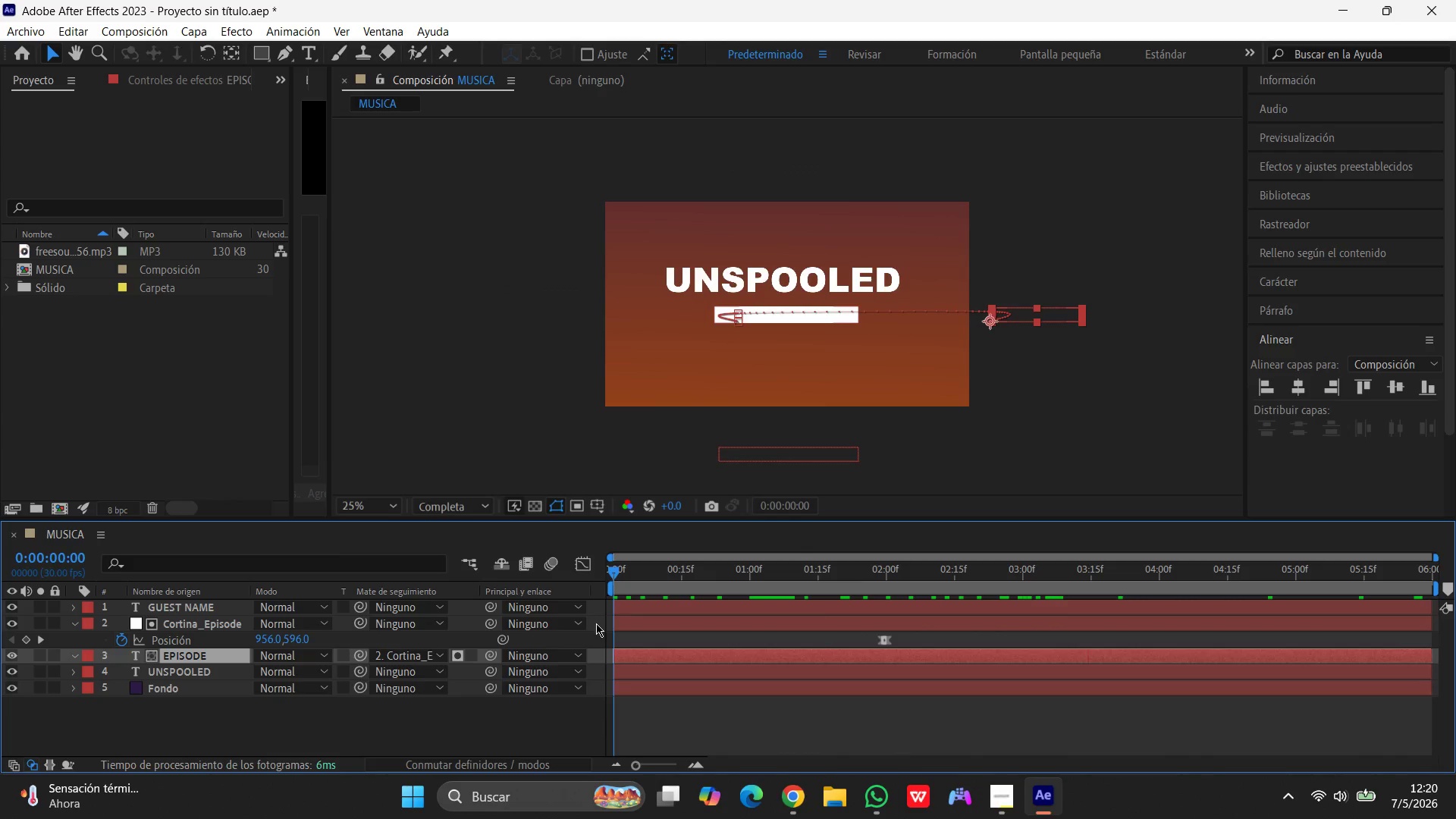 
key(Space)
 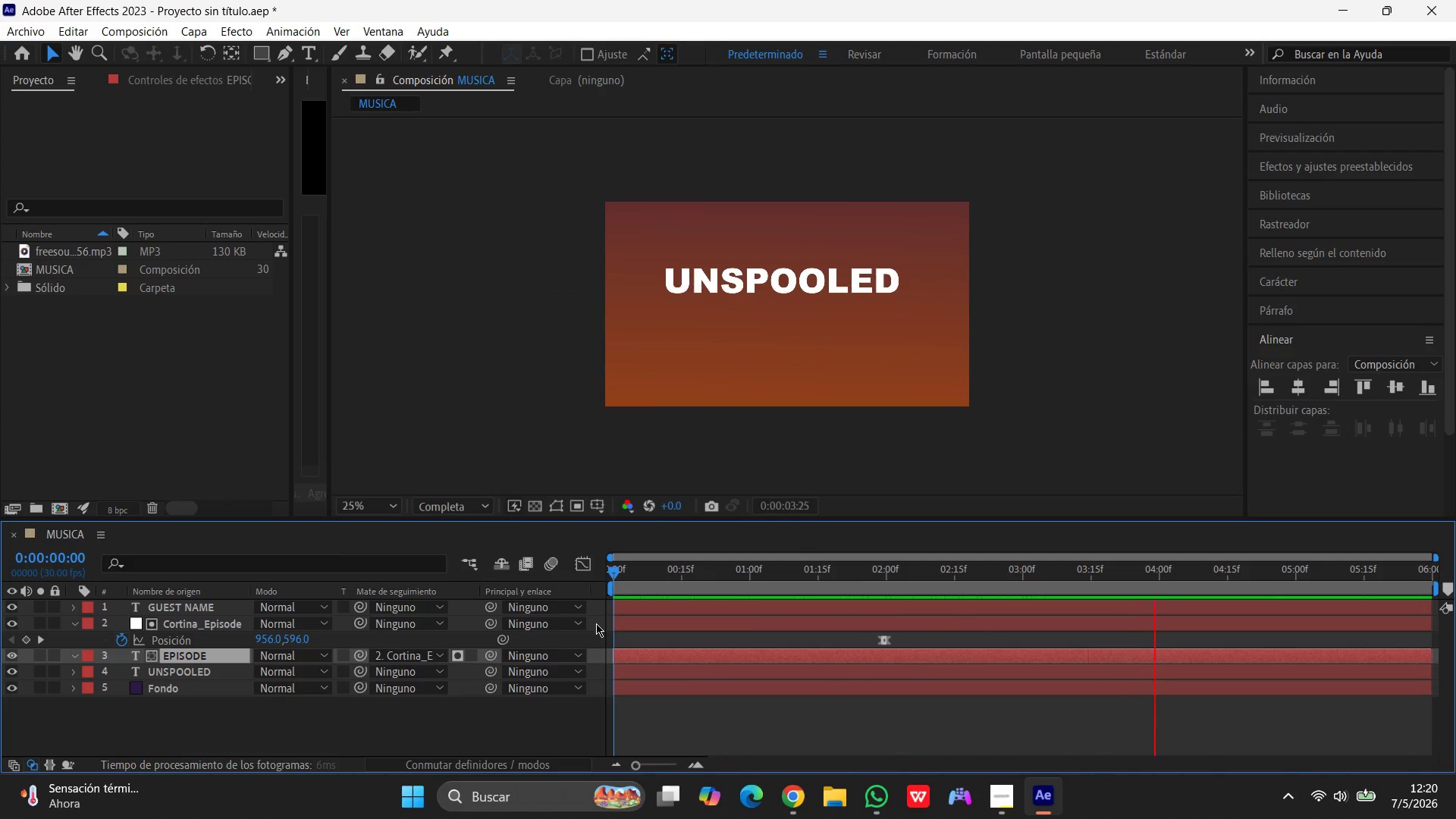 
wait(6.38)
 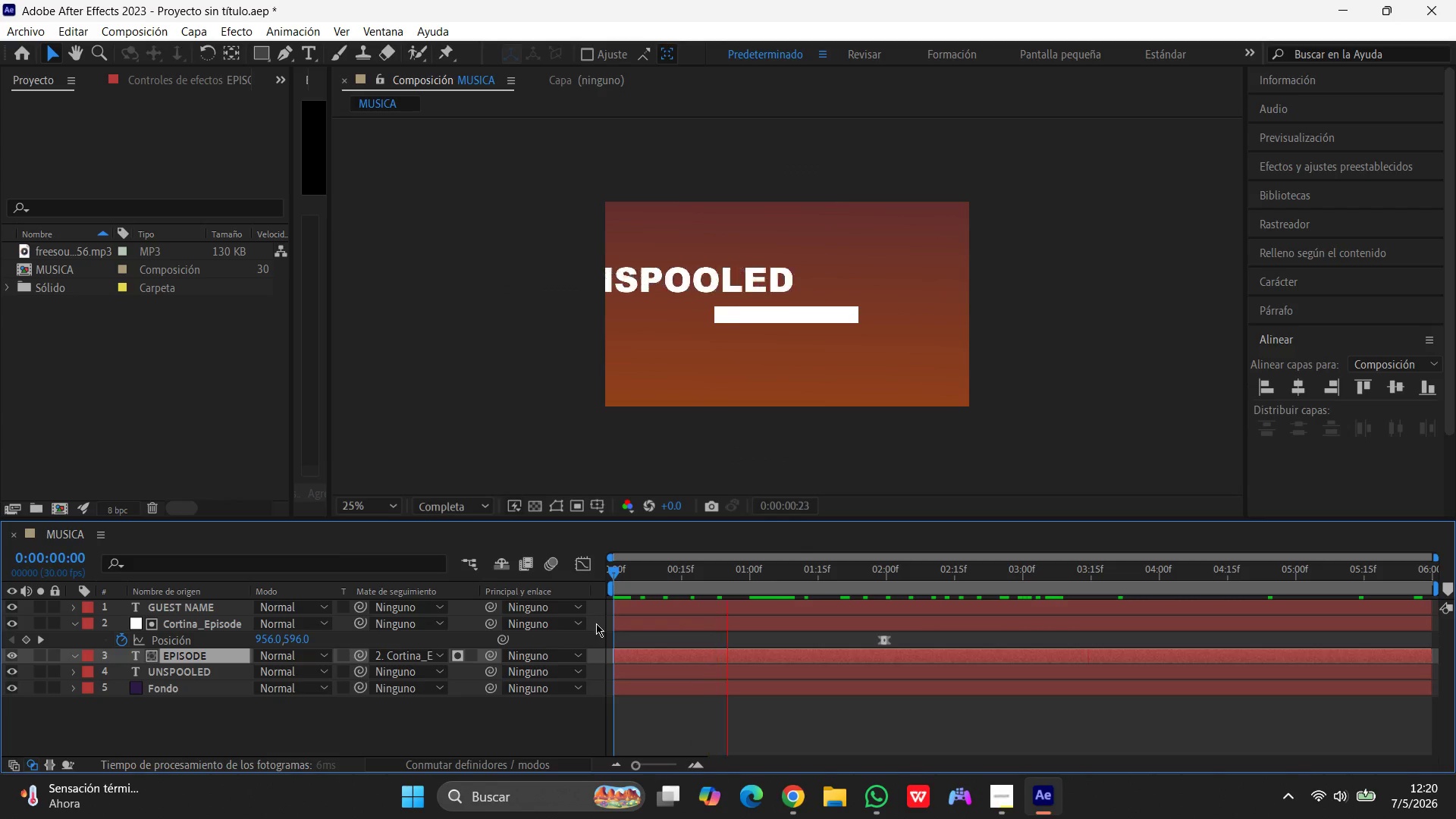 
key(Space)
 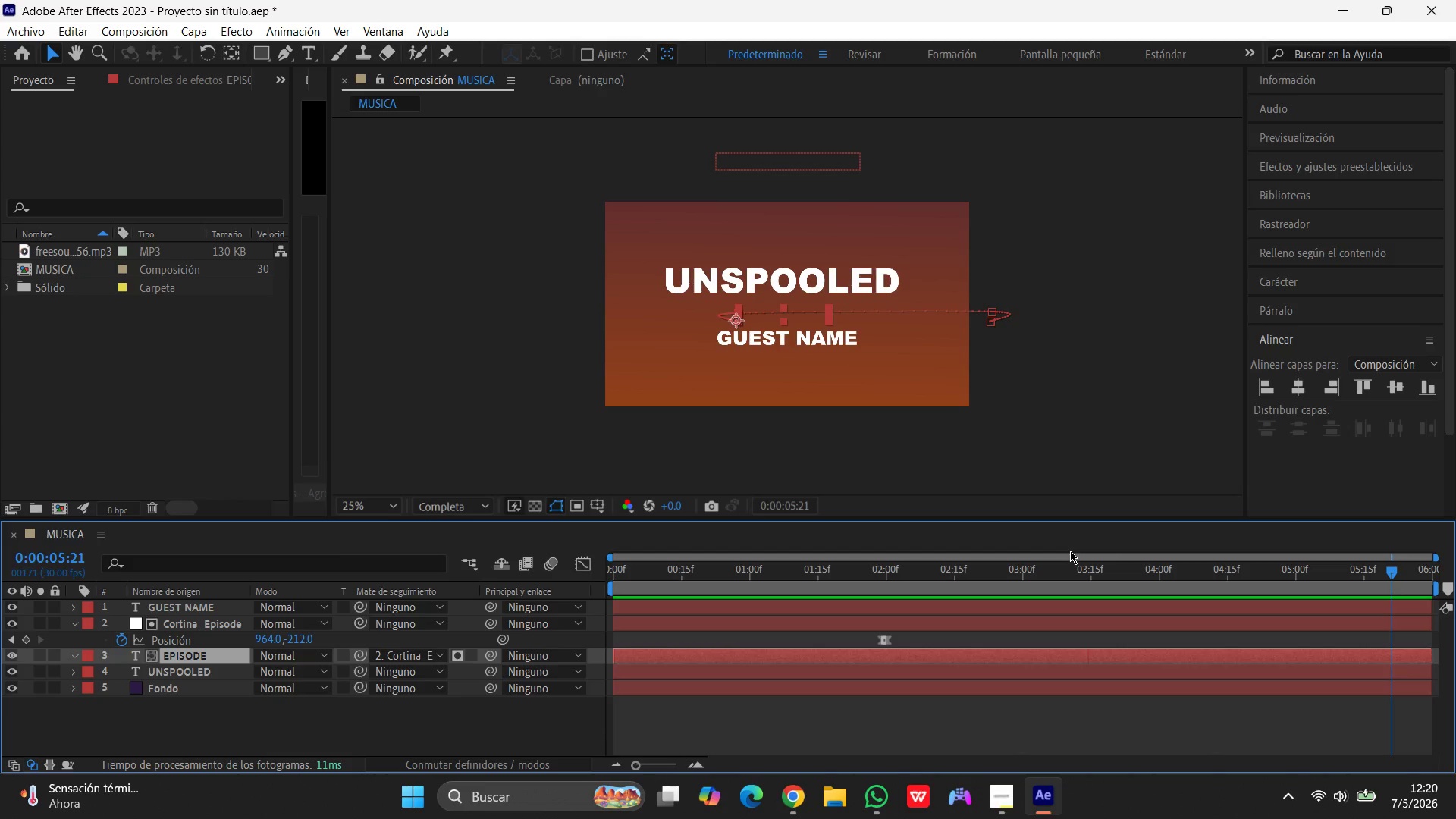 
wait(25.34)
 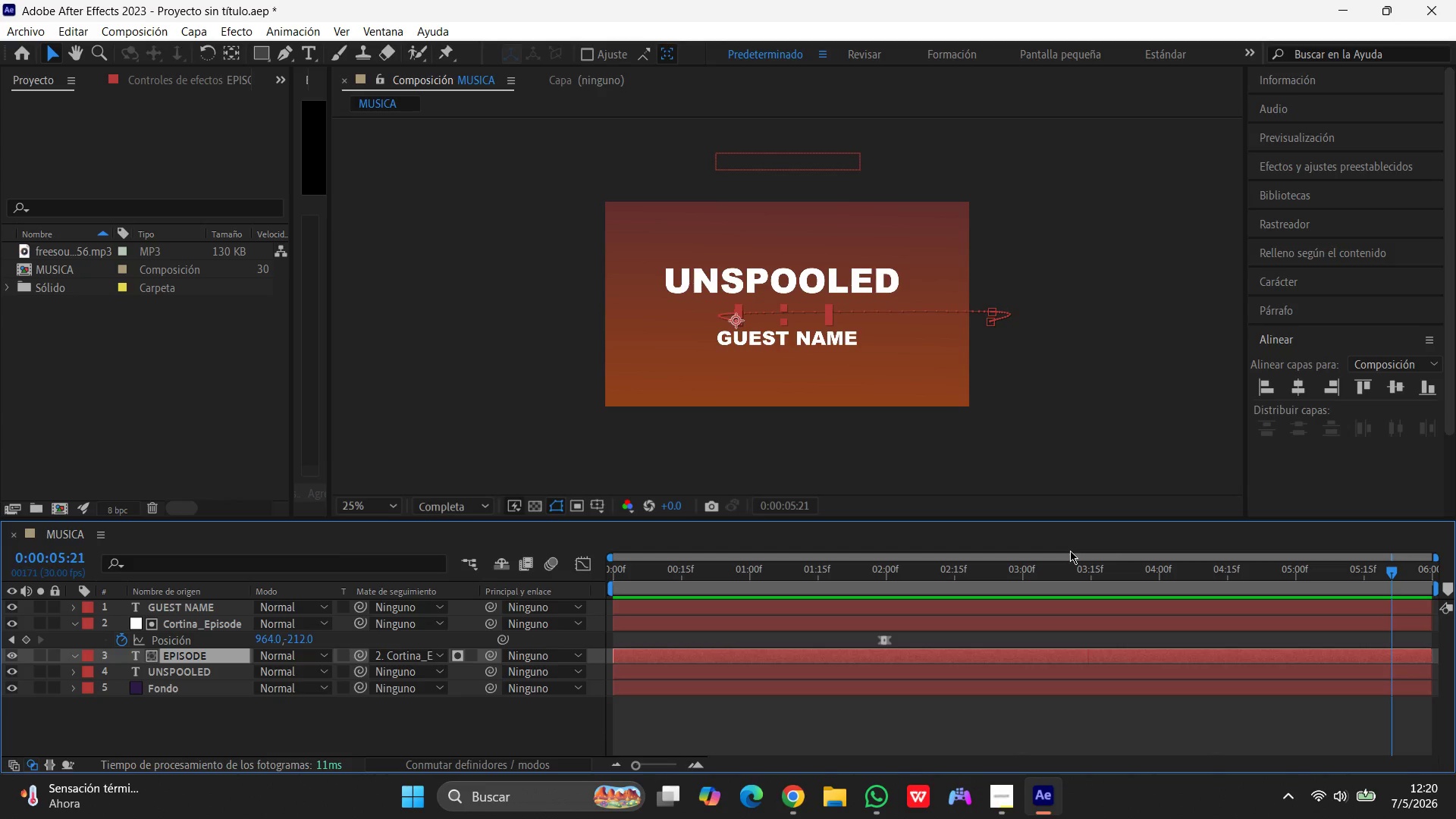 
left_click_drag(start_coordinate=[1391, 568], to_coordinate=[879, 576])
 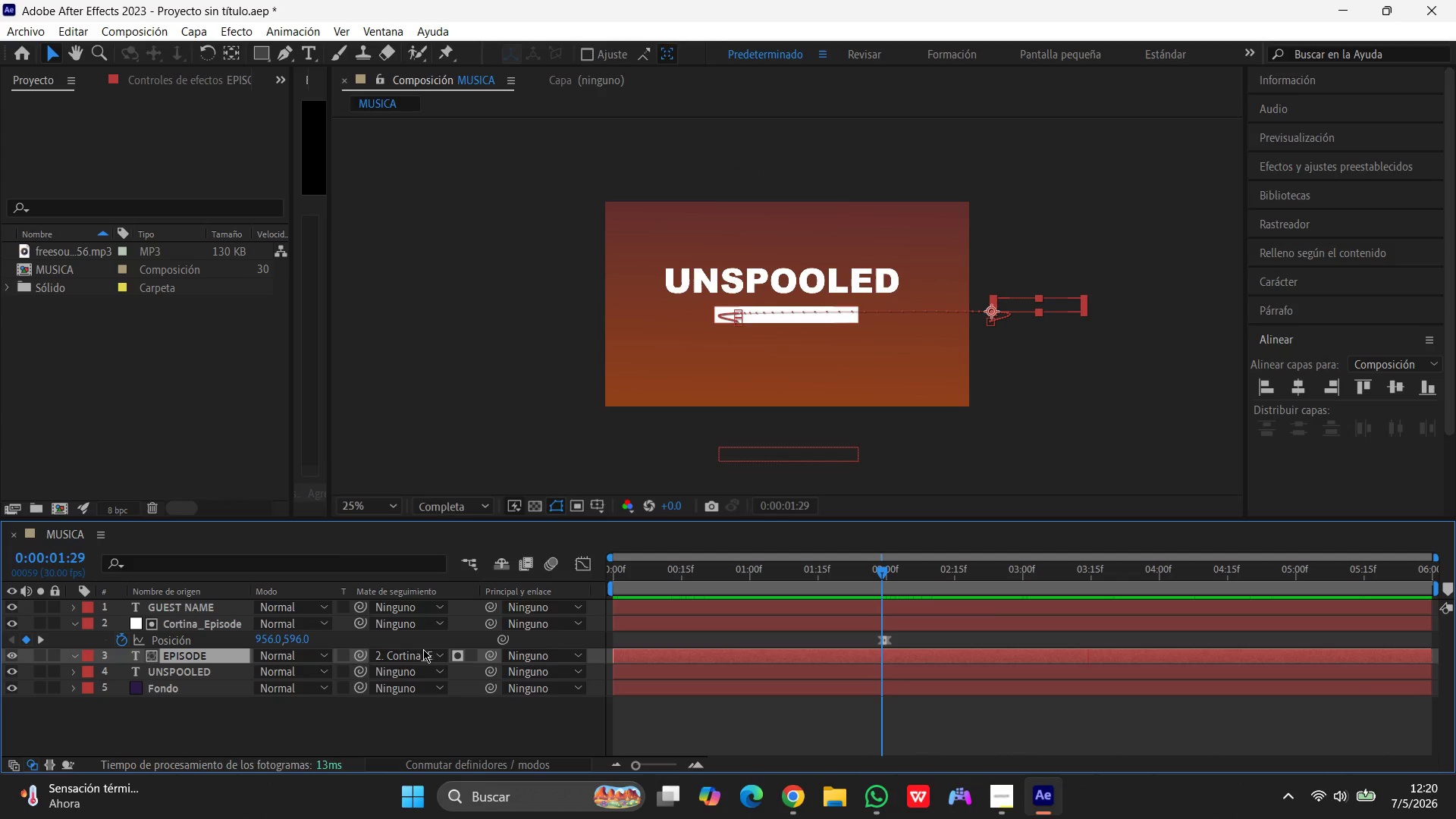 
left_click([176, 620])
 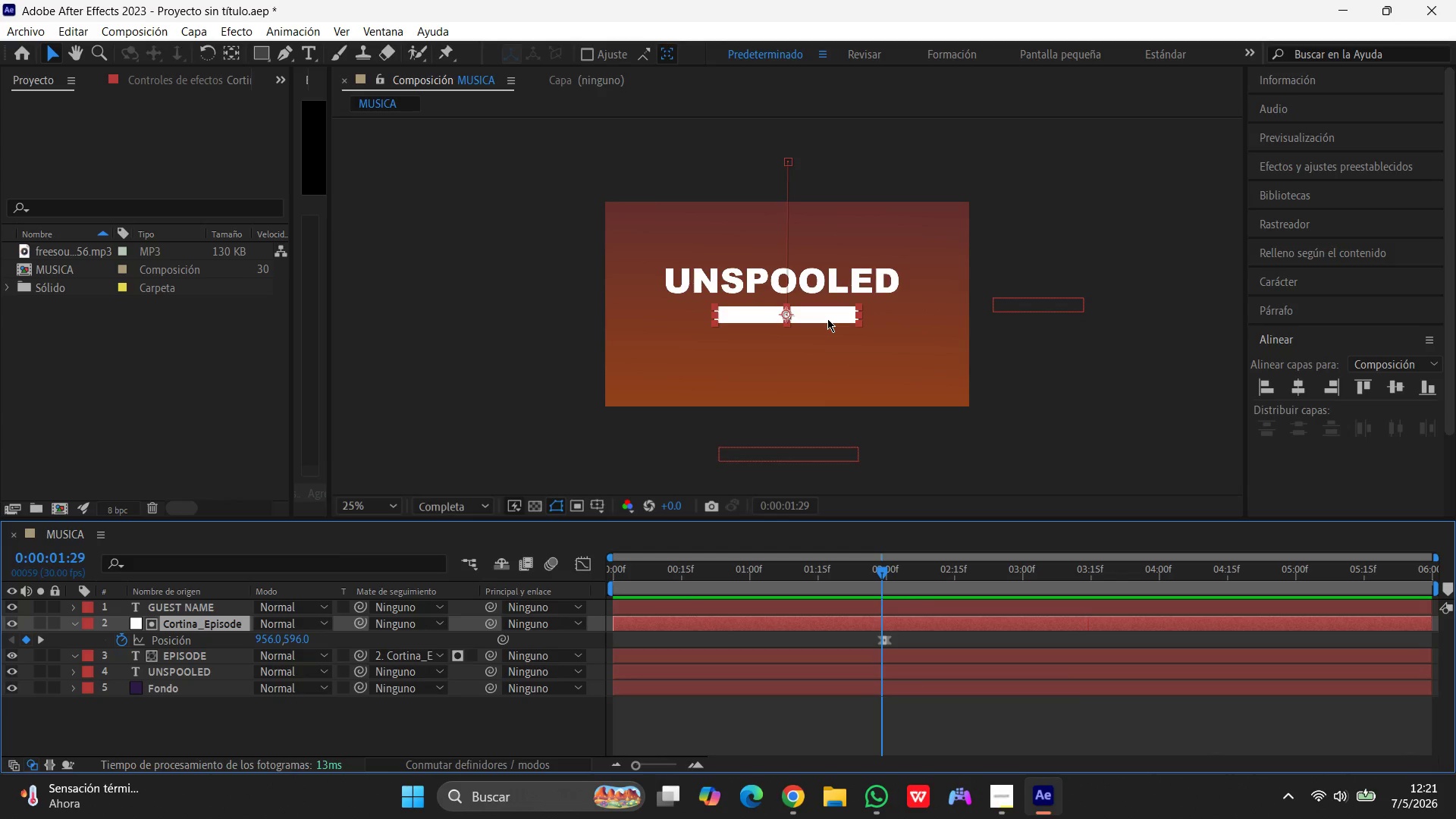 
wait(12.84)
 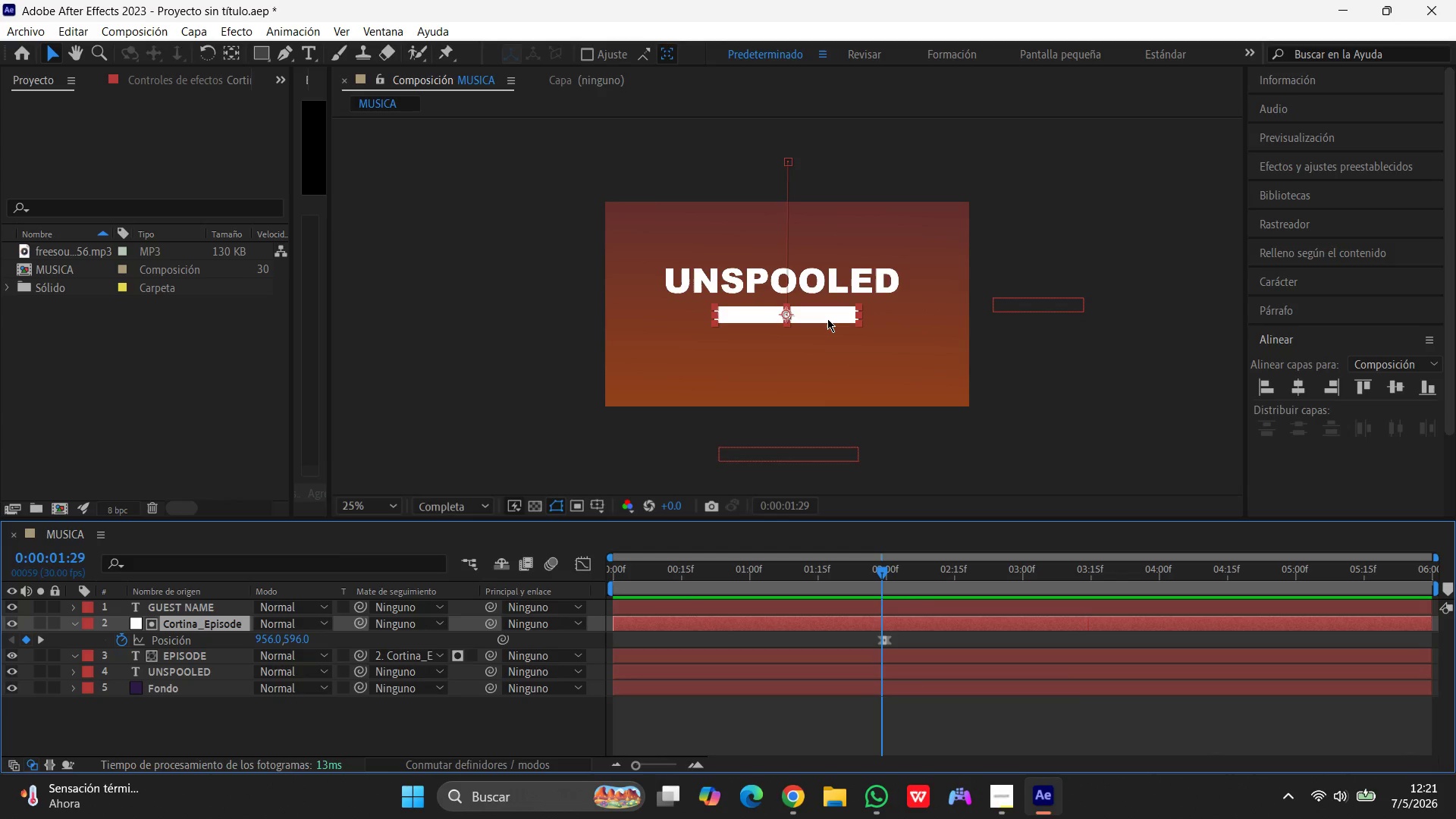 
key(Control+Z)
 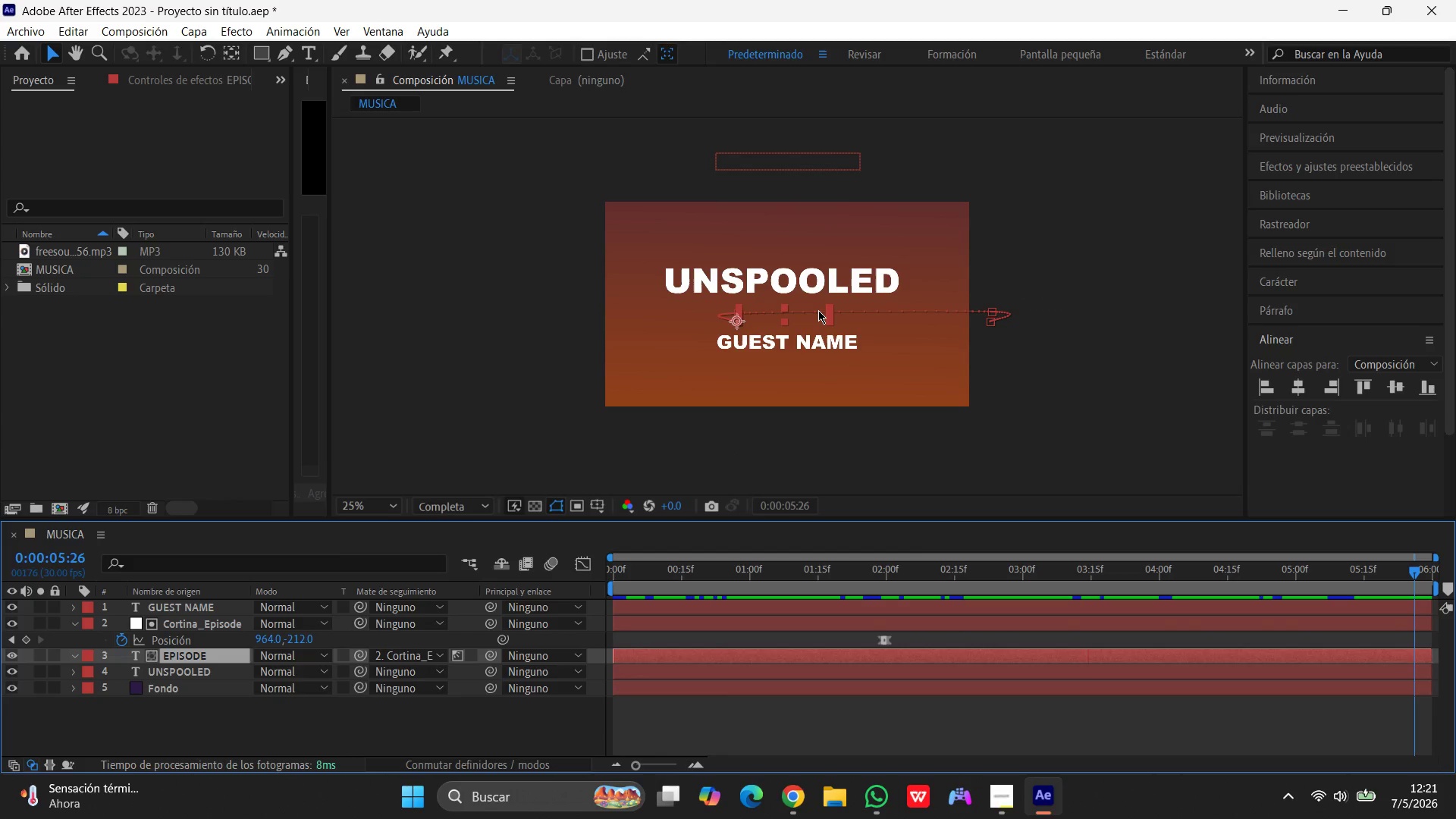 
key(Control+Z)
 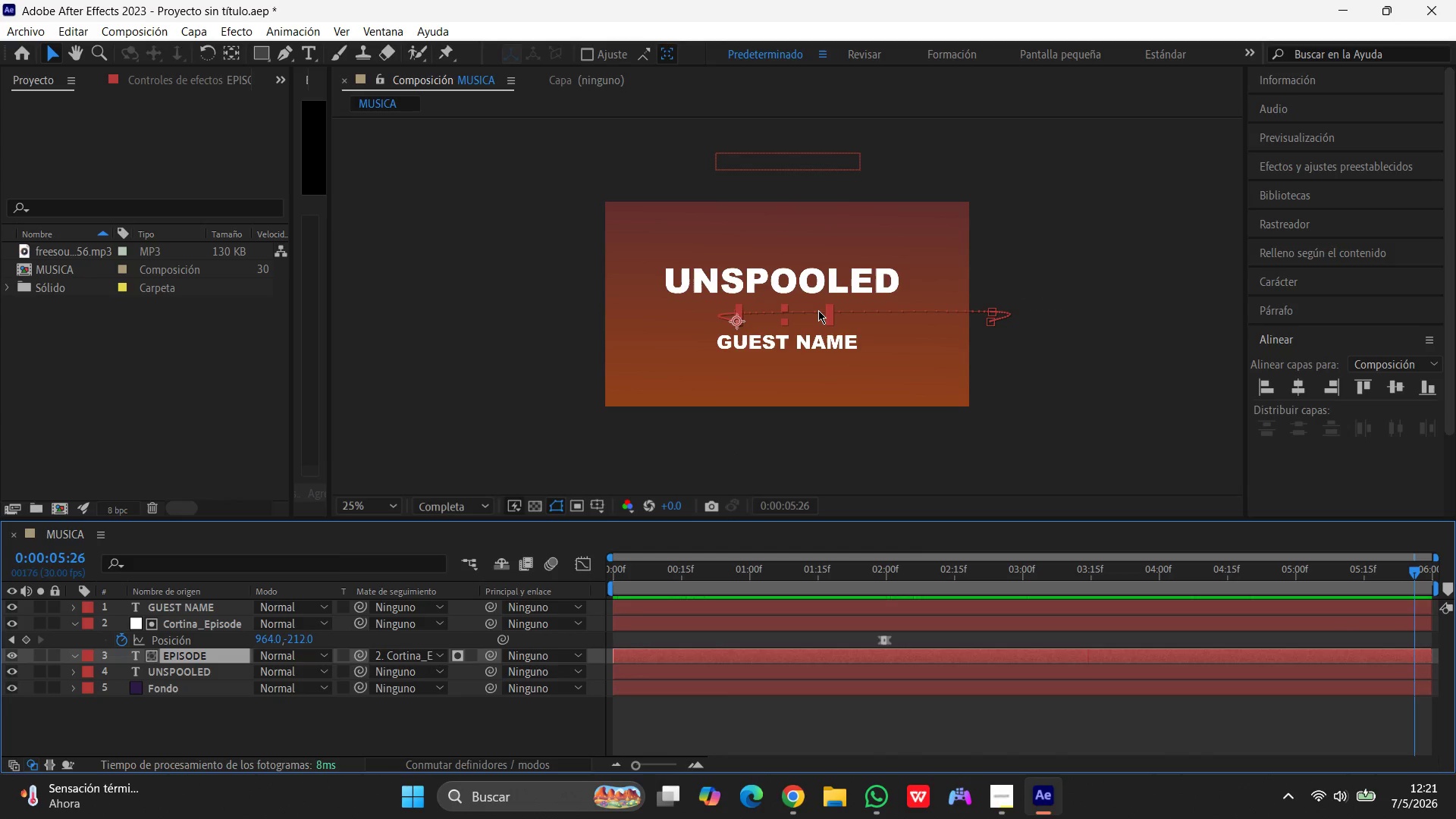 
key(Control+Z)
 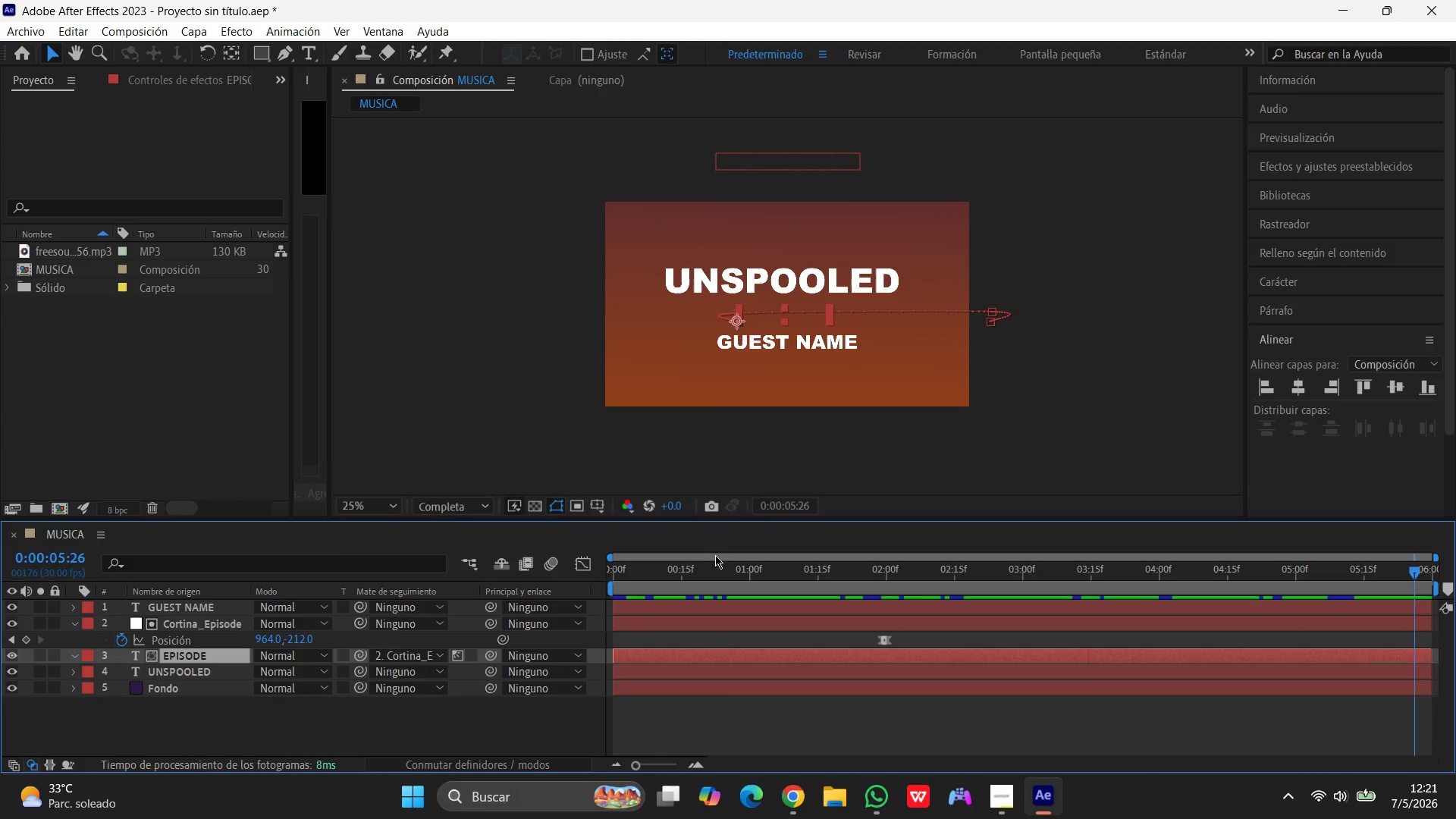 
key(Control+Z)
 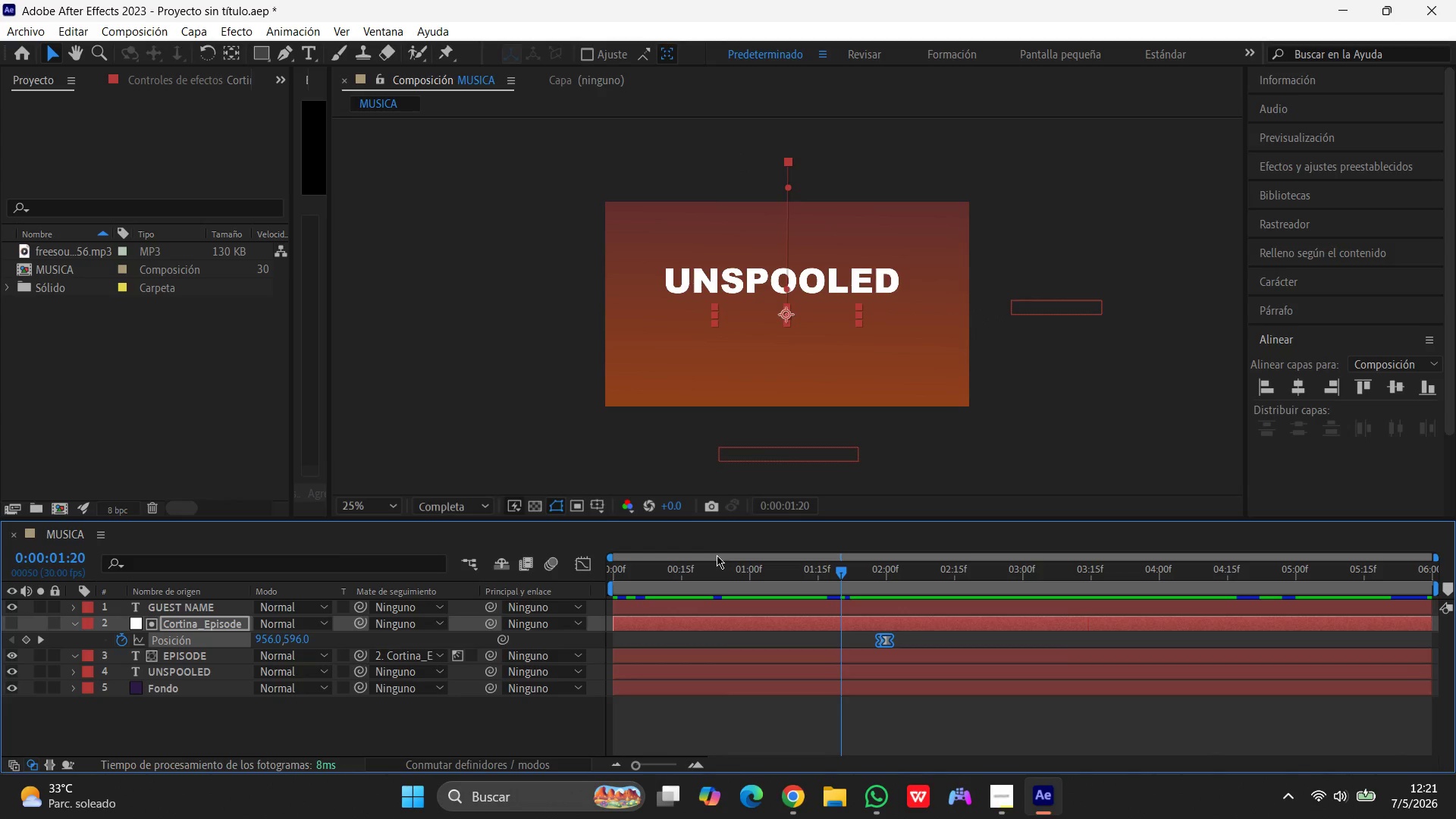 
key(Control+Z)
 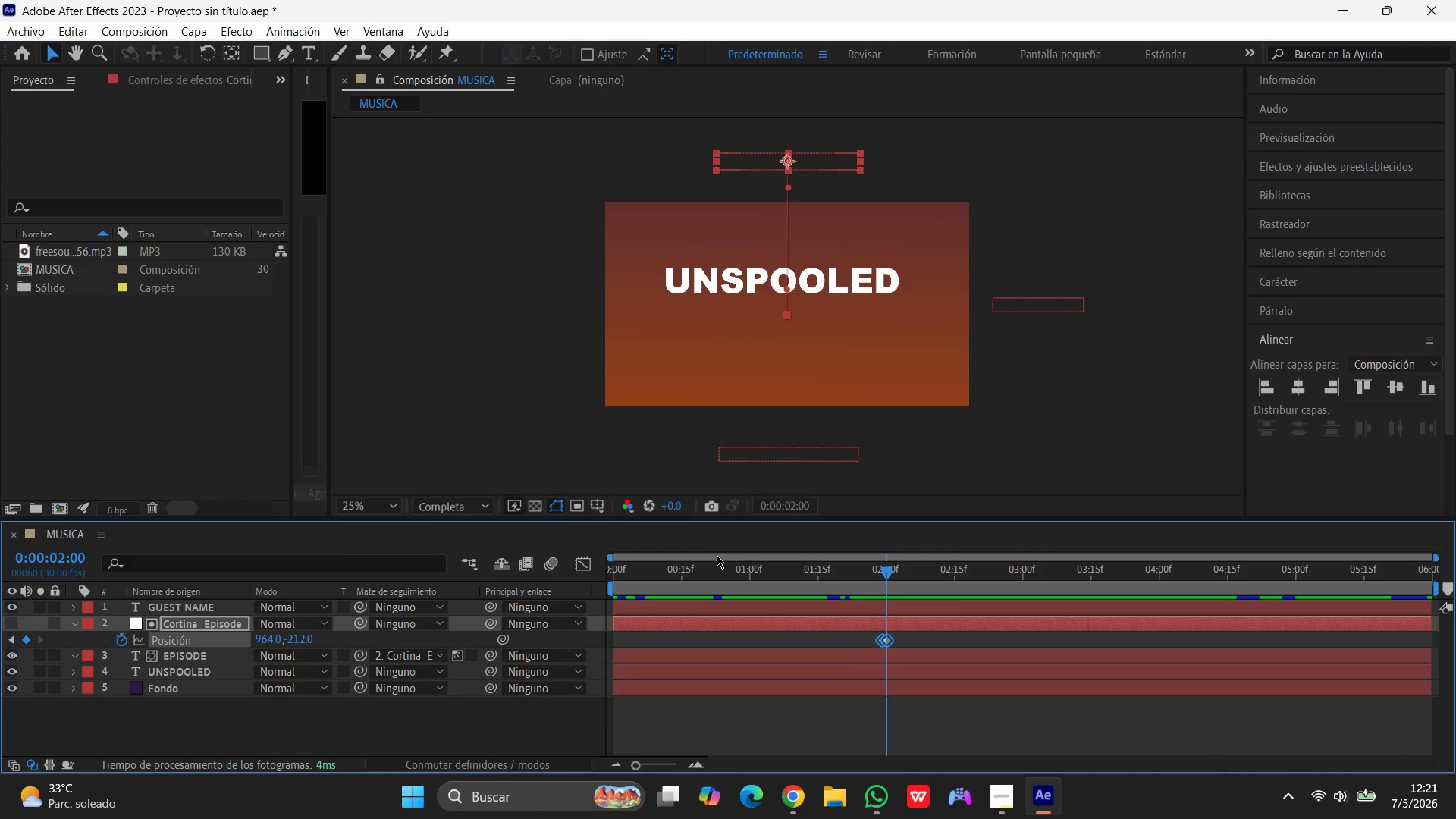 
key(Control+Z)
 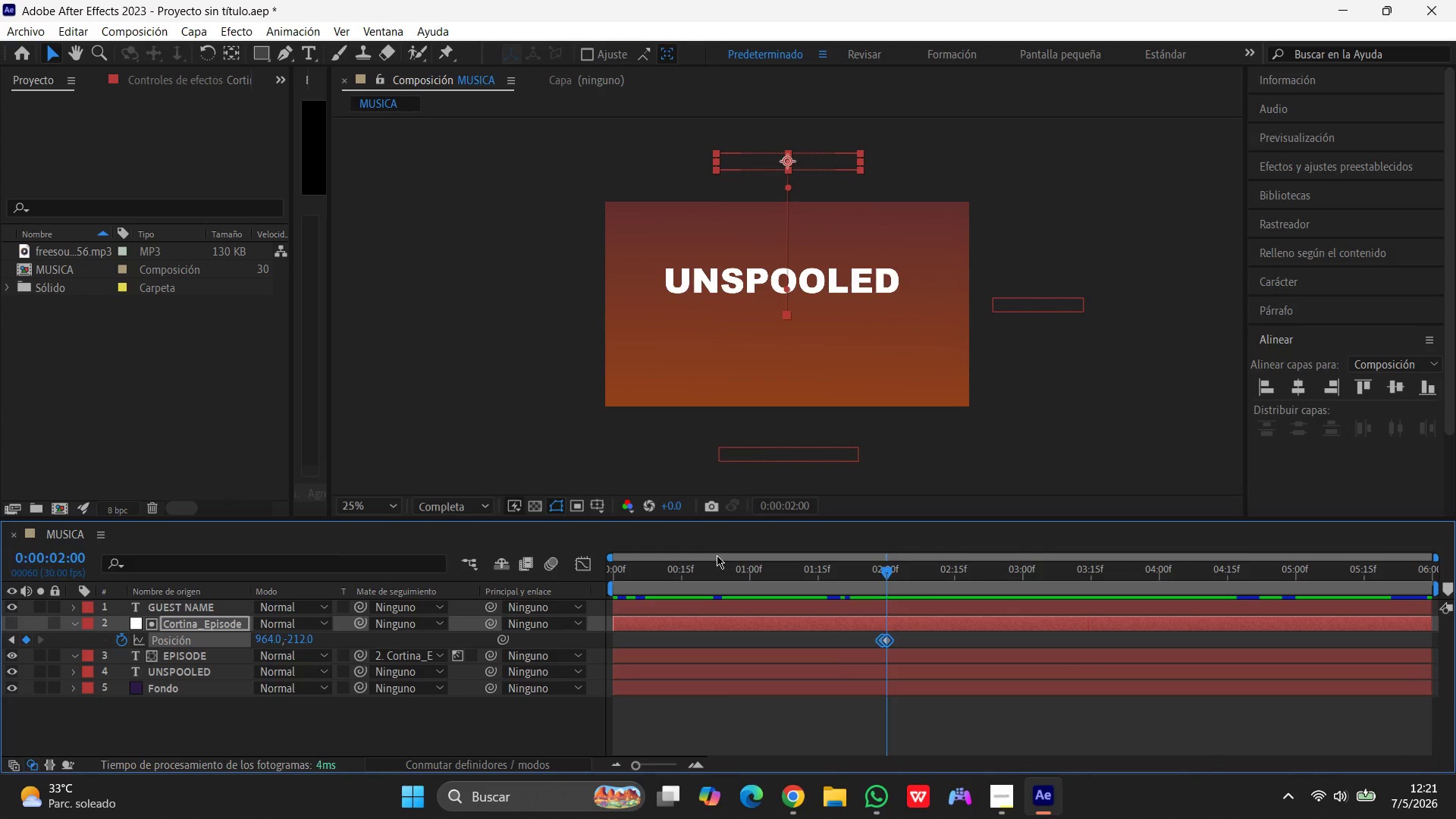 
key(Control+Z)
 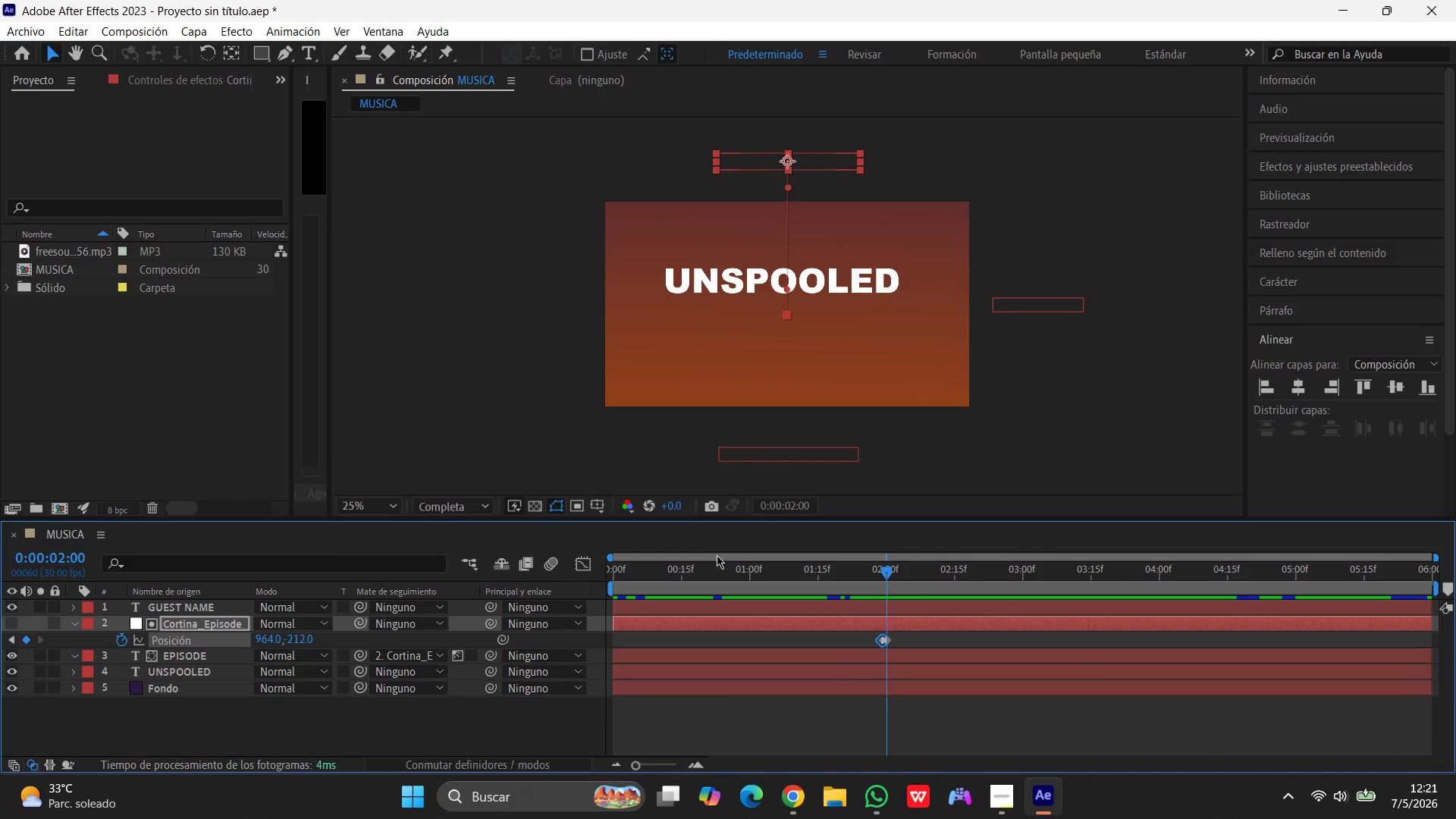 
key(Control+Z)
 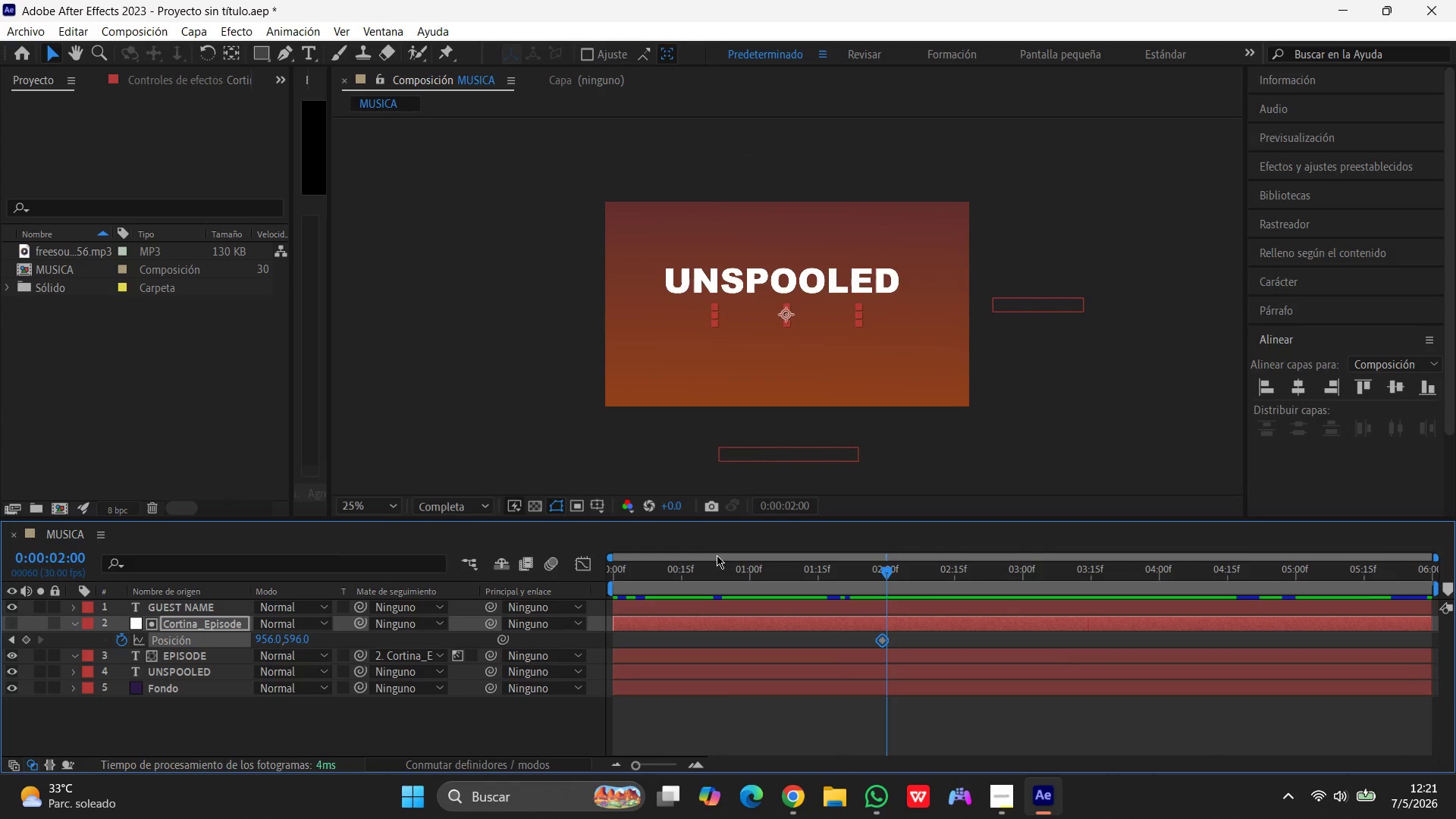 
key(Control+Z)
 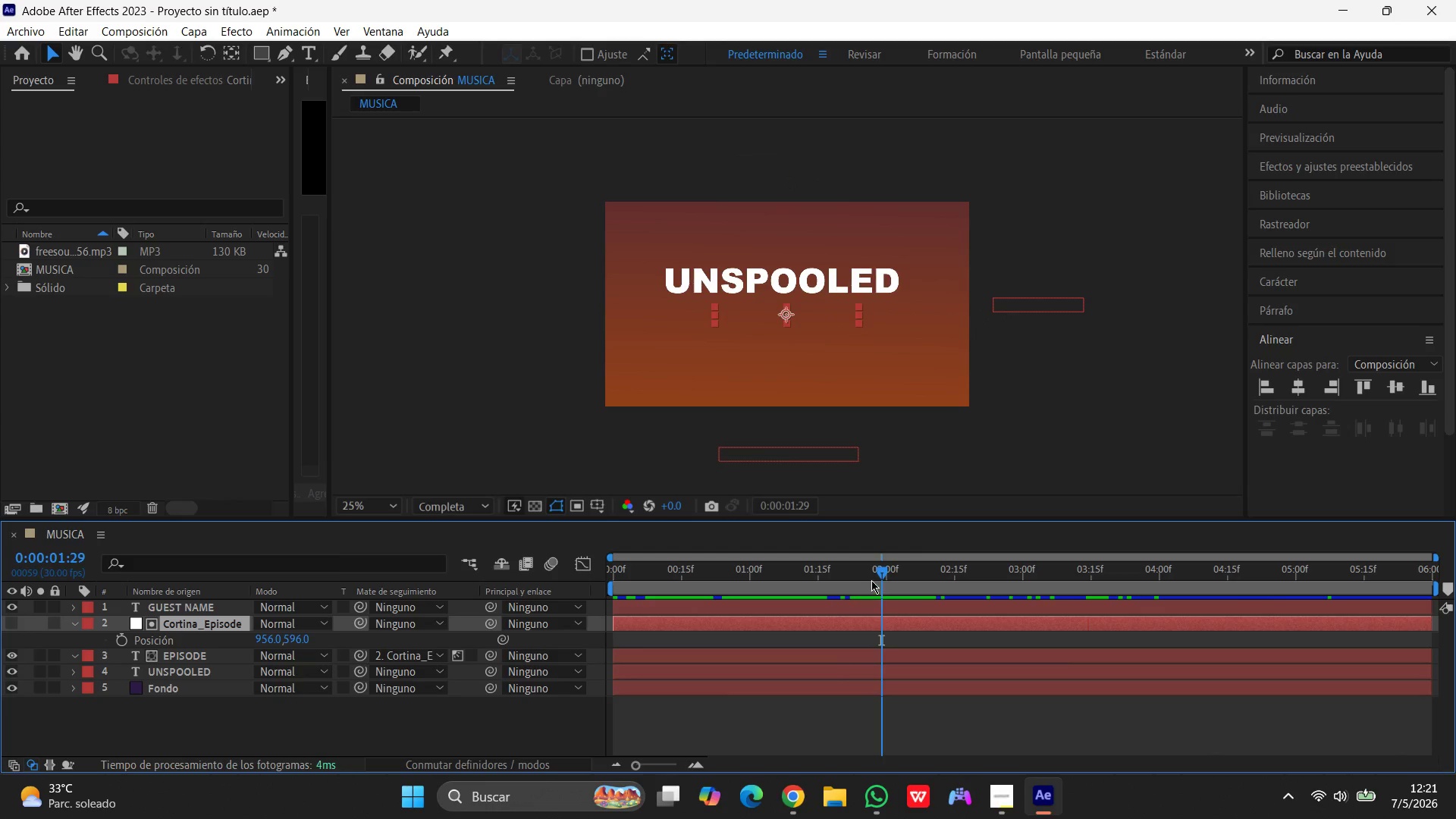 
left_click_drag(start_coordinate=[877, 573], to_coordinate=[177, 552])
 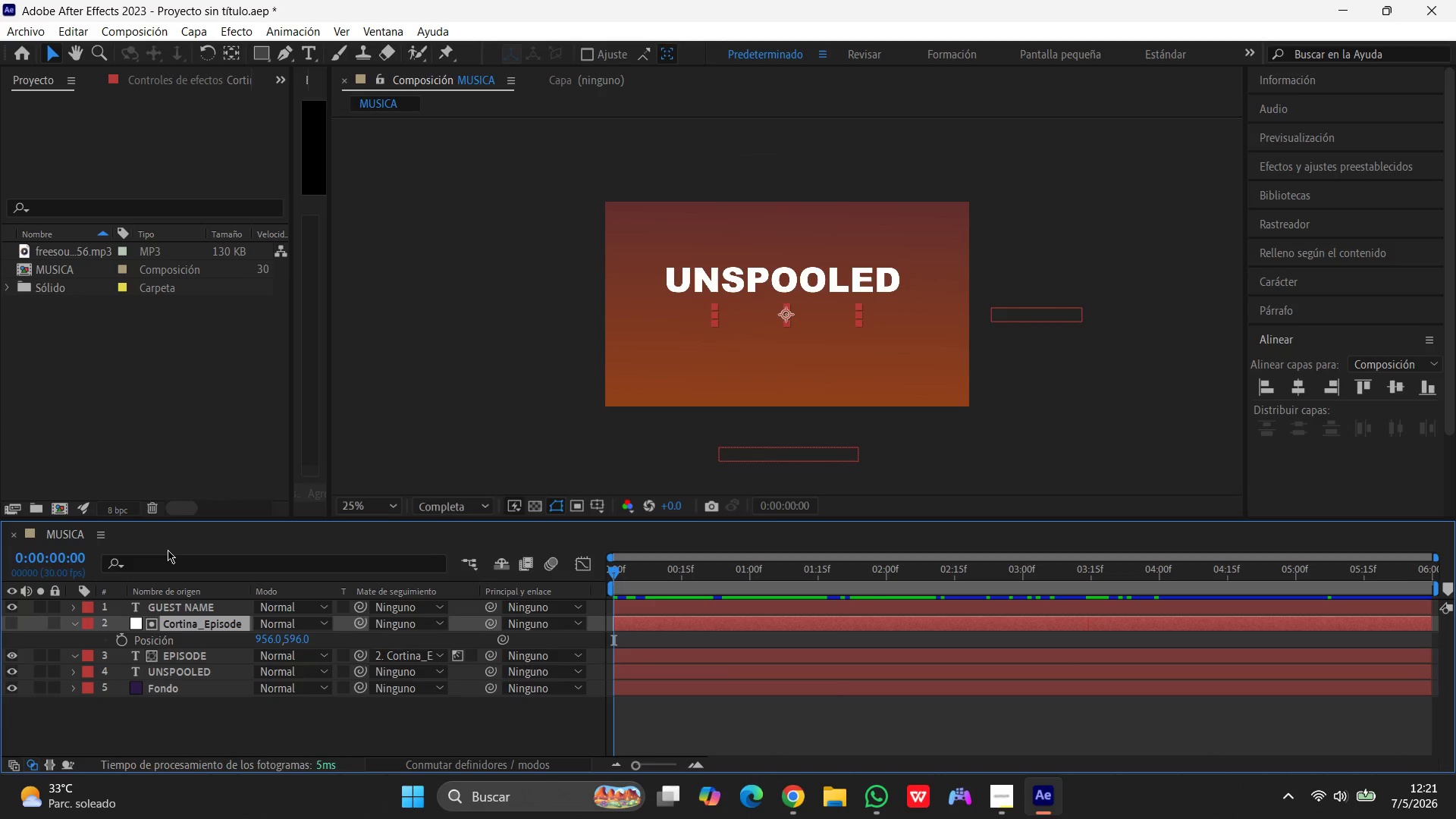 
key(Space)
 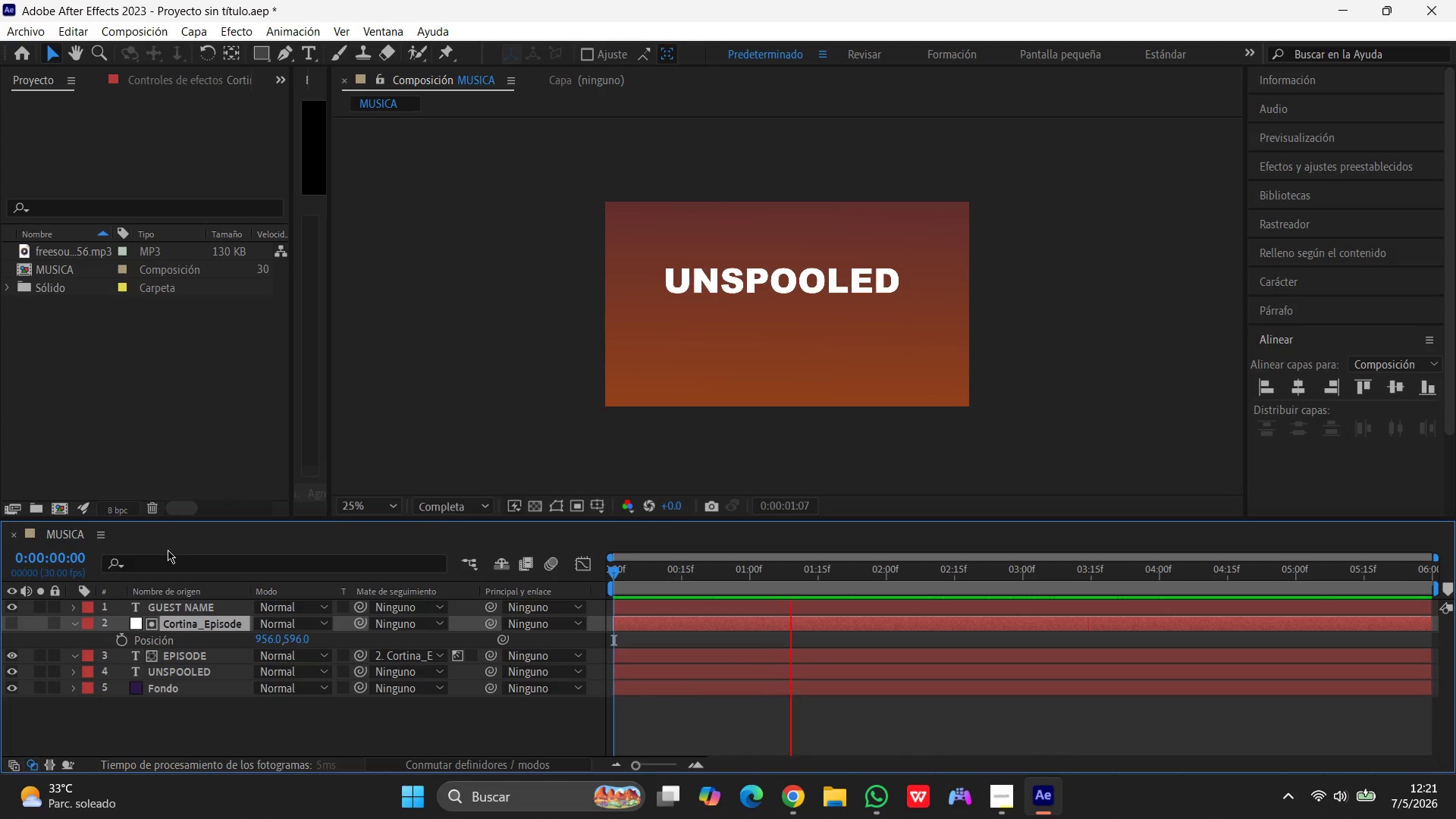 
wait(12.52)
 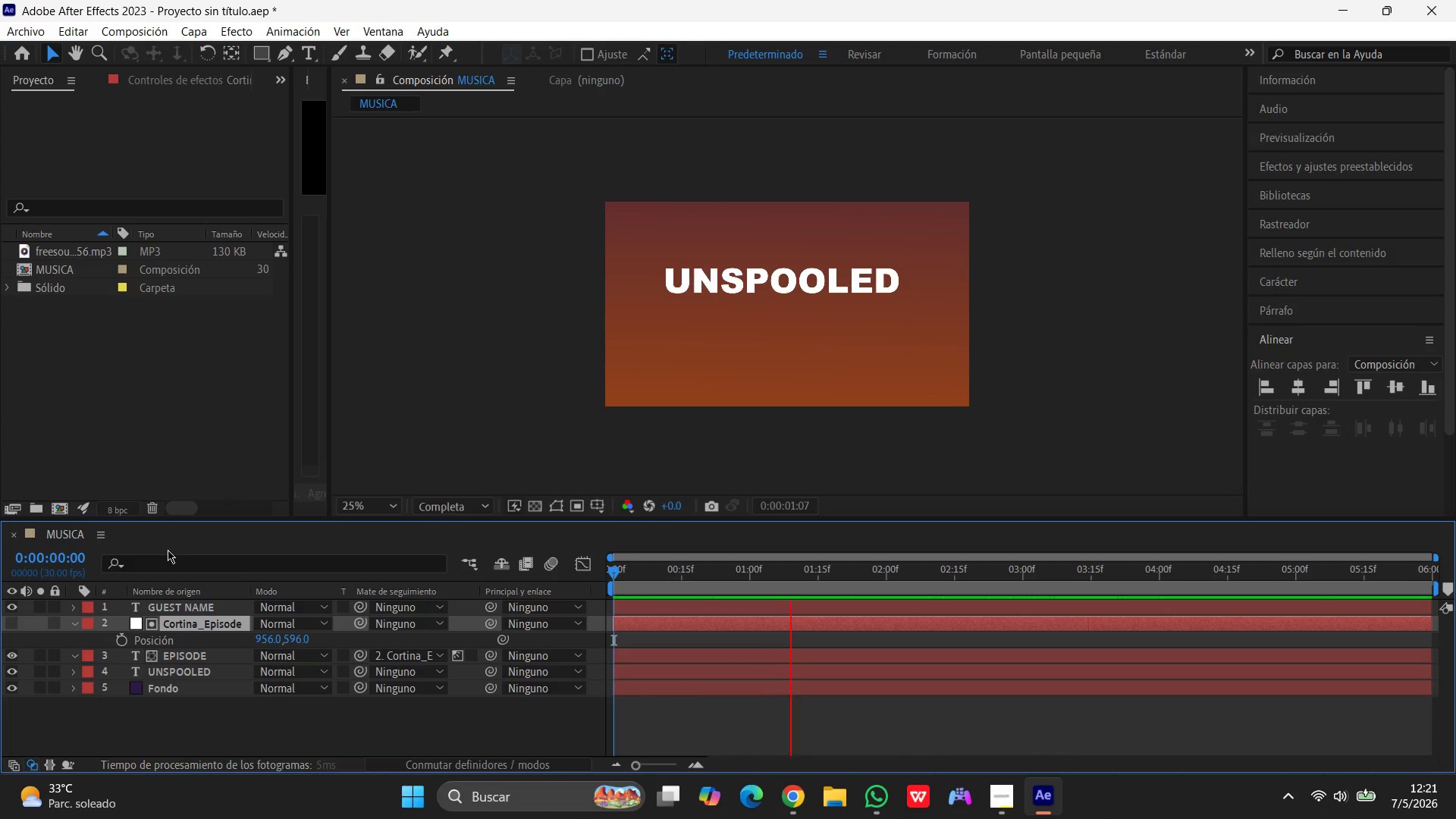 
left_click([8, 628])
 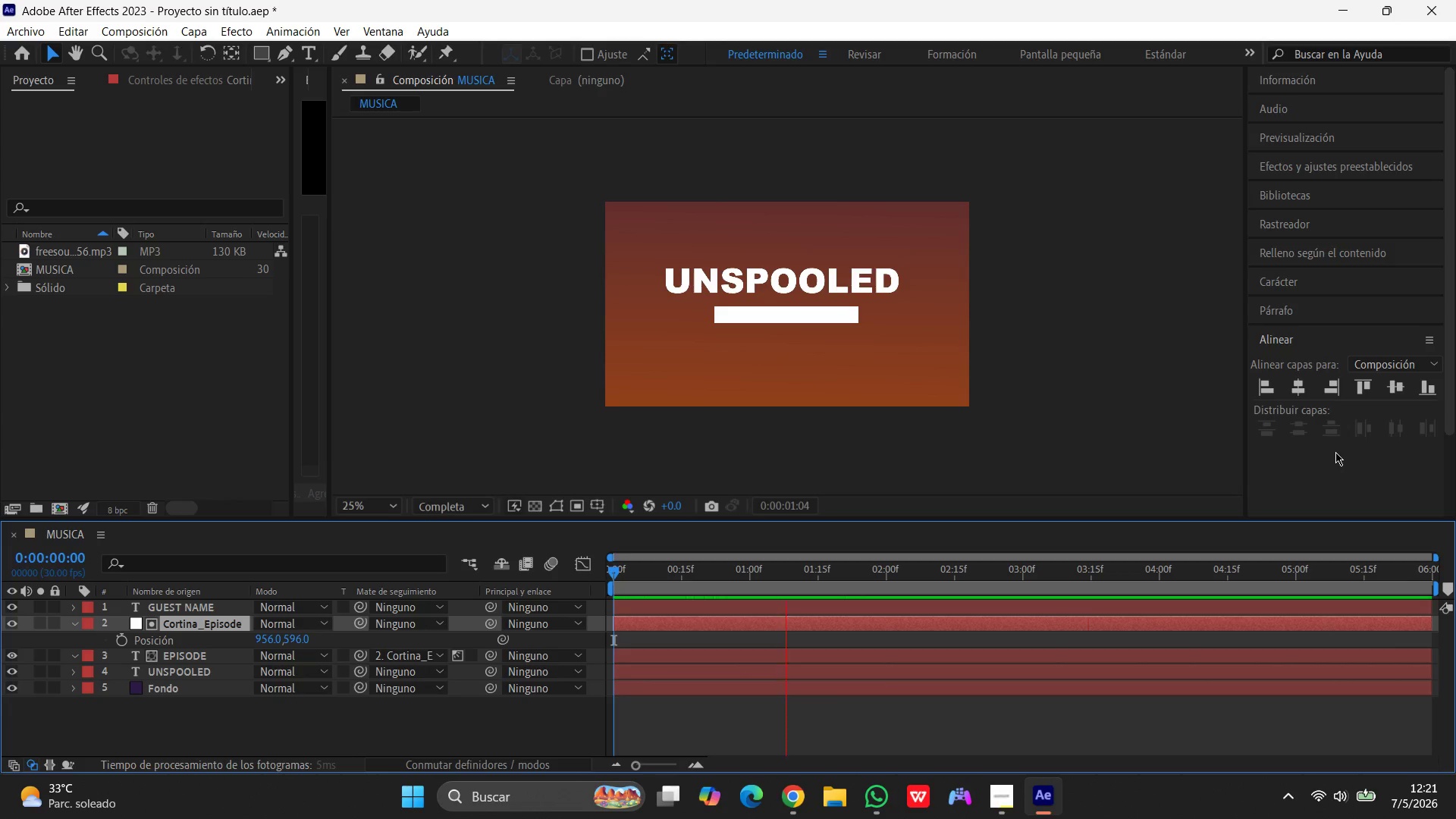 
wait(12.0)
 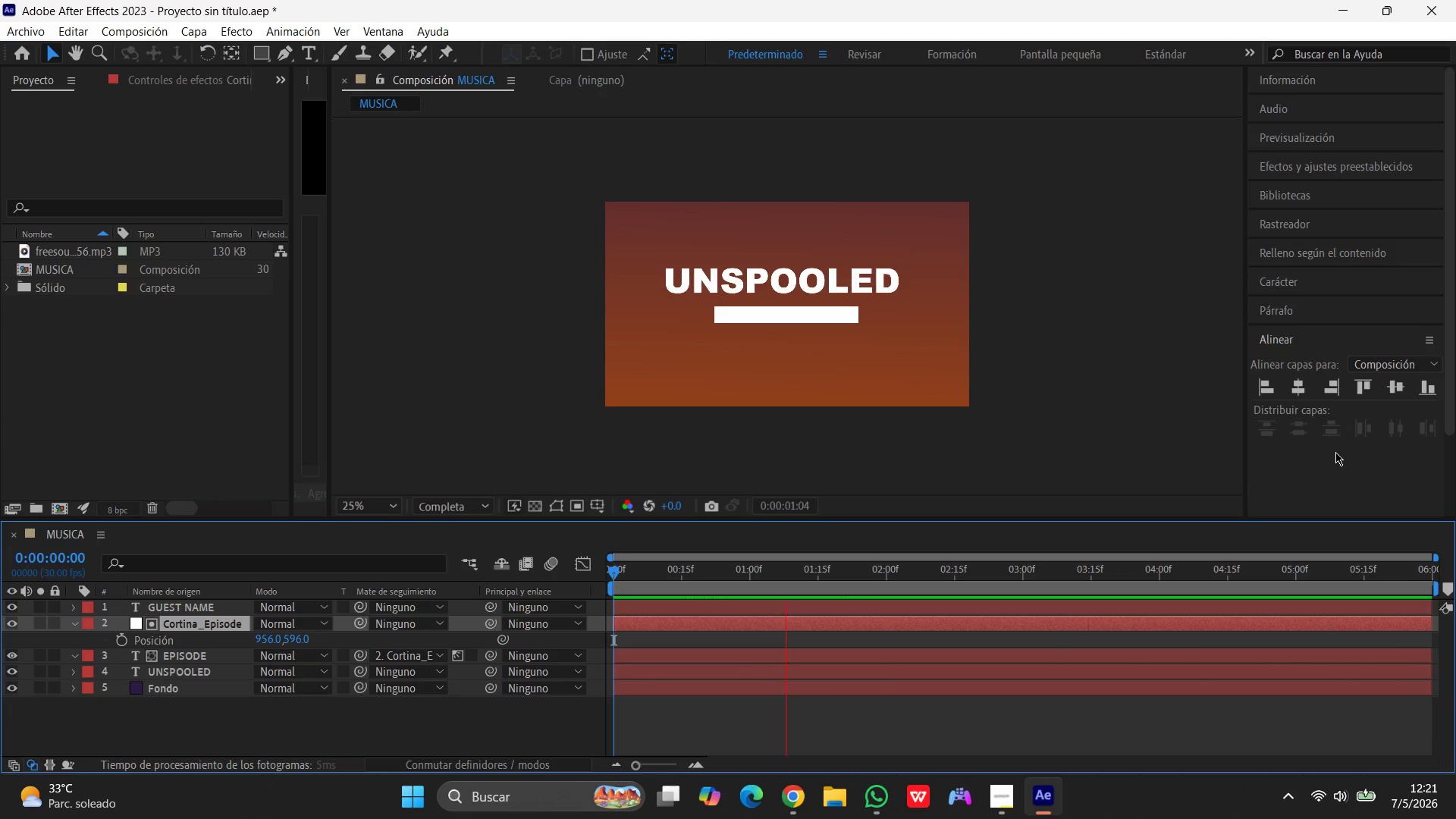 
left_click([7, 624])
 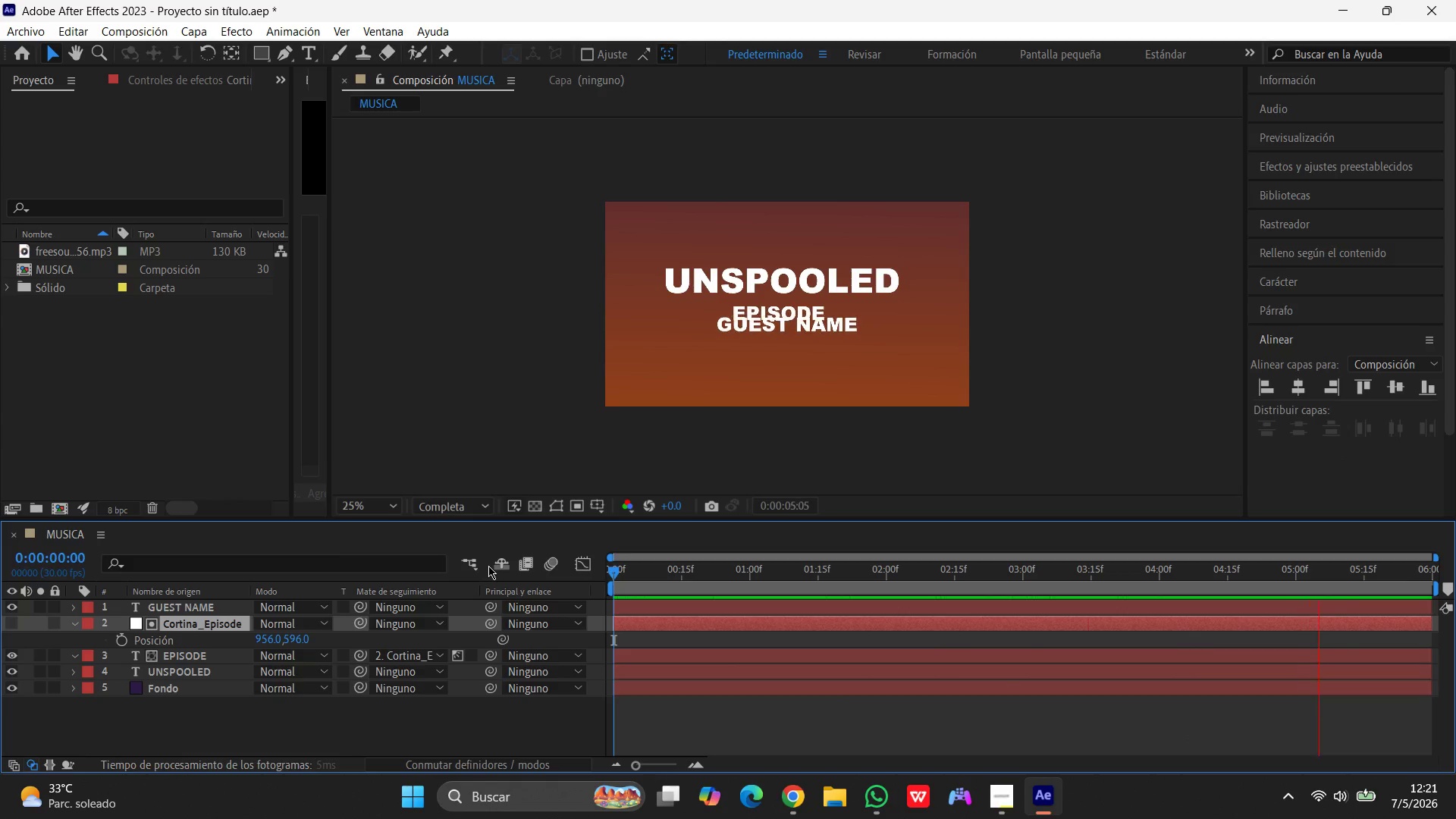 
wait(6.78)
 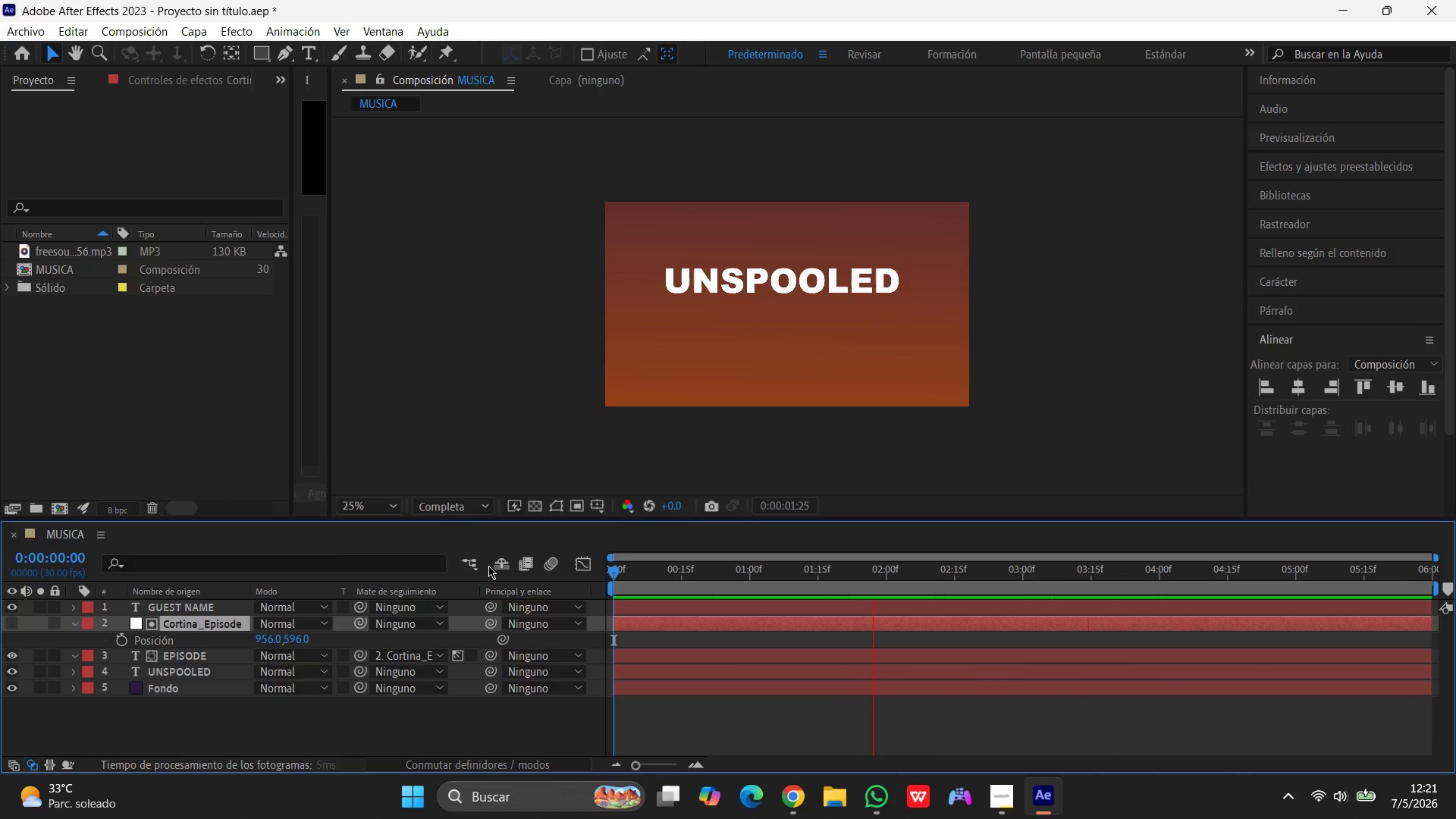 
key(Space)
 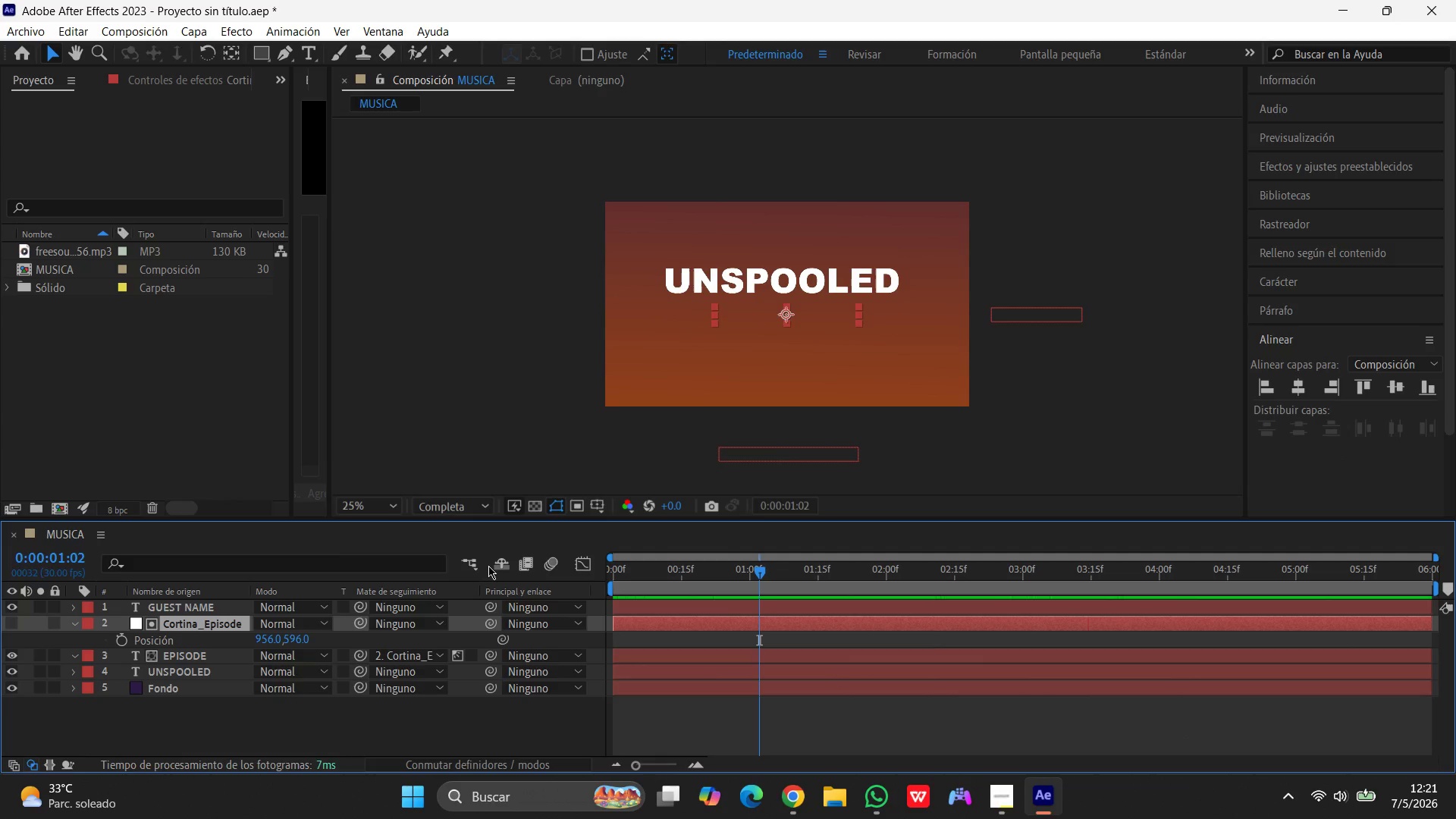 
hold_key(key=ControlLeft, duration=1.02)
 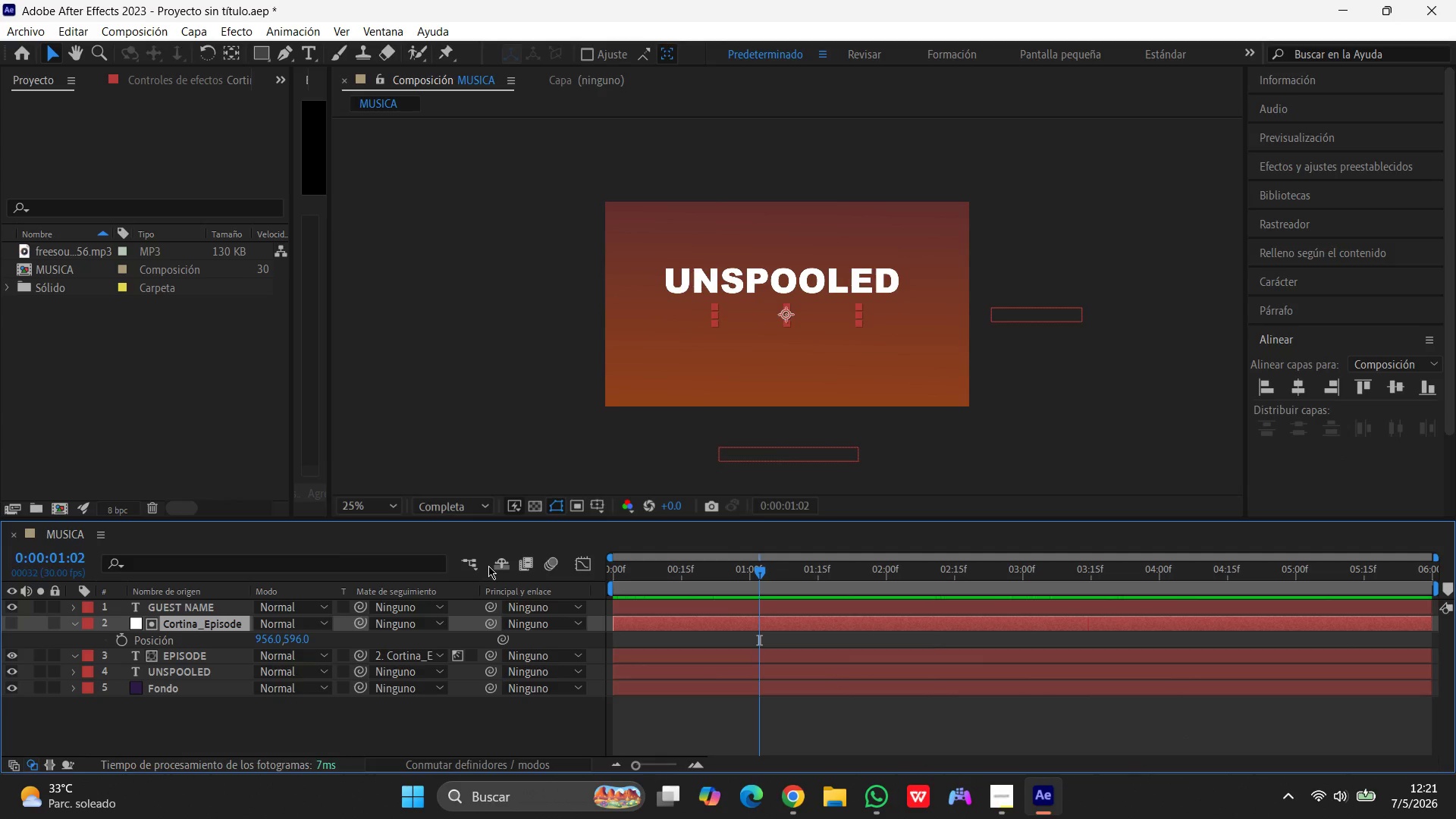 
key(Control+Z)
 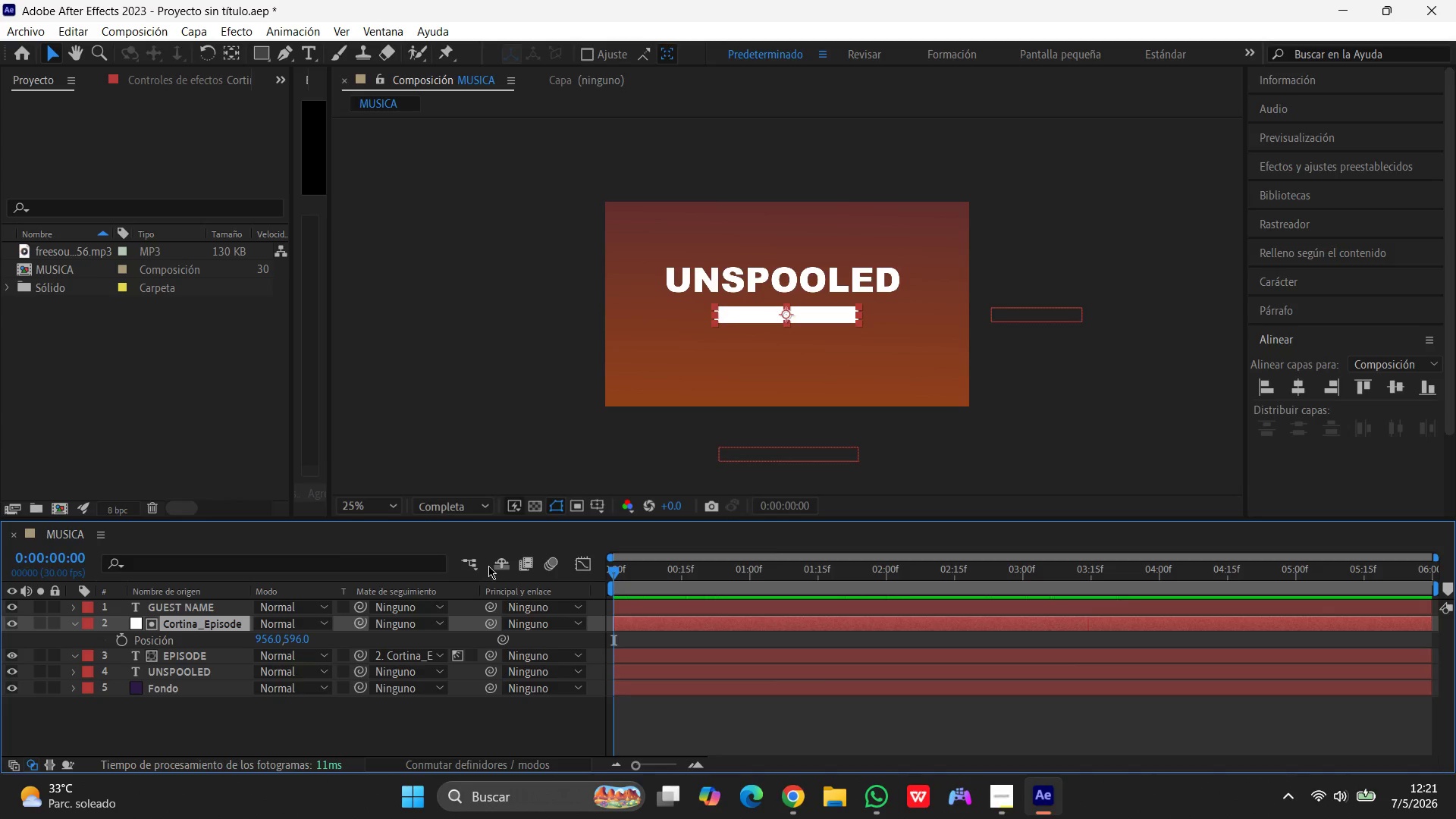 
key(Control+Z)
 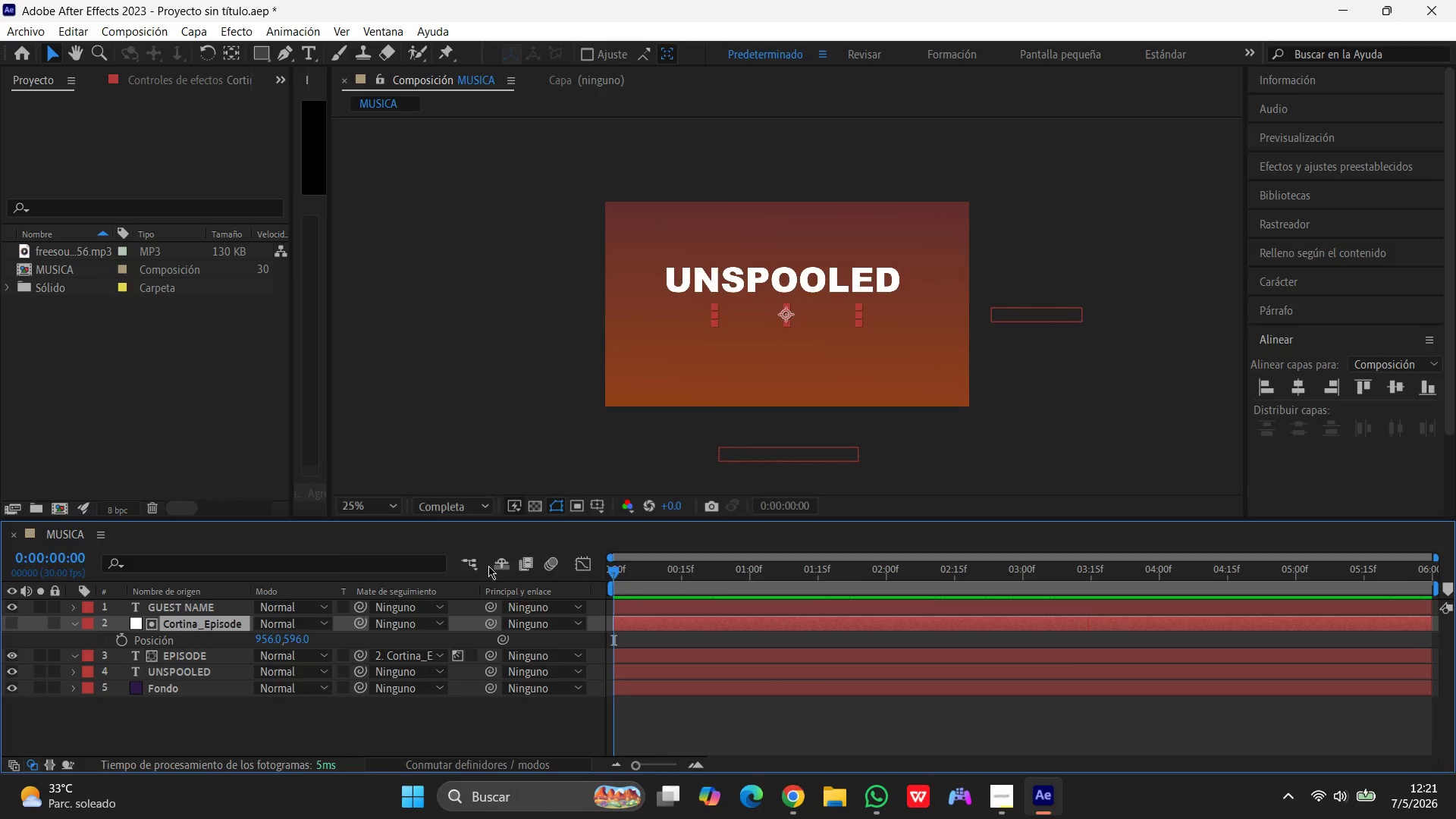 
key(Control+Z)
 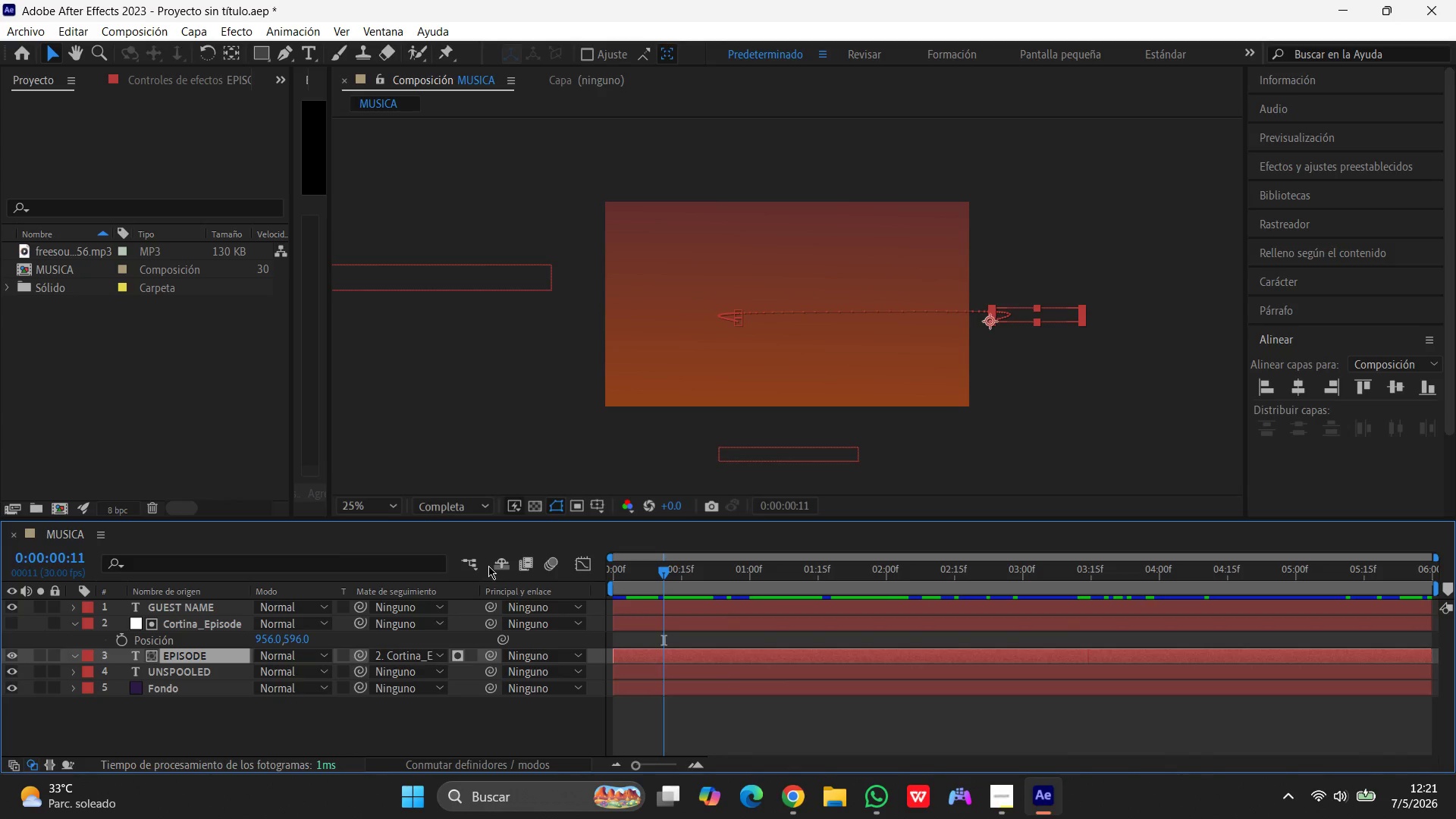 
key(Control+Z)
 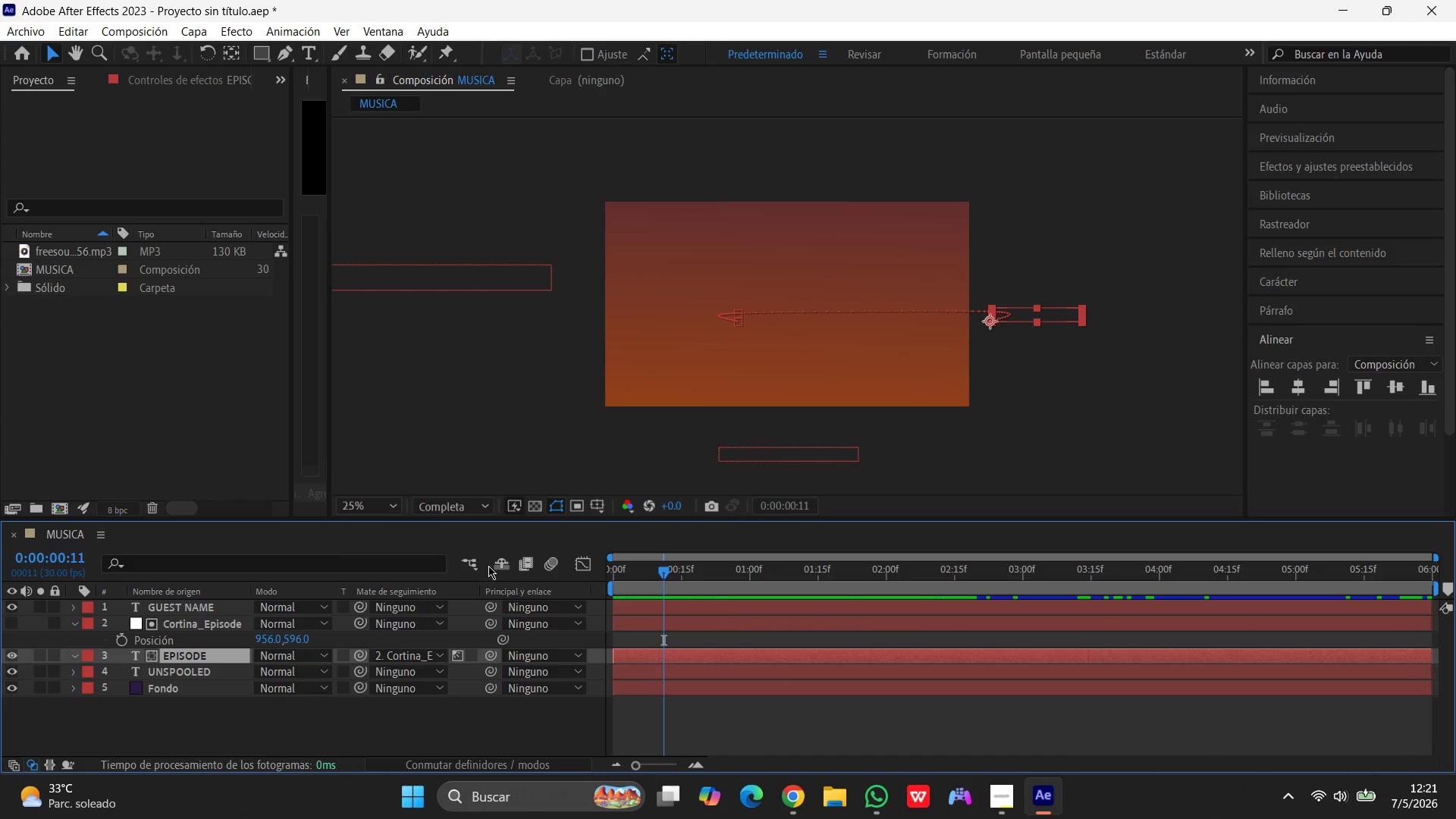 
key(Control+Z)
 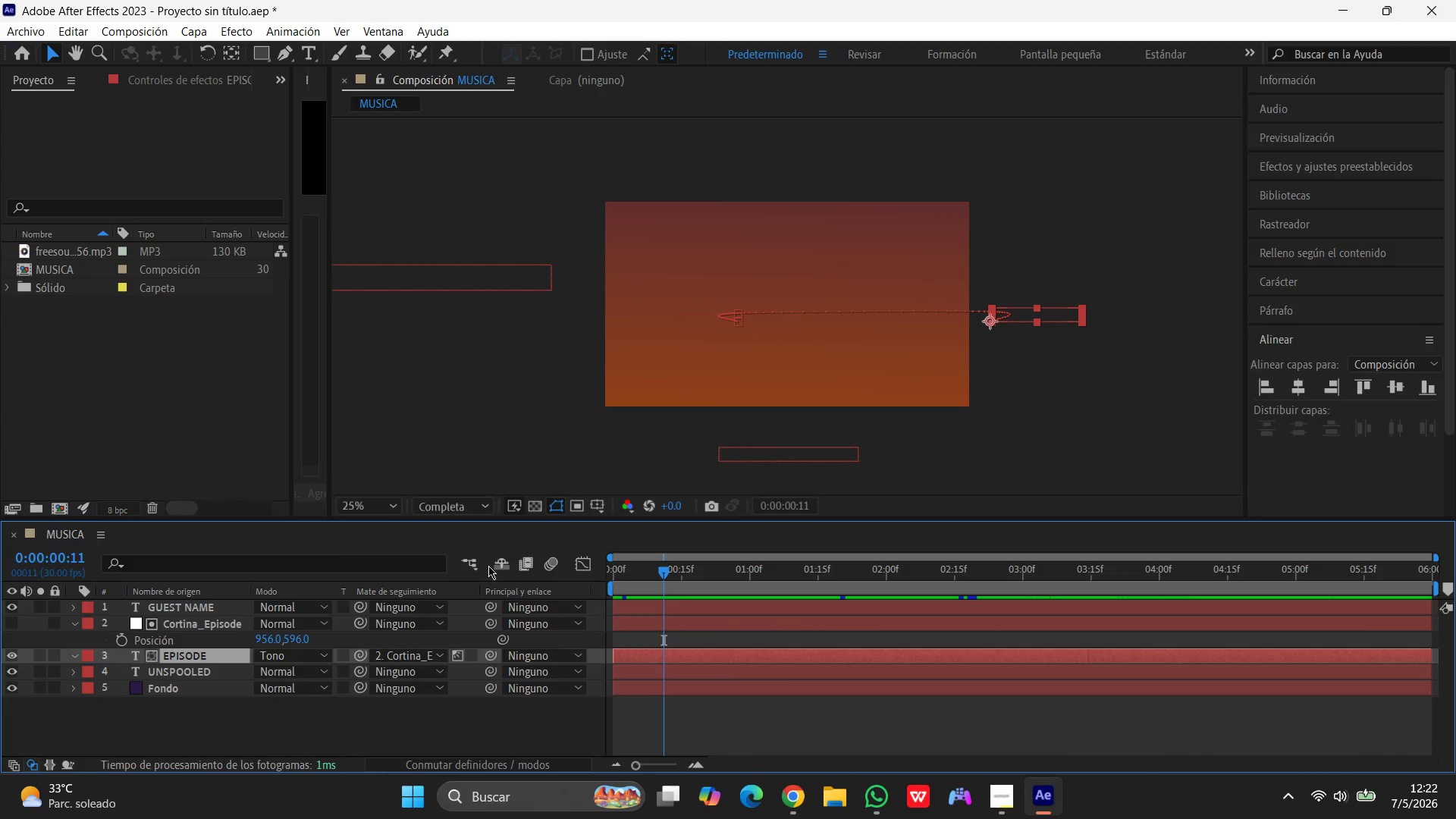 
key(Control+Z)
 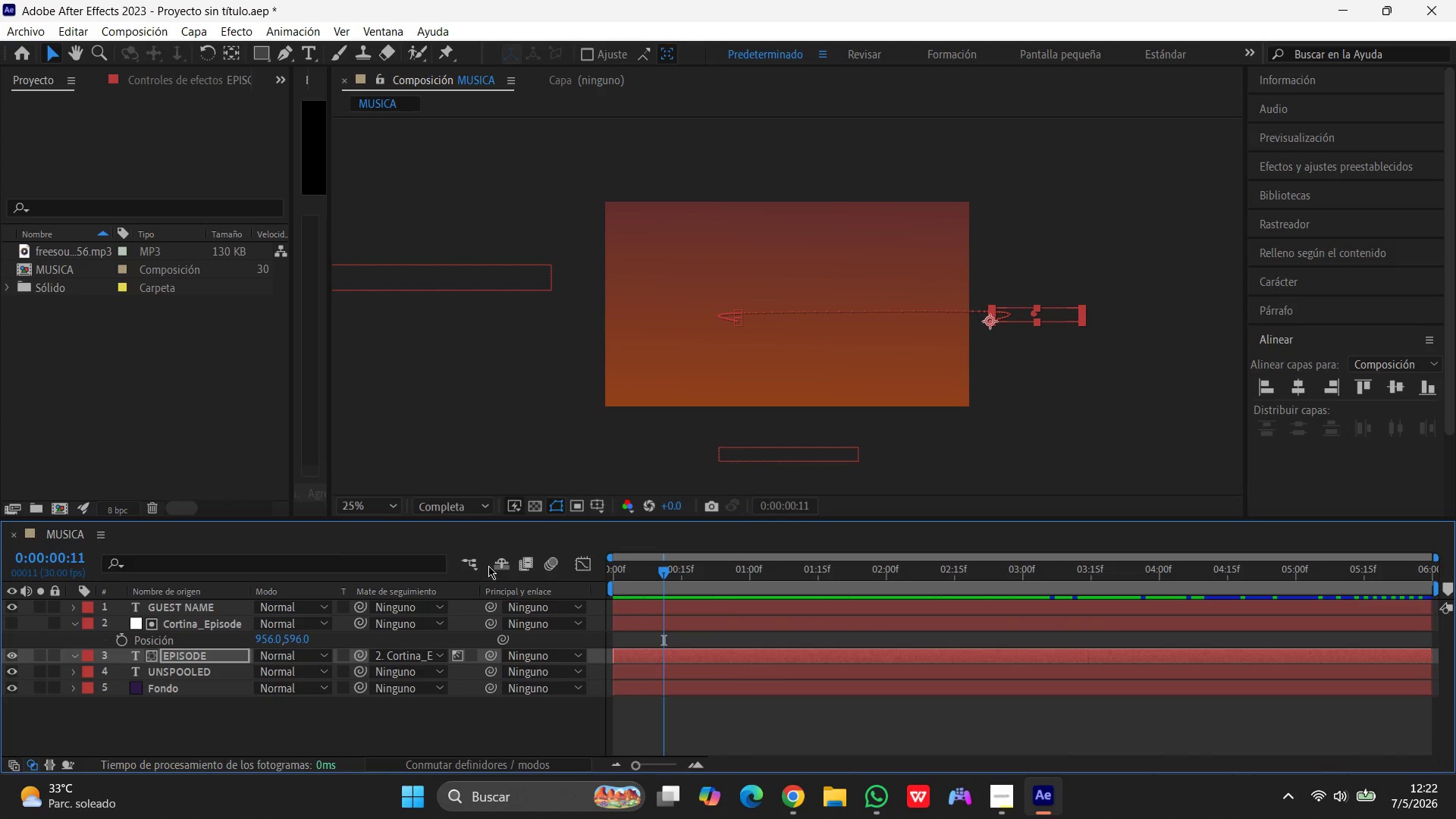 
key(Control+Z)
 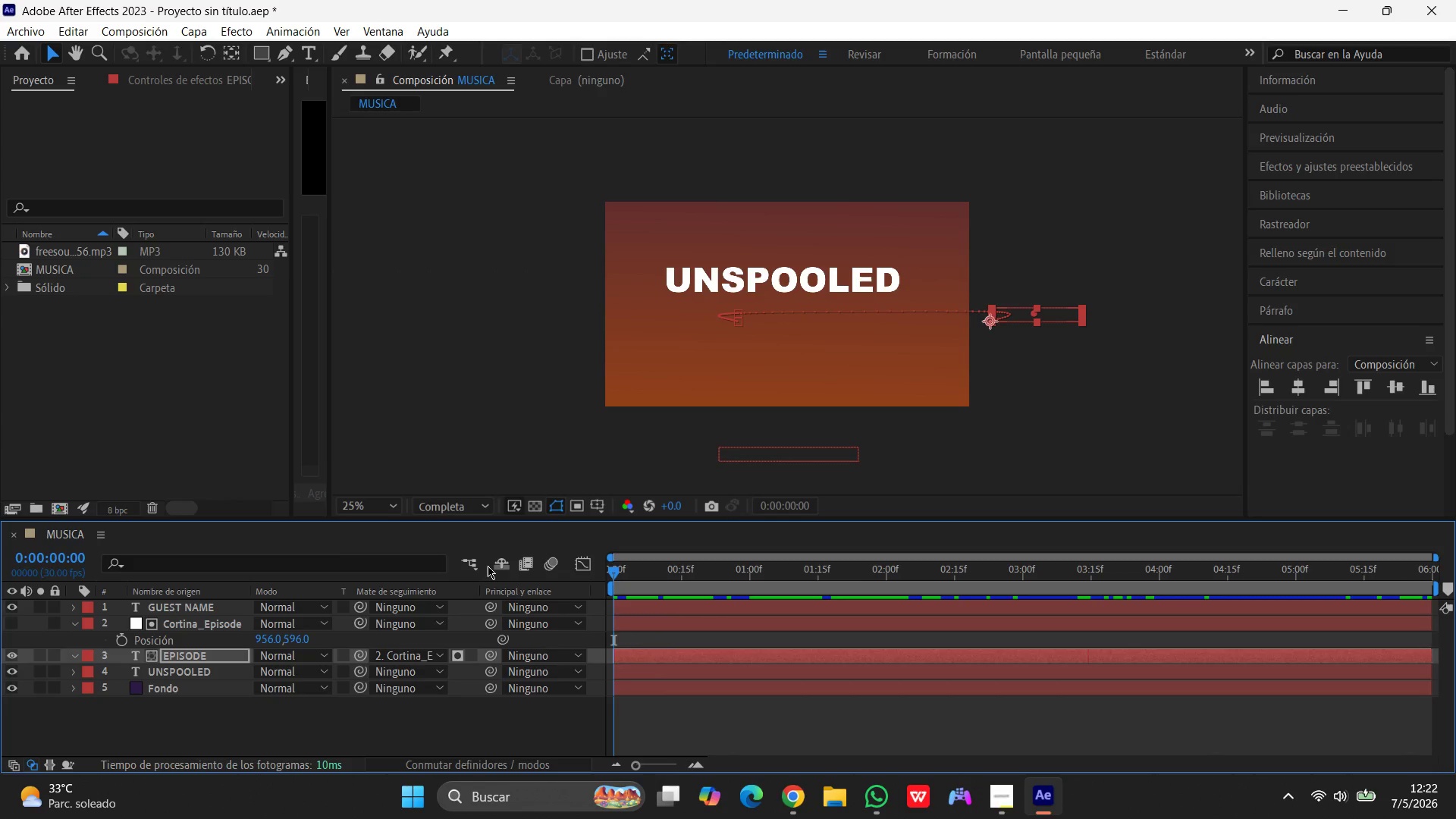 
key(Control+Z)
 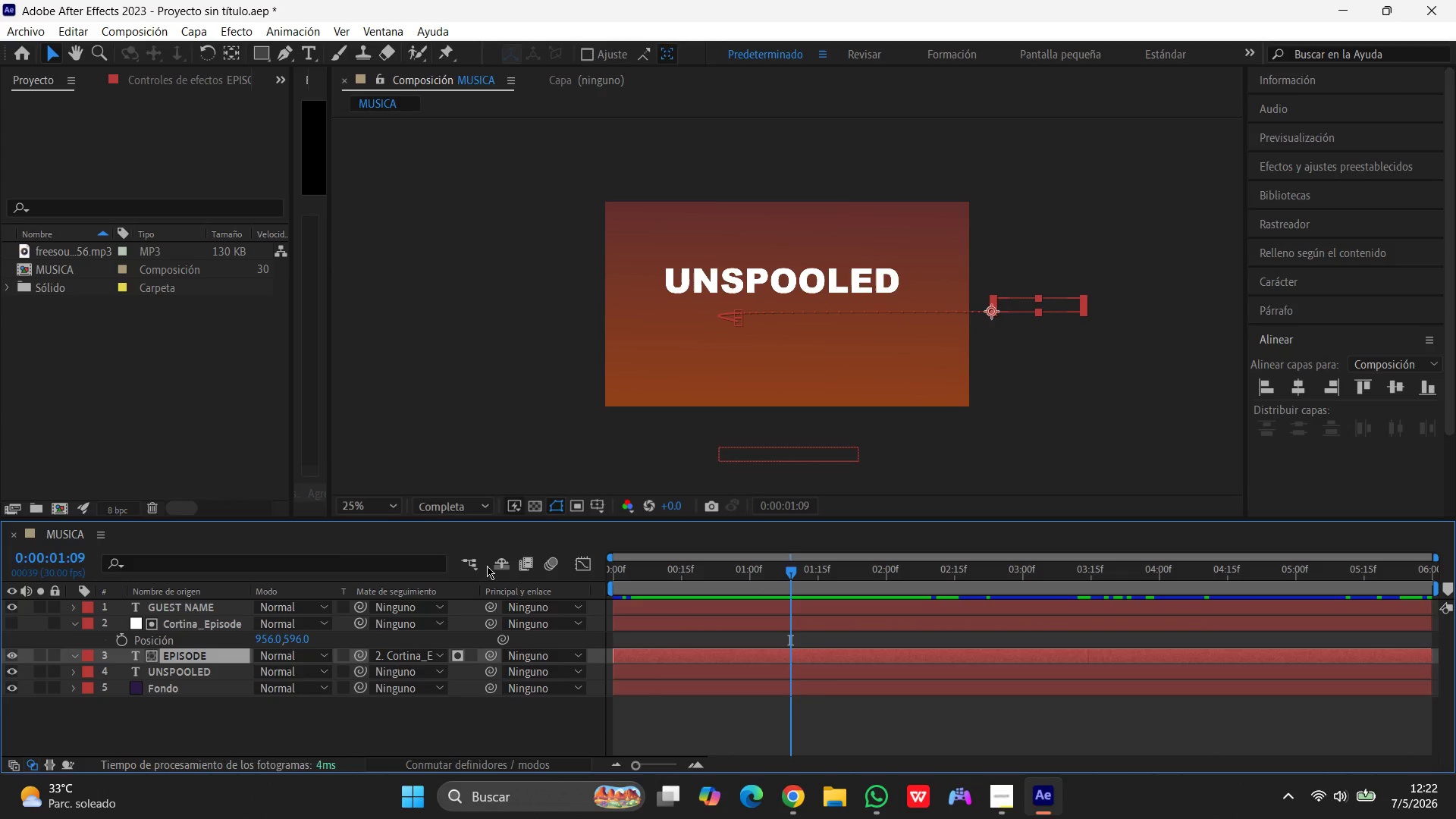 
key(Control+Z)
 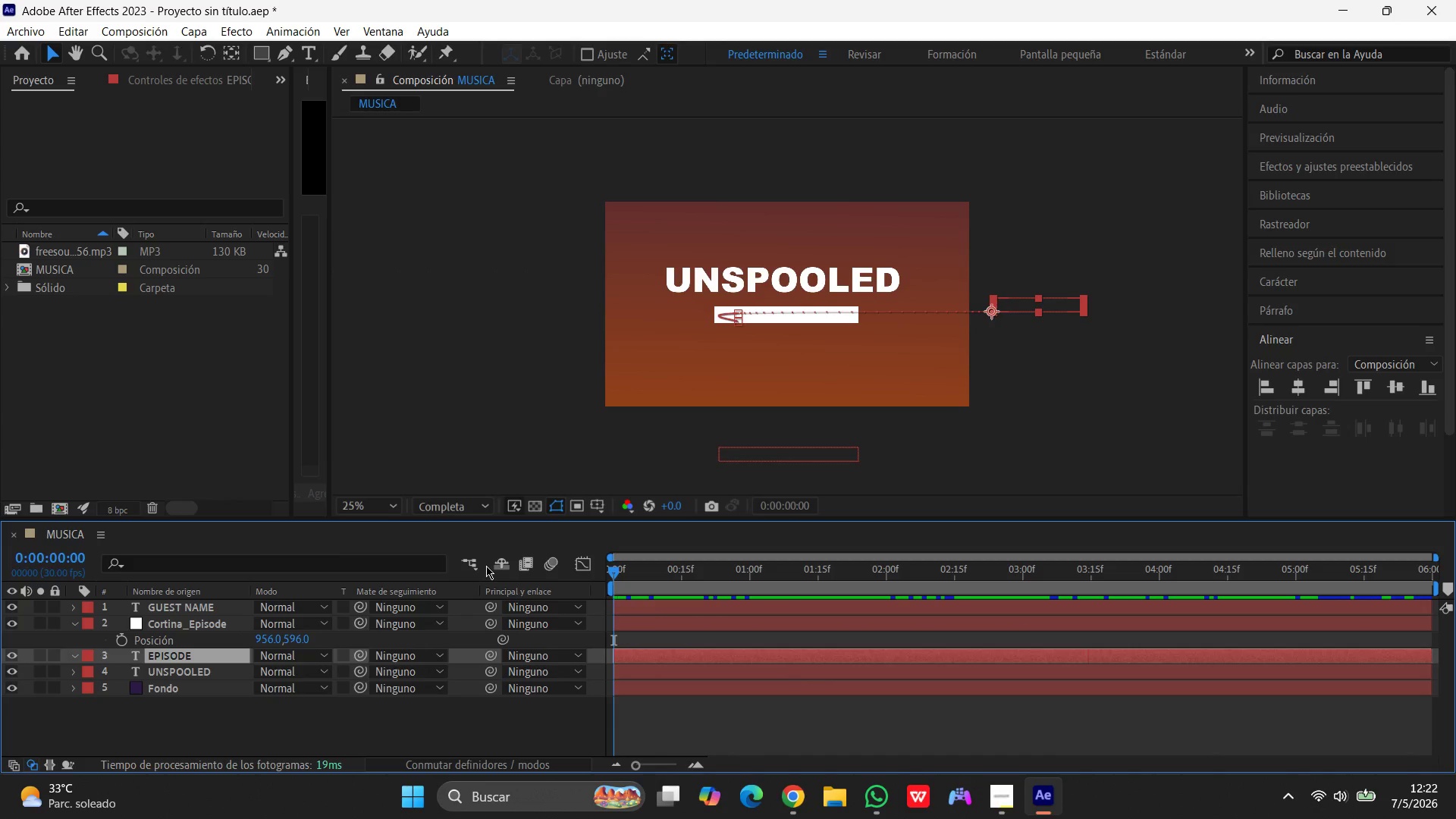 
key(Control+Z)
 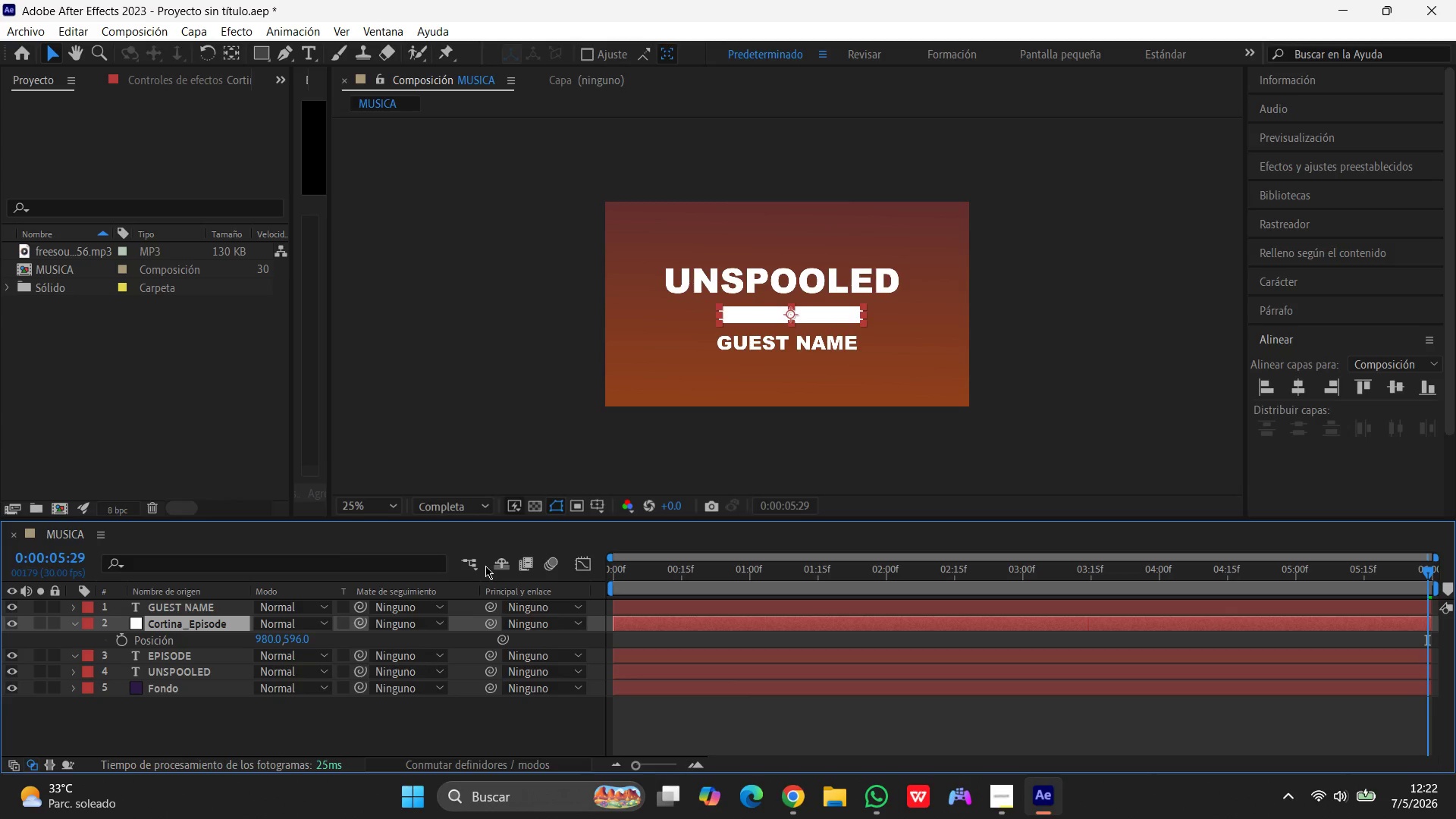 
key(Control+Z)
 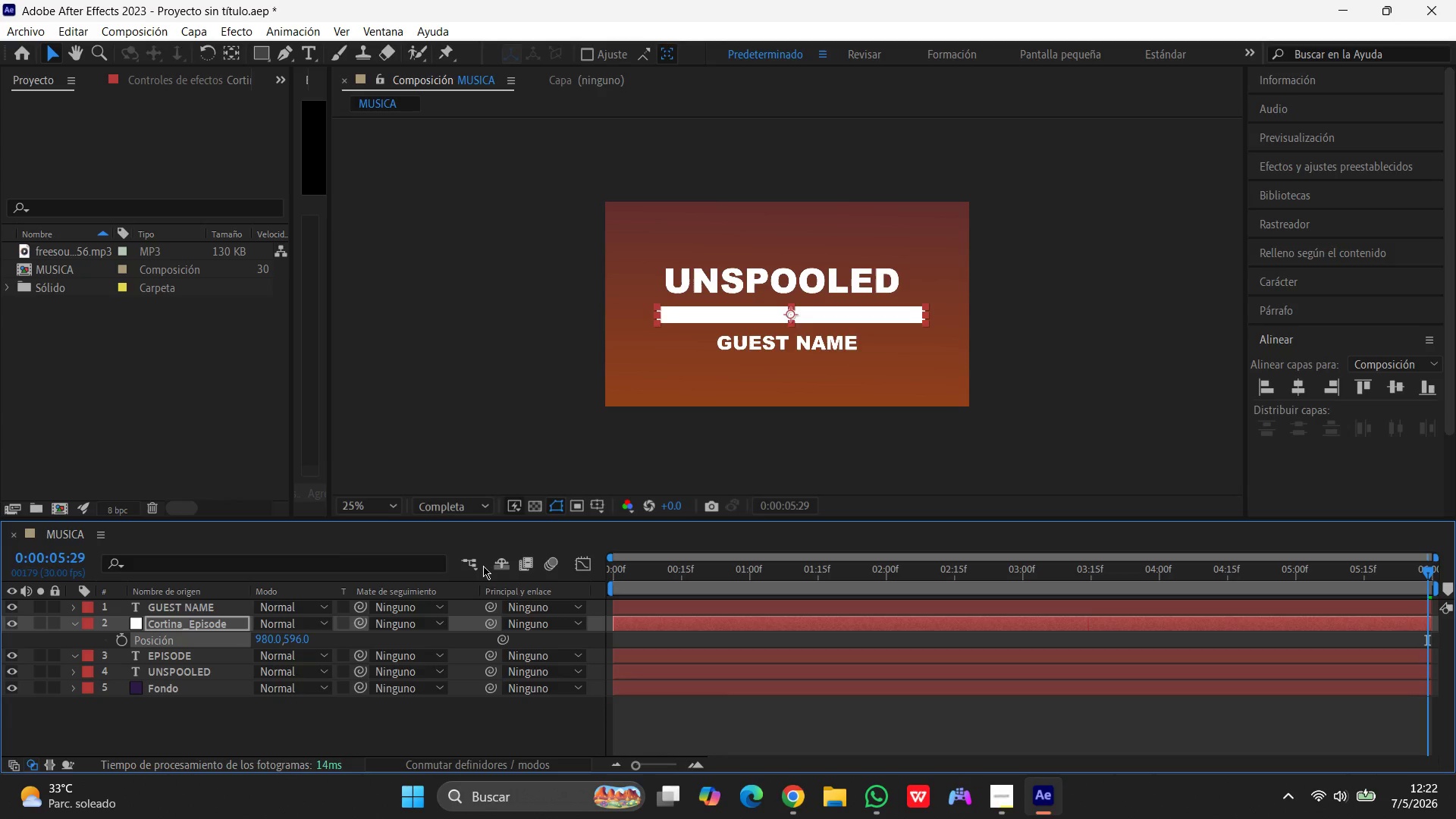 
key(Control+Z)
 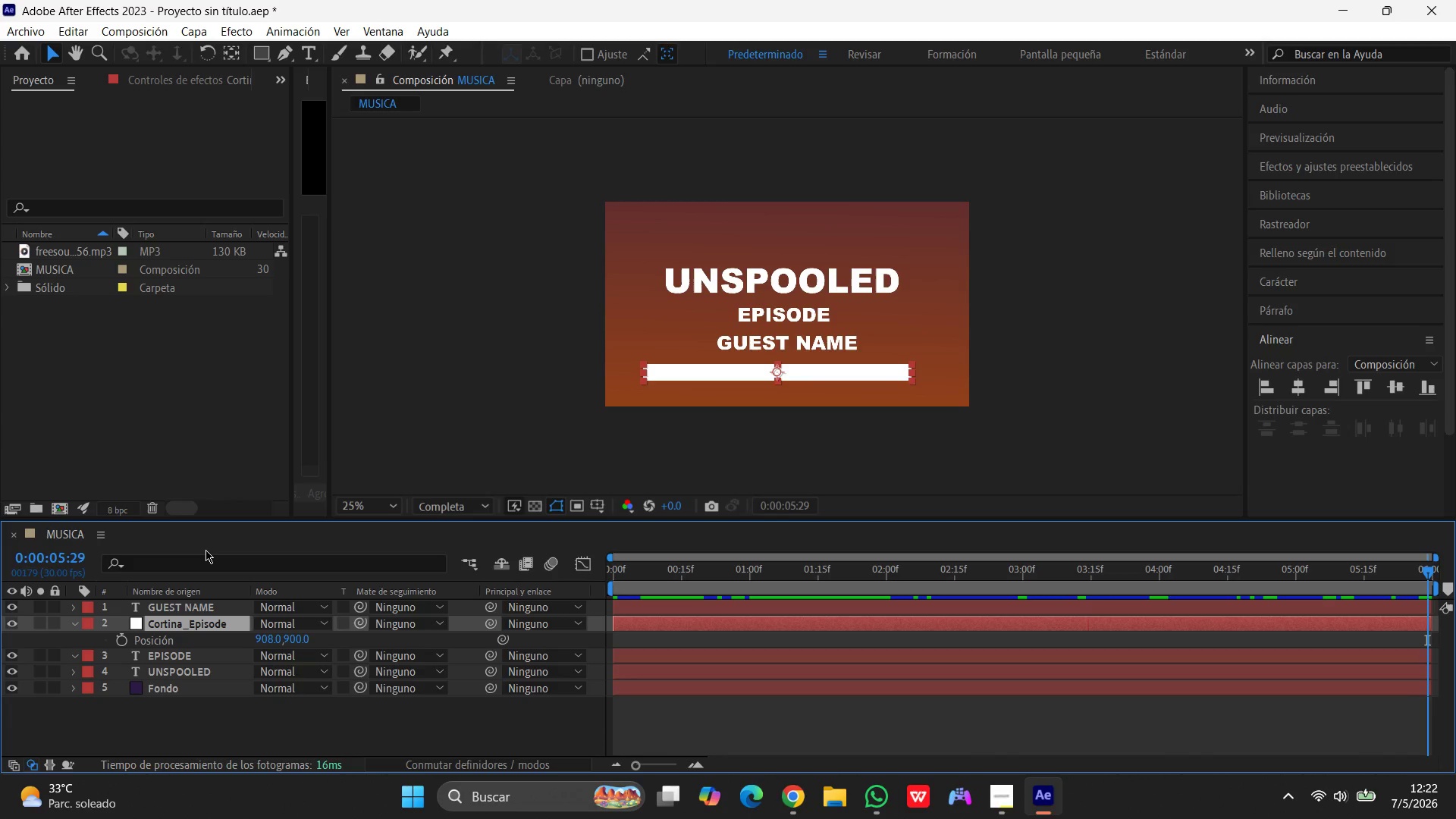 
wait(13.95)
 